 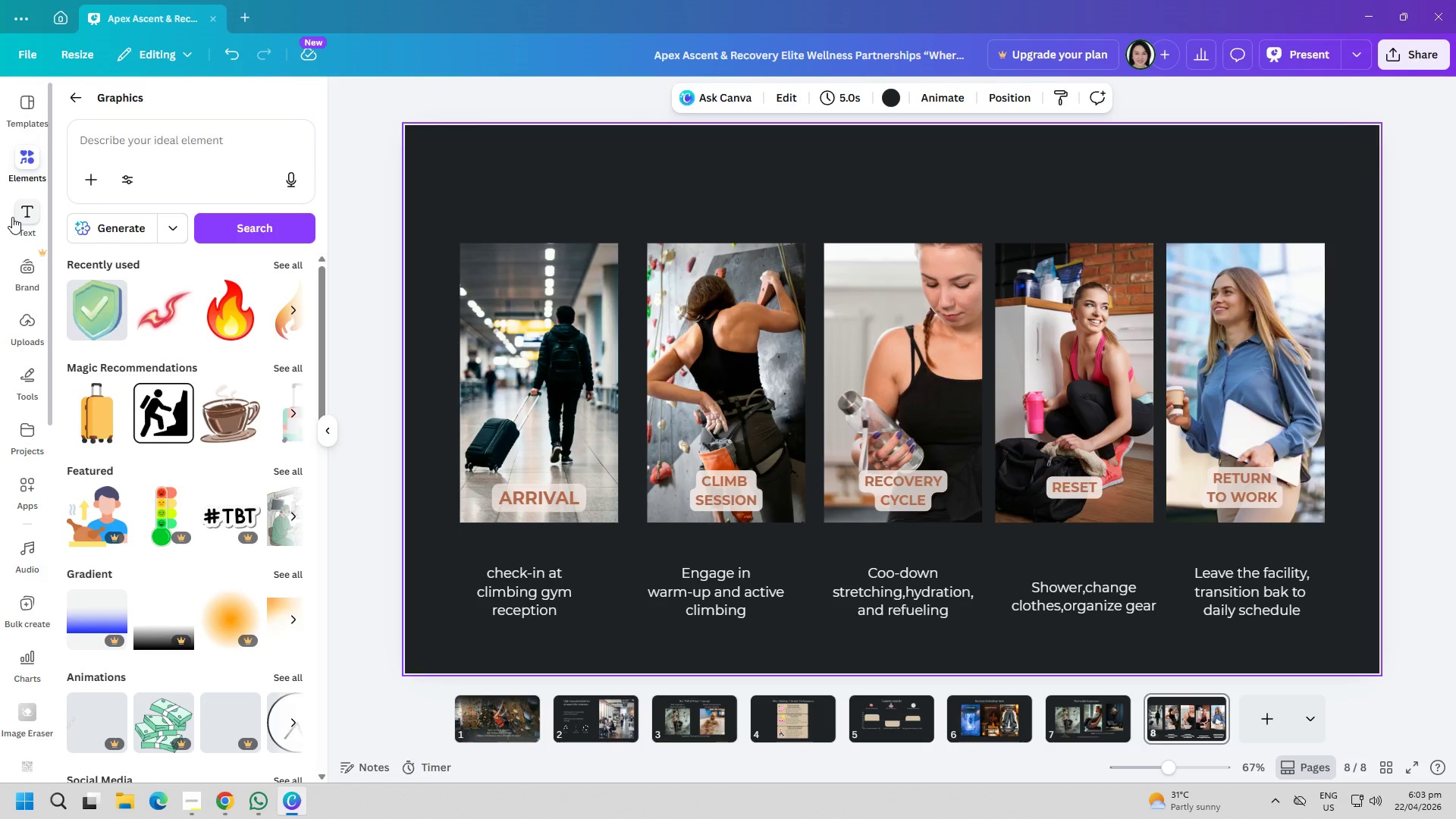 
left_click([12, 215])
 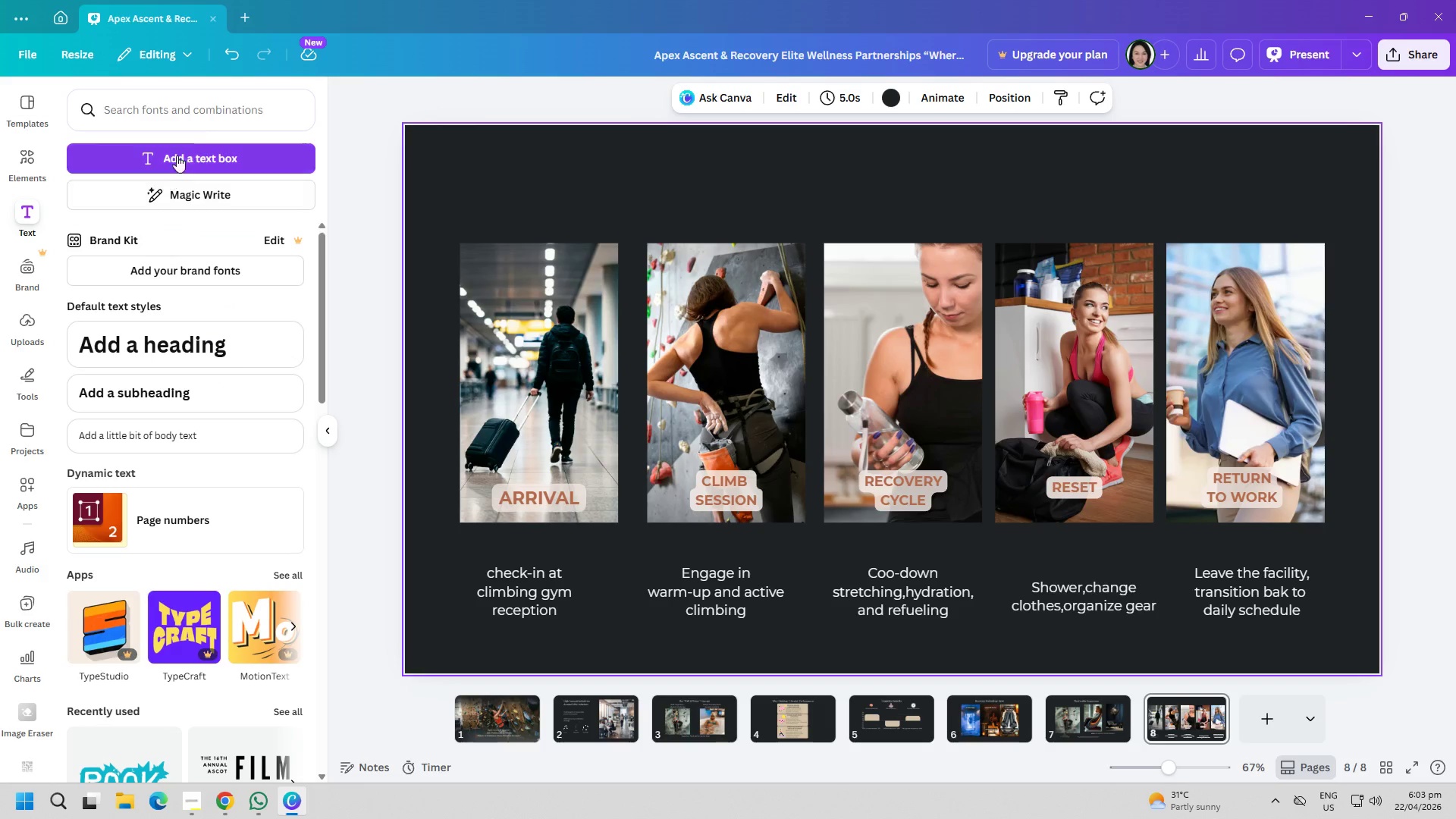 
left_click([204, 121])
 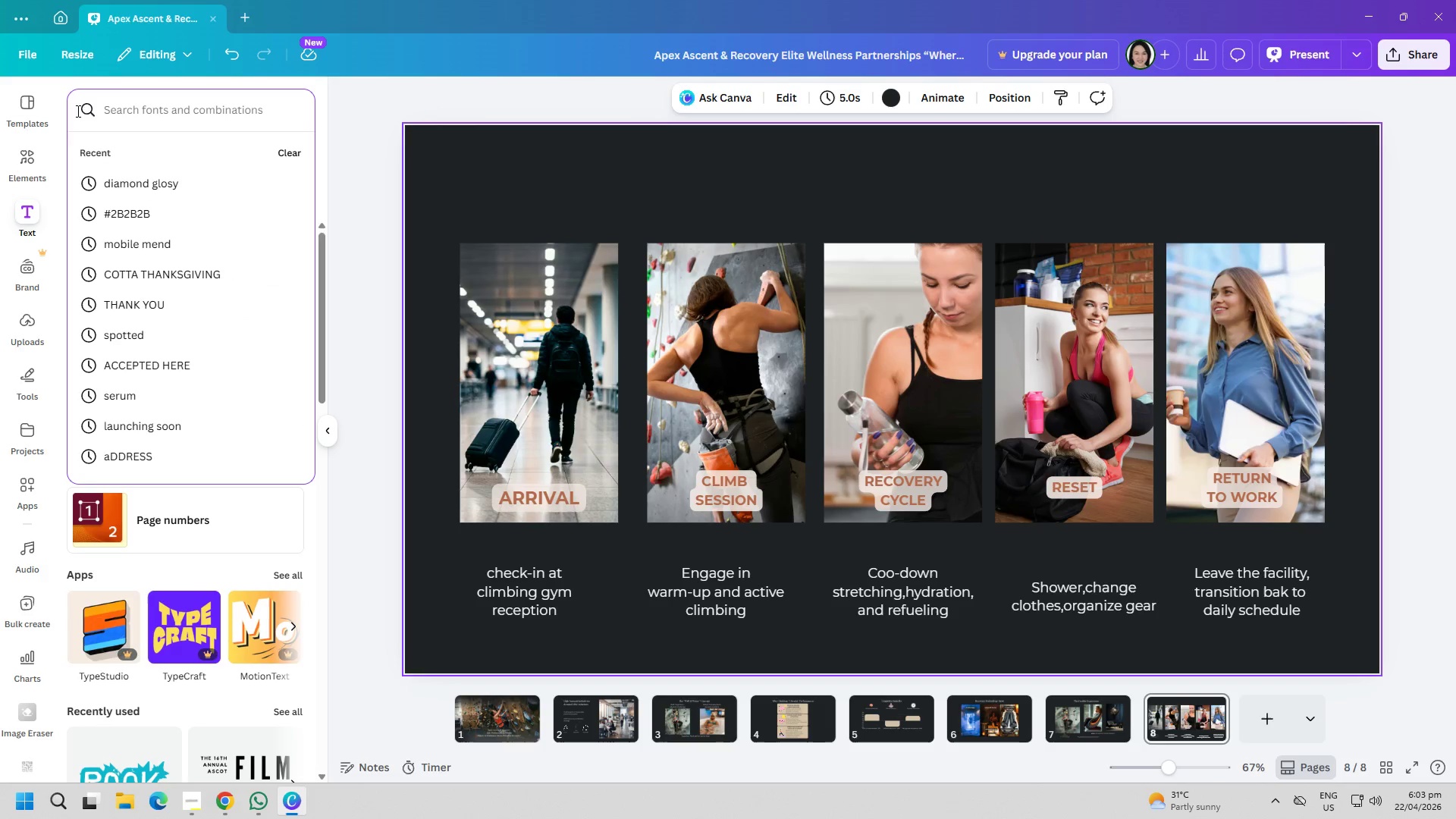 
left_click([8, 204])
 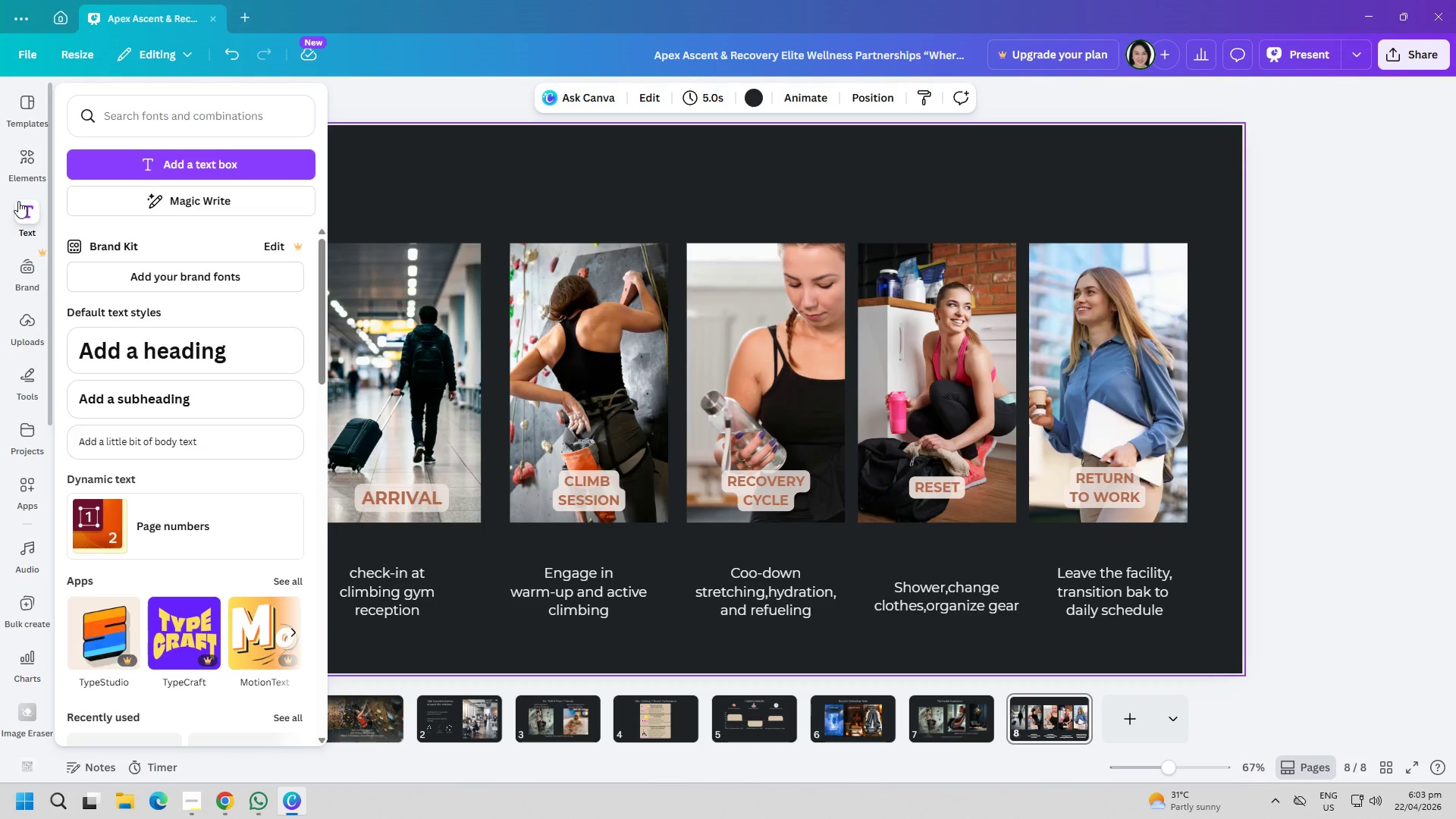 
left_click([18, 201])
 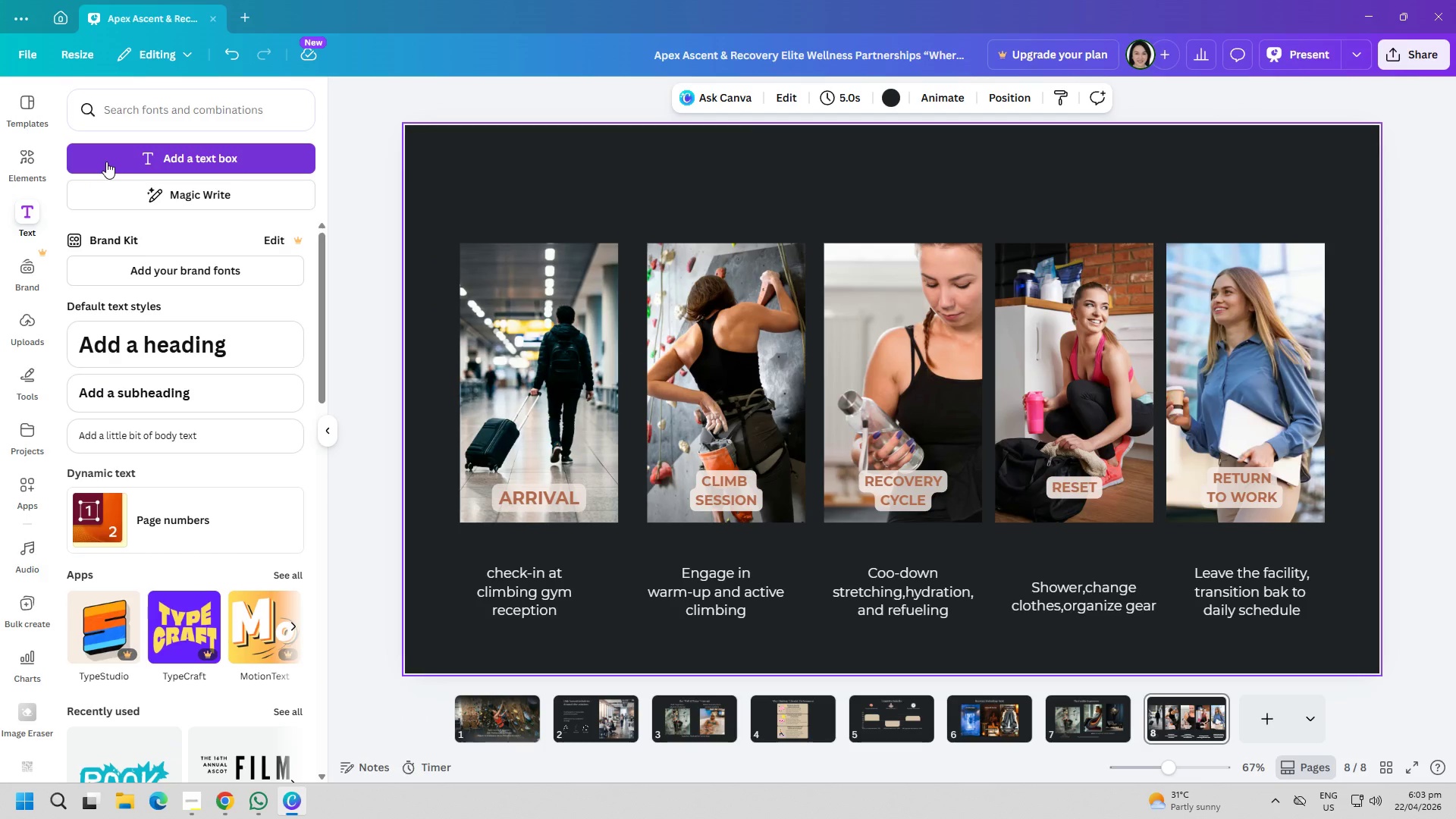 
left_click([106, 162])
 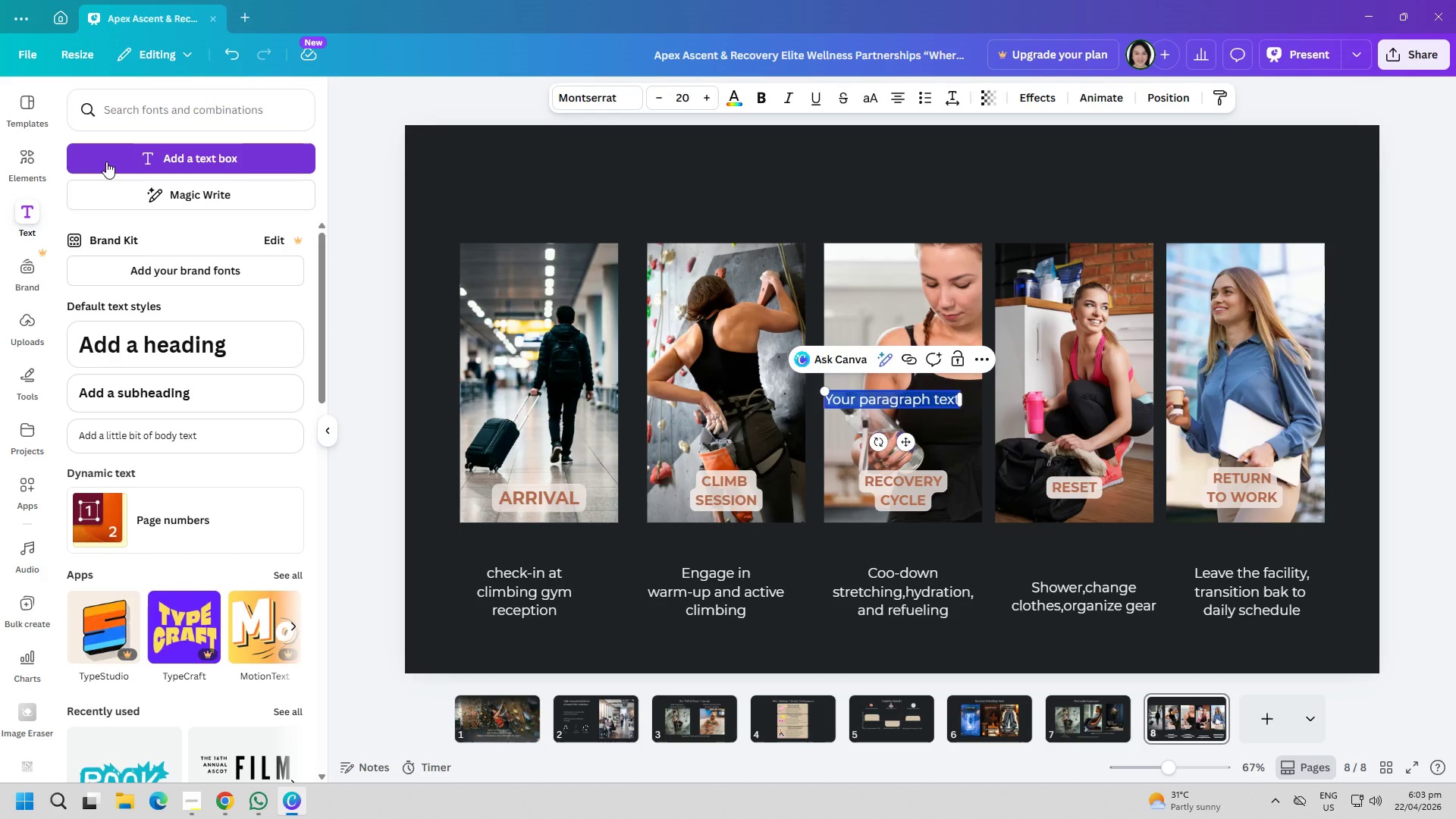 
type(Member Journey)
 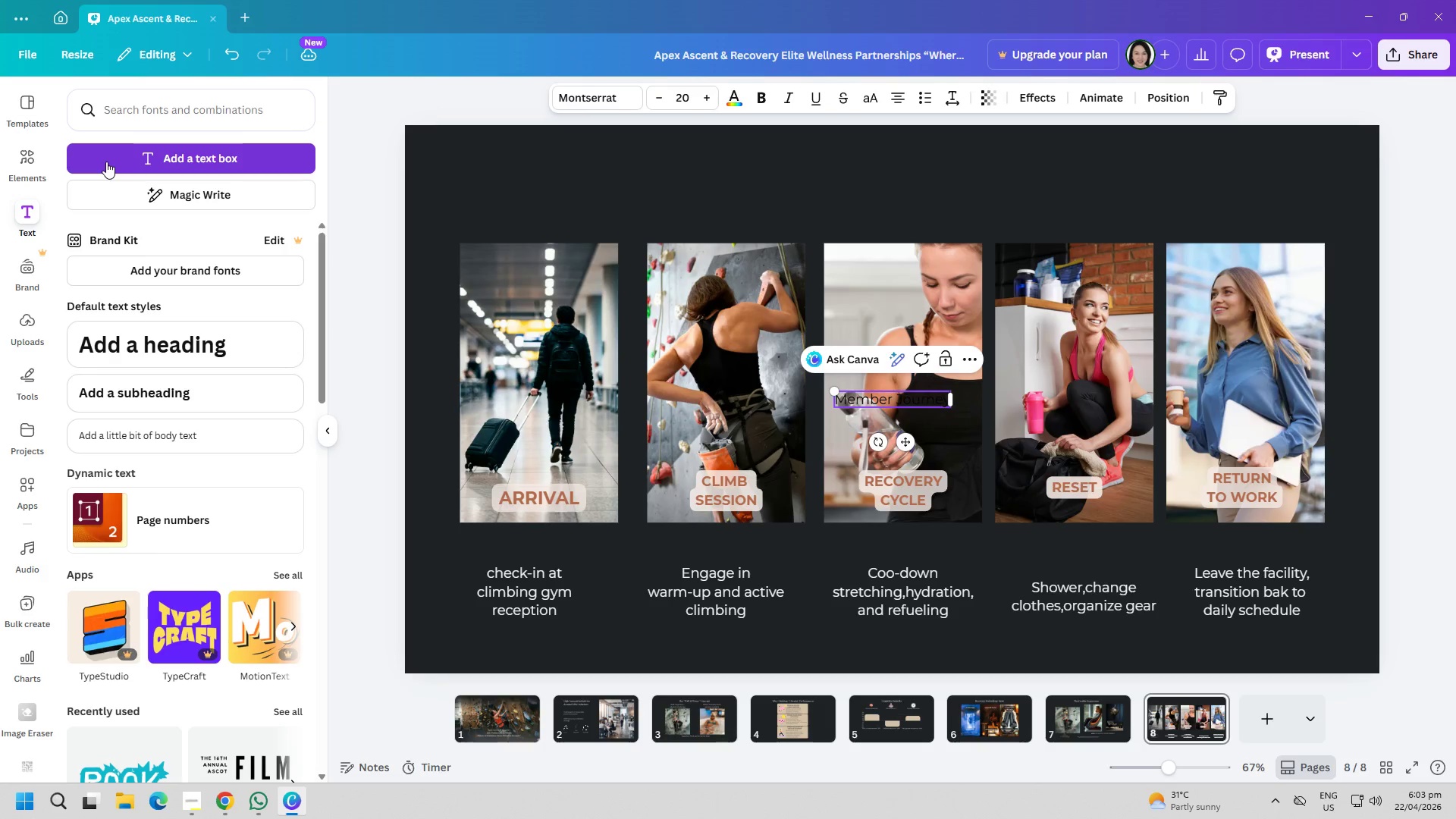 
key(Control+ControlLeft)
 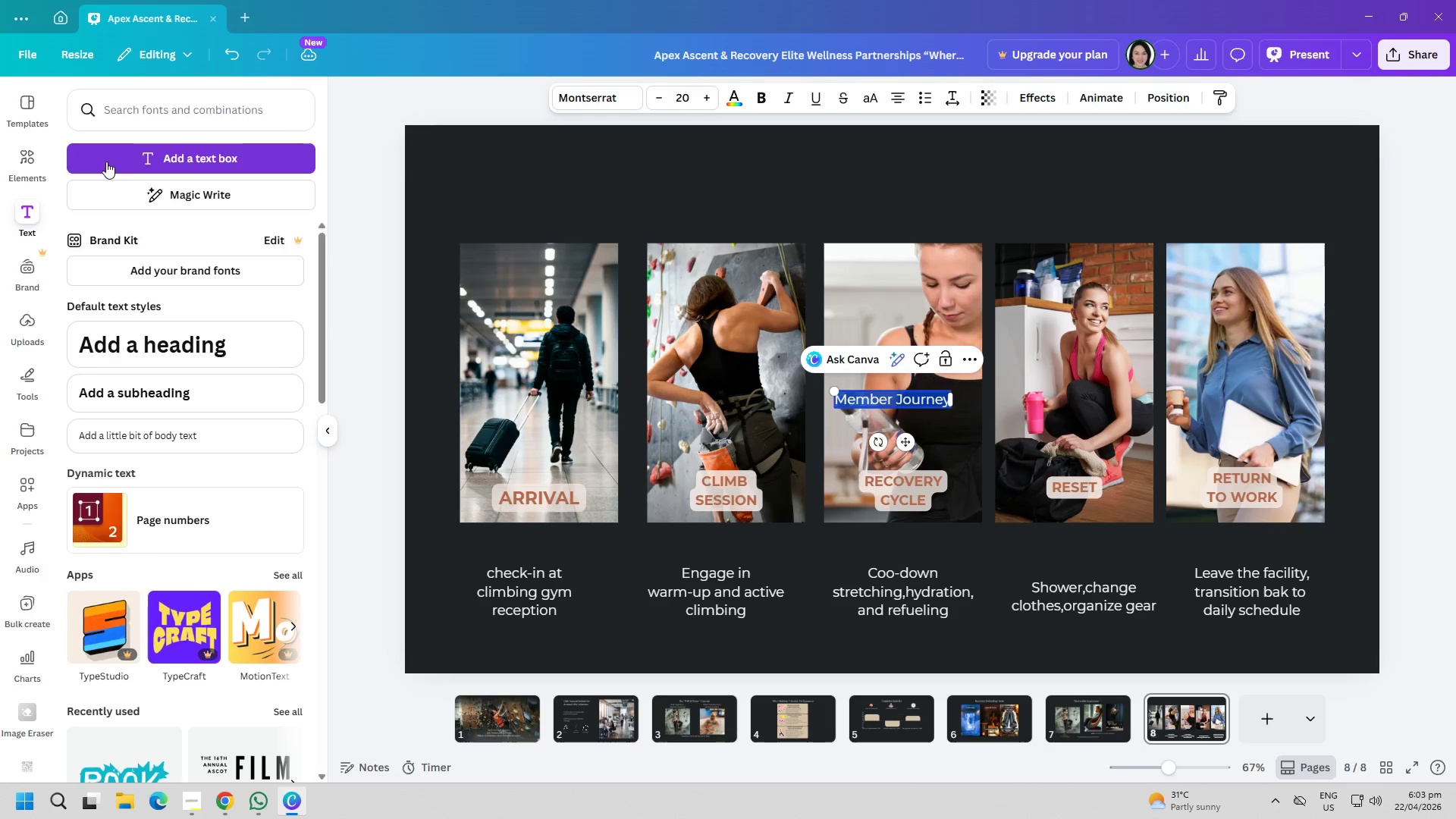 
key(Control+A)
 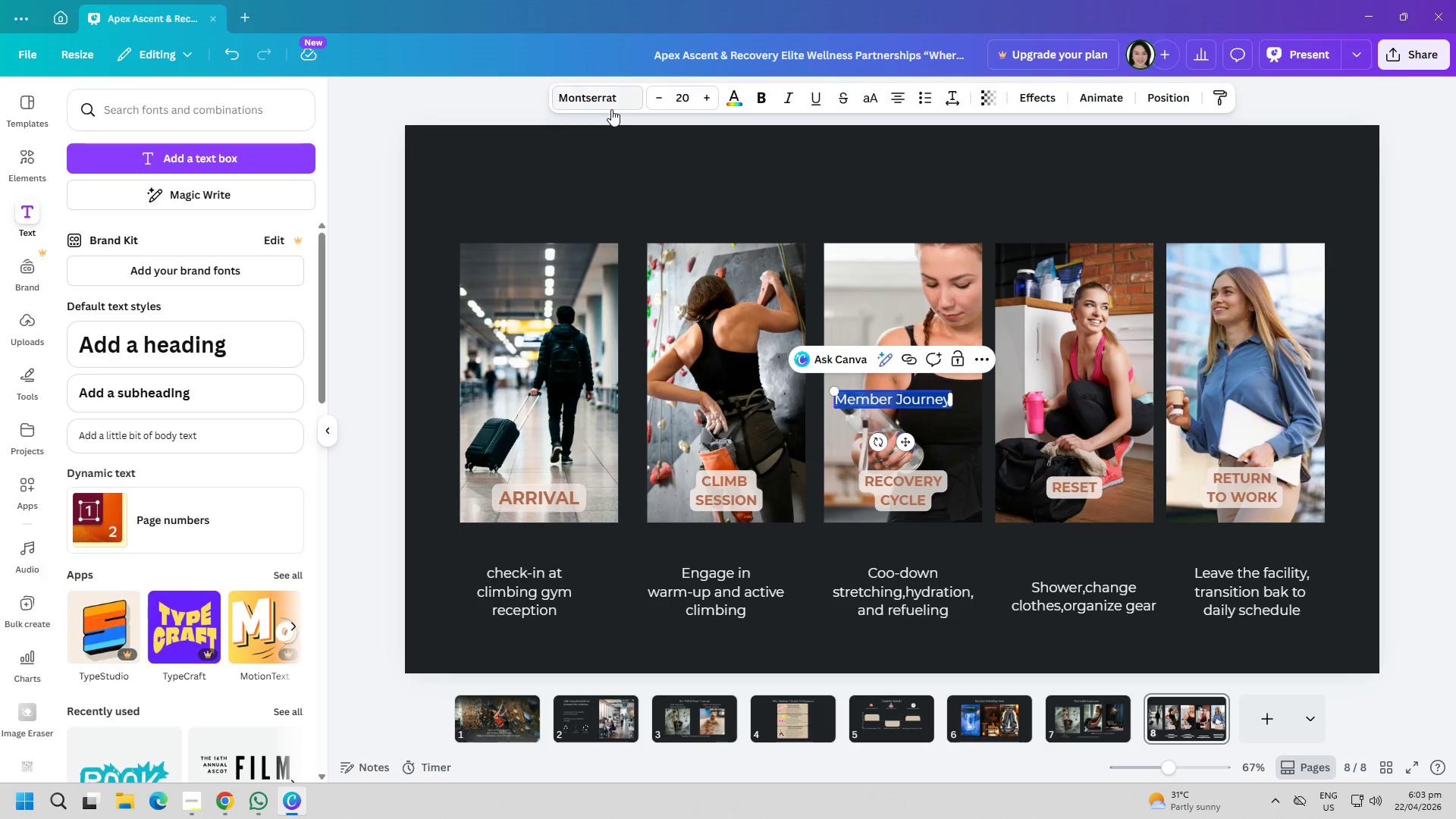 
left_click([602, 102])
 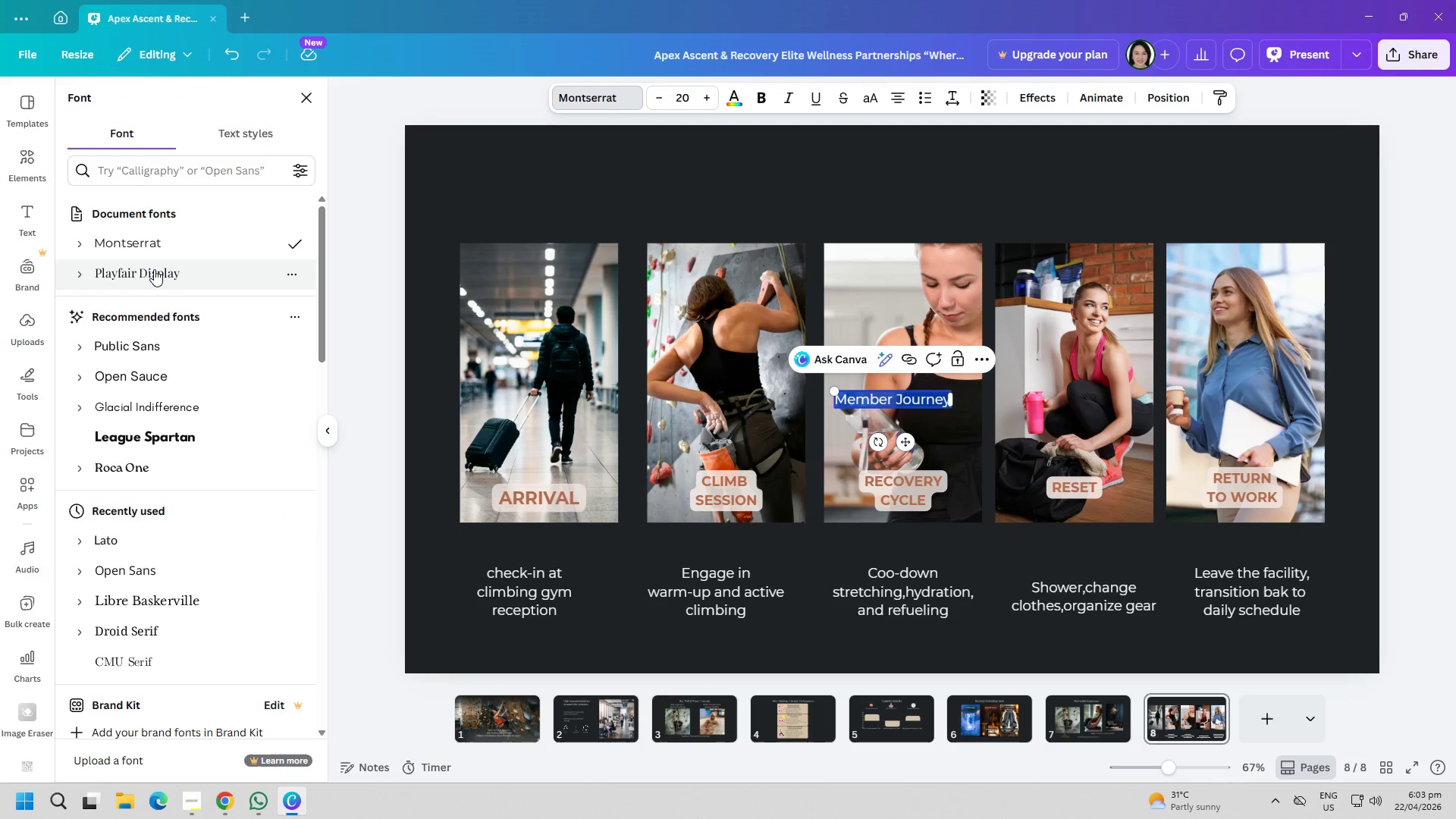 
left_click([154, 271])
 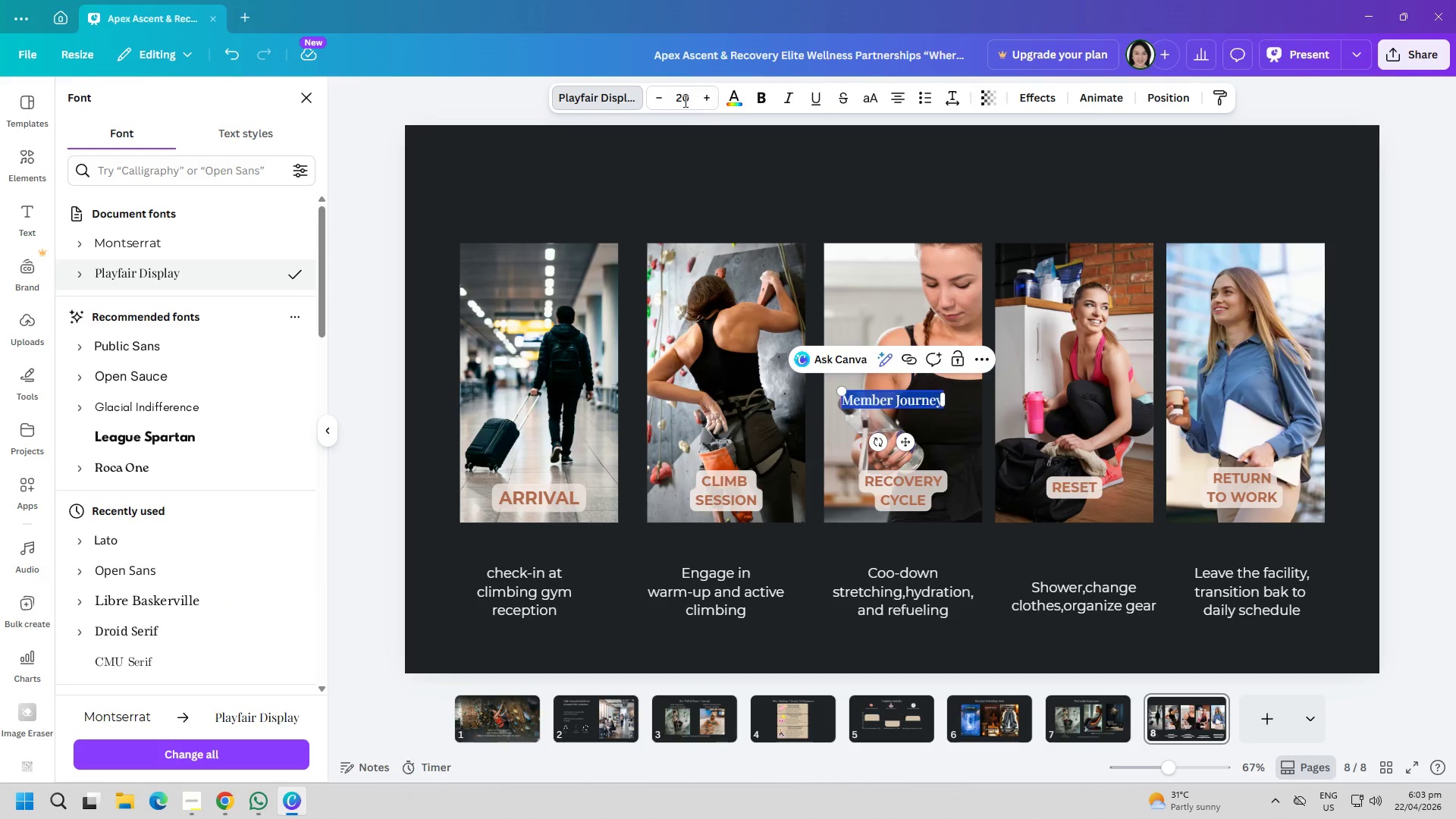 
double_click([684, 101])
 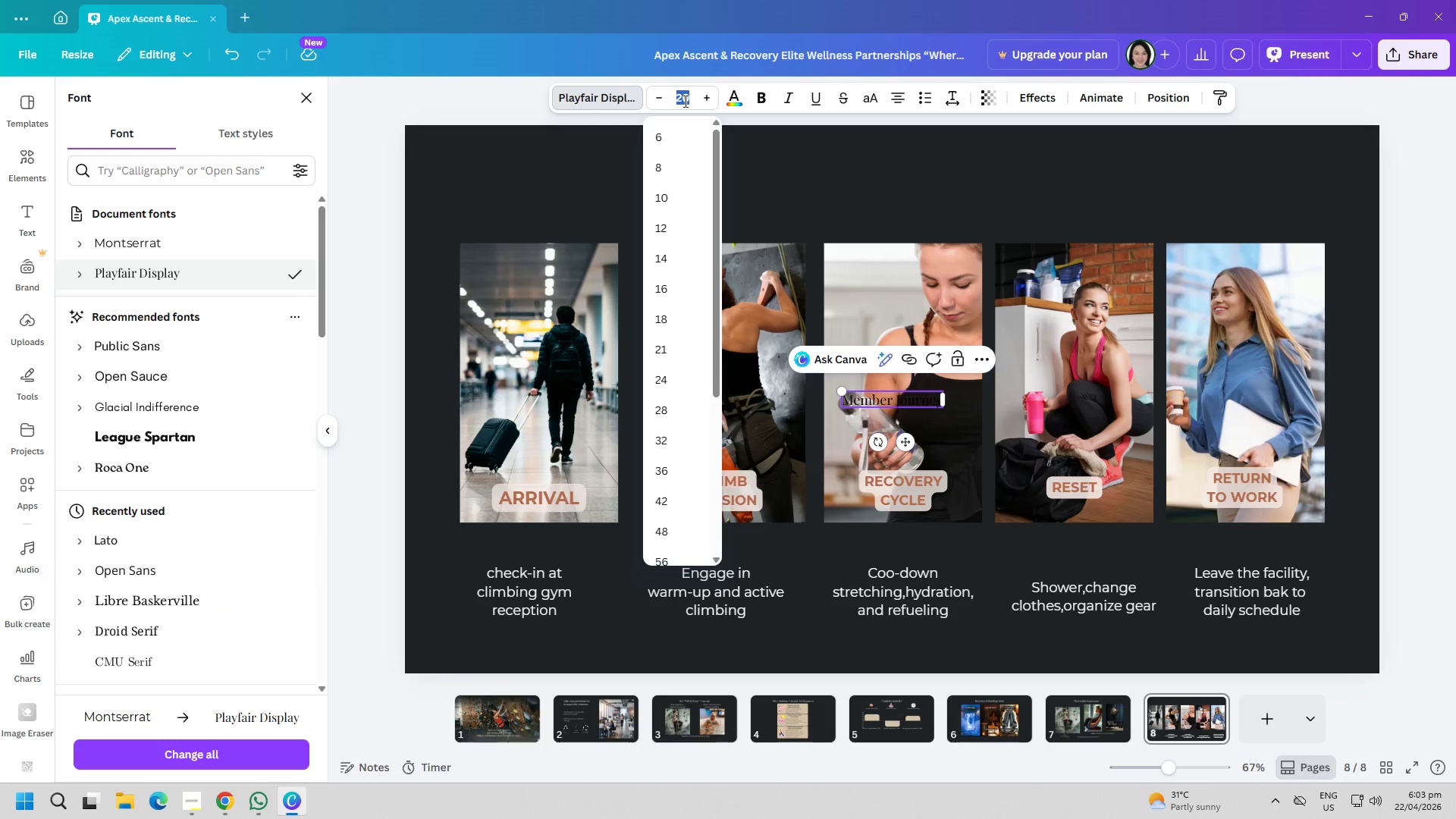 
type(40)
 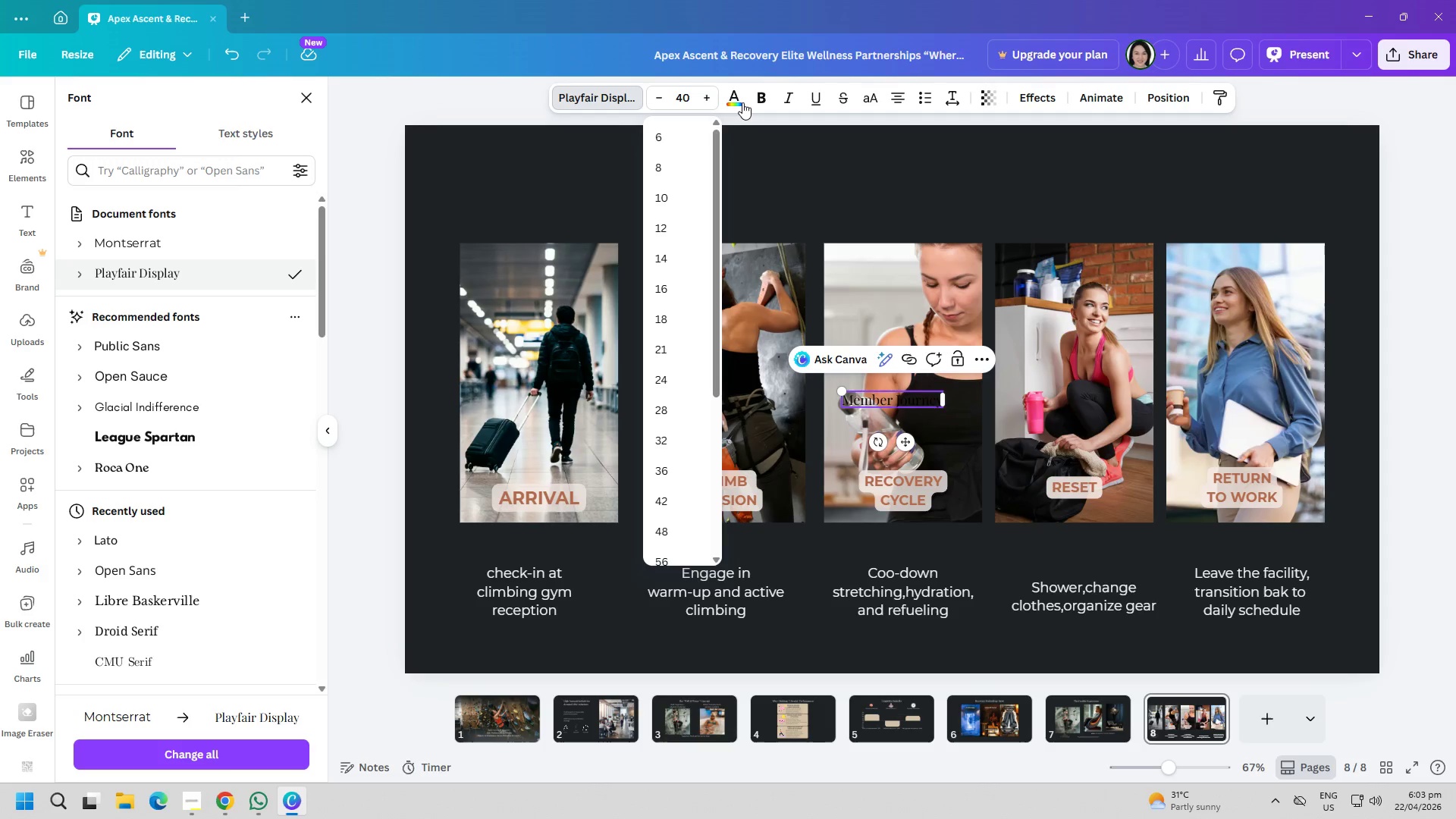 
left_click([730, 101])
 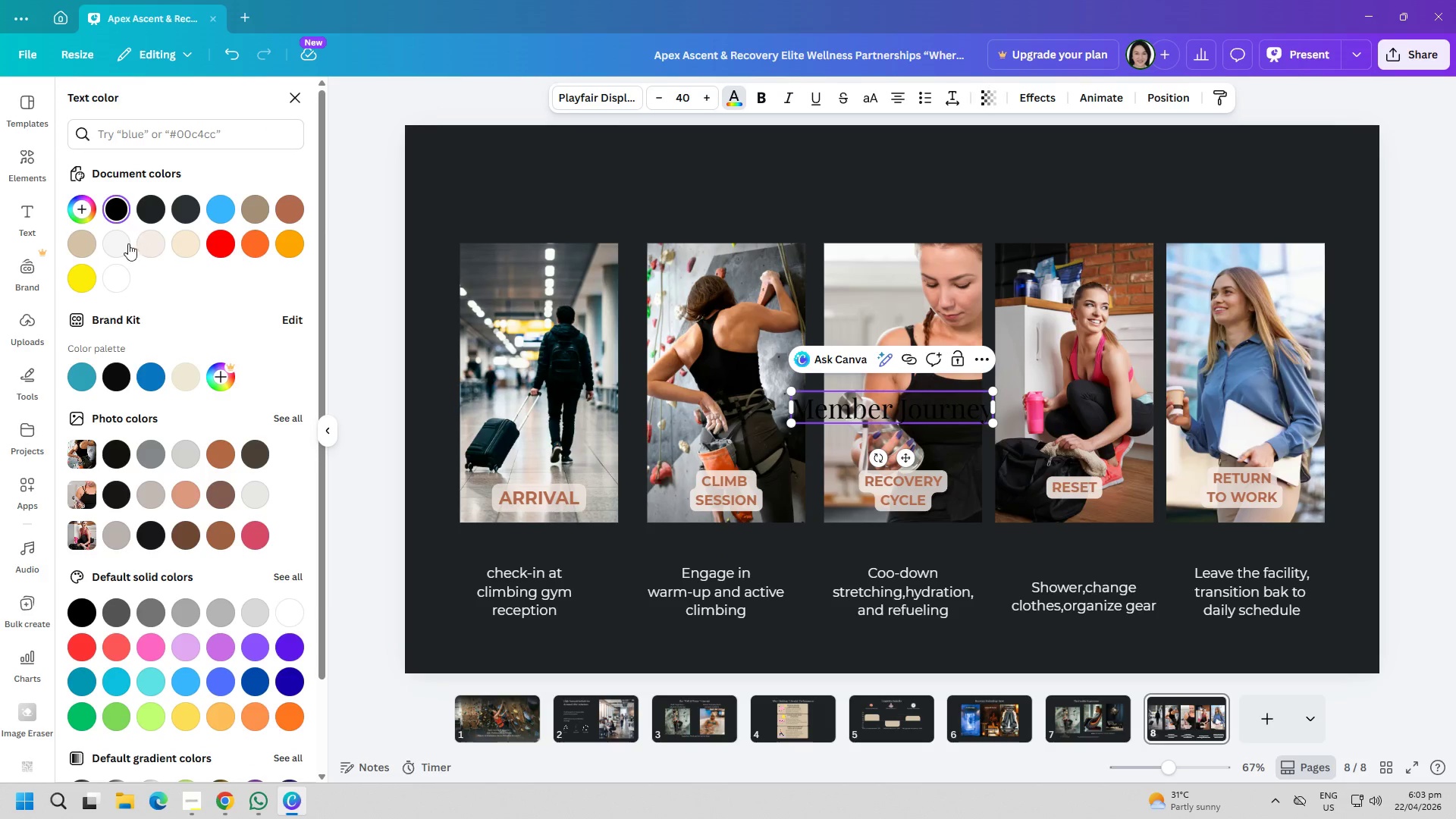 
left_click([120, 243])
 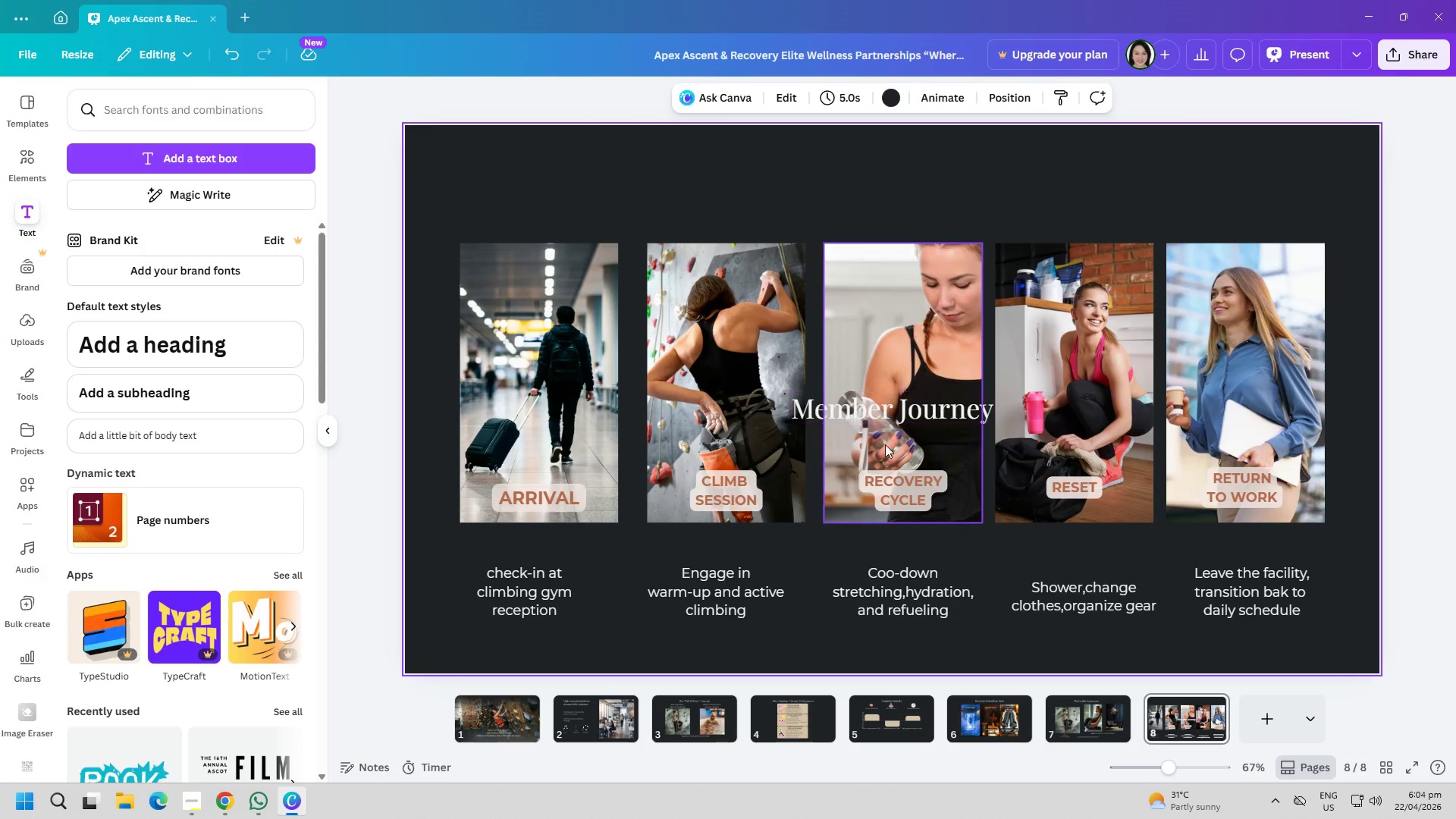 
left_click_drag(start_coordinate=[886, 413], to_coordinate=[886, 201])
 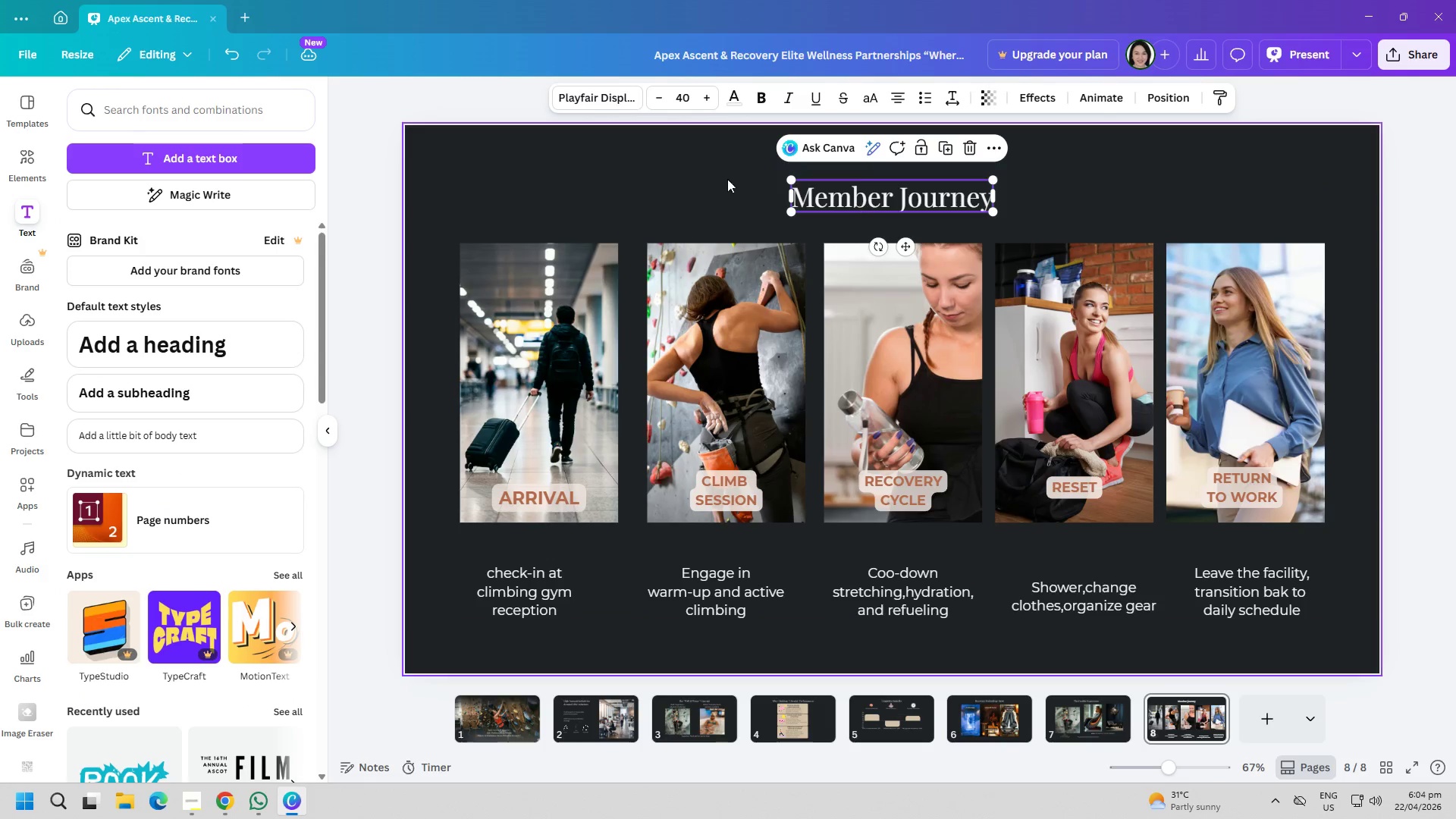 
left_click([727, 179])
 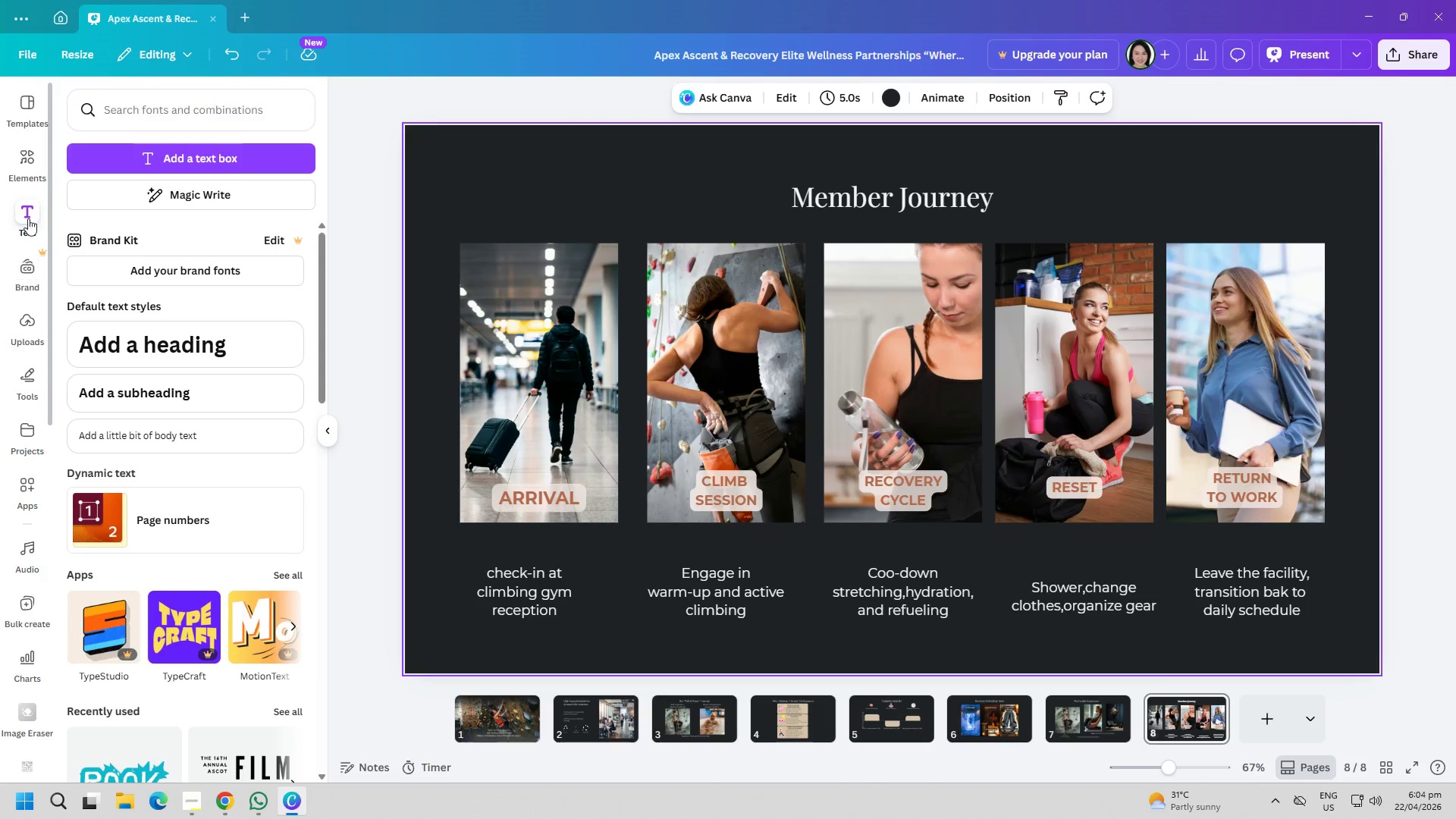 
left_click([29, 169])
 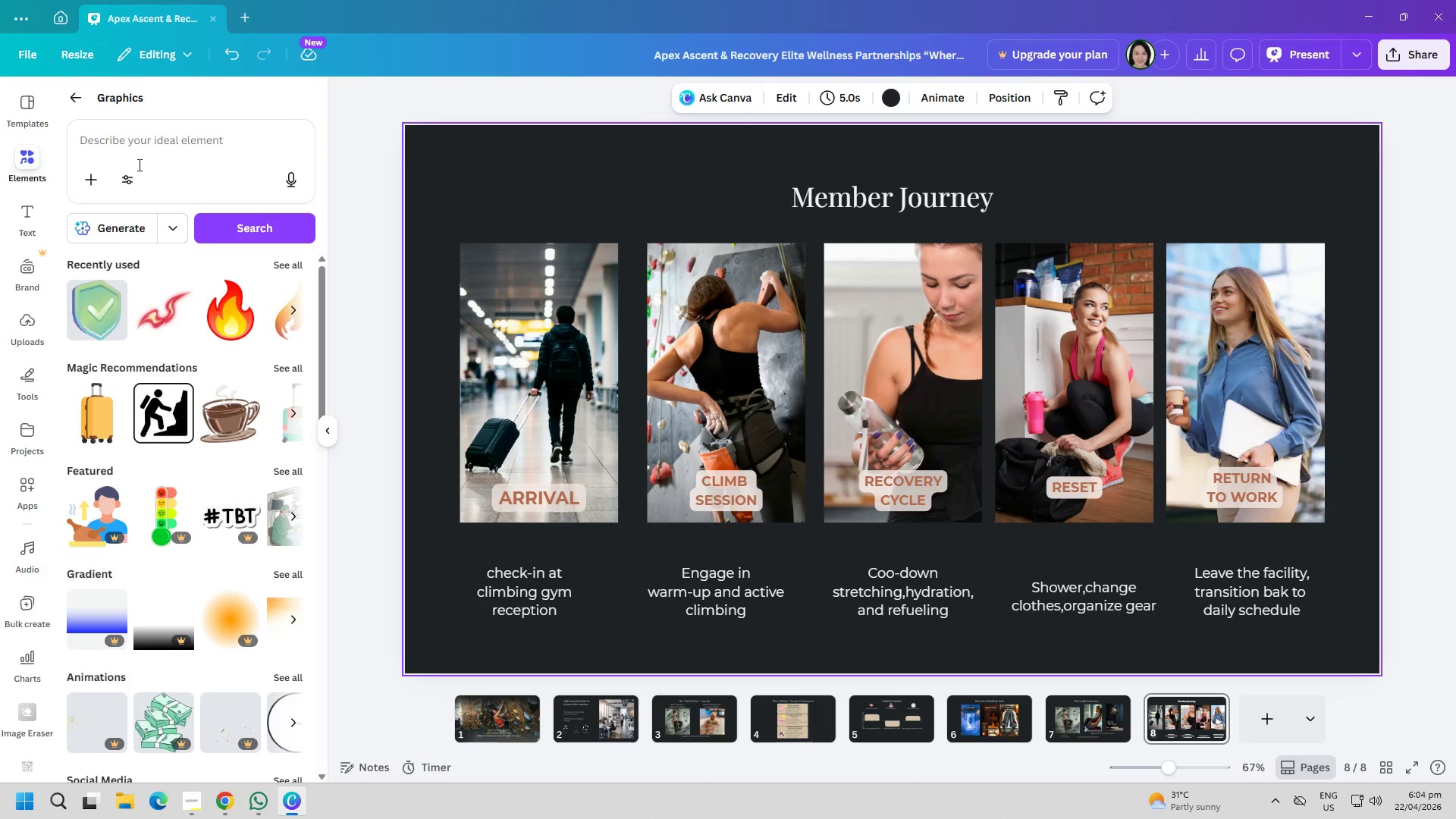 
left_click([82, 94])
 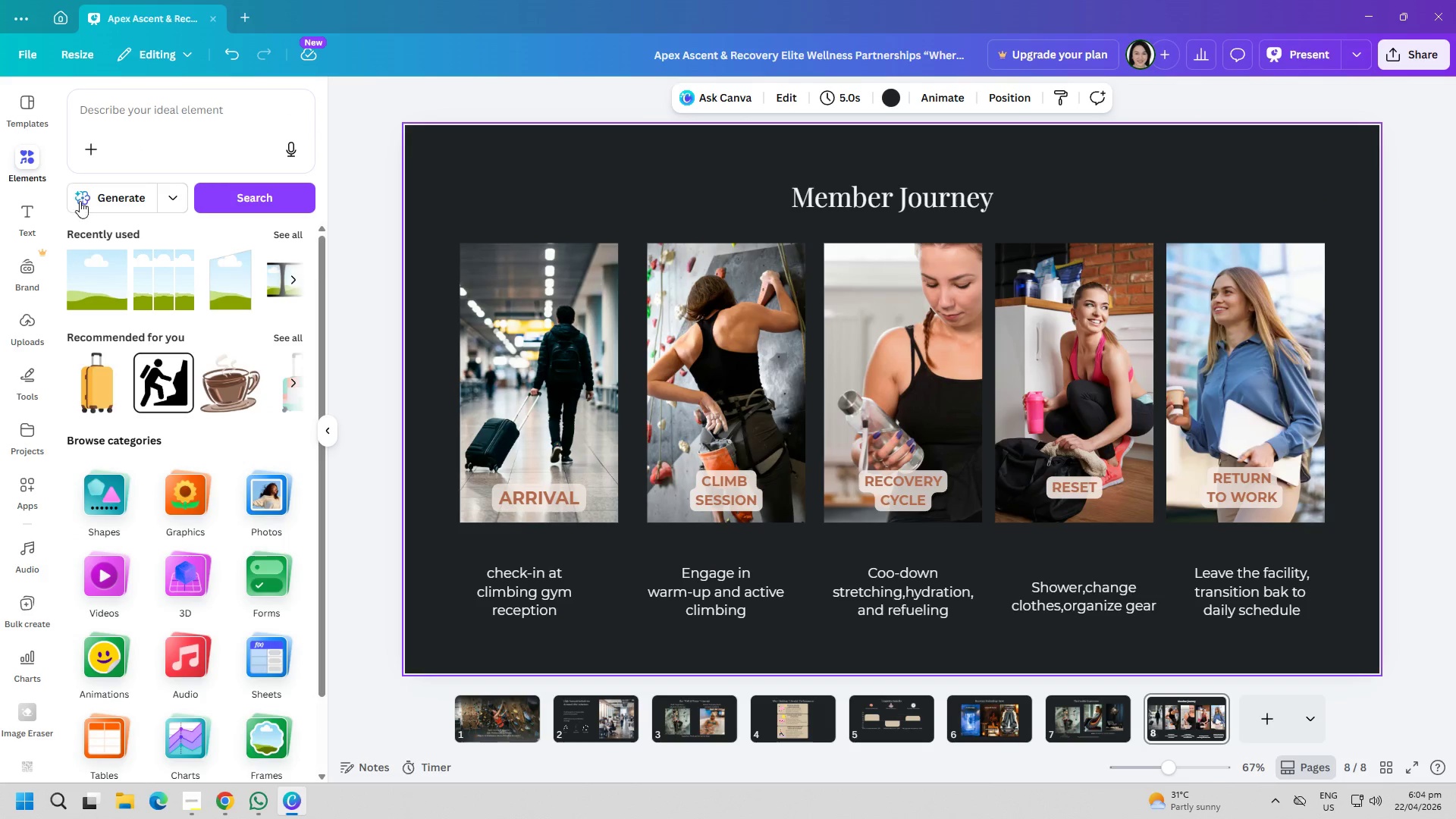 
left_click([187, 484])
 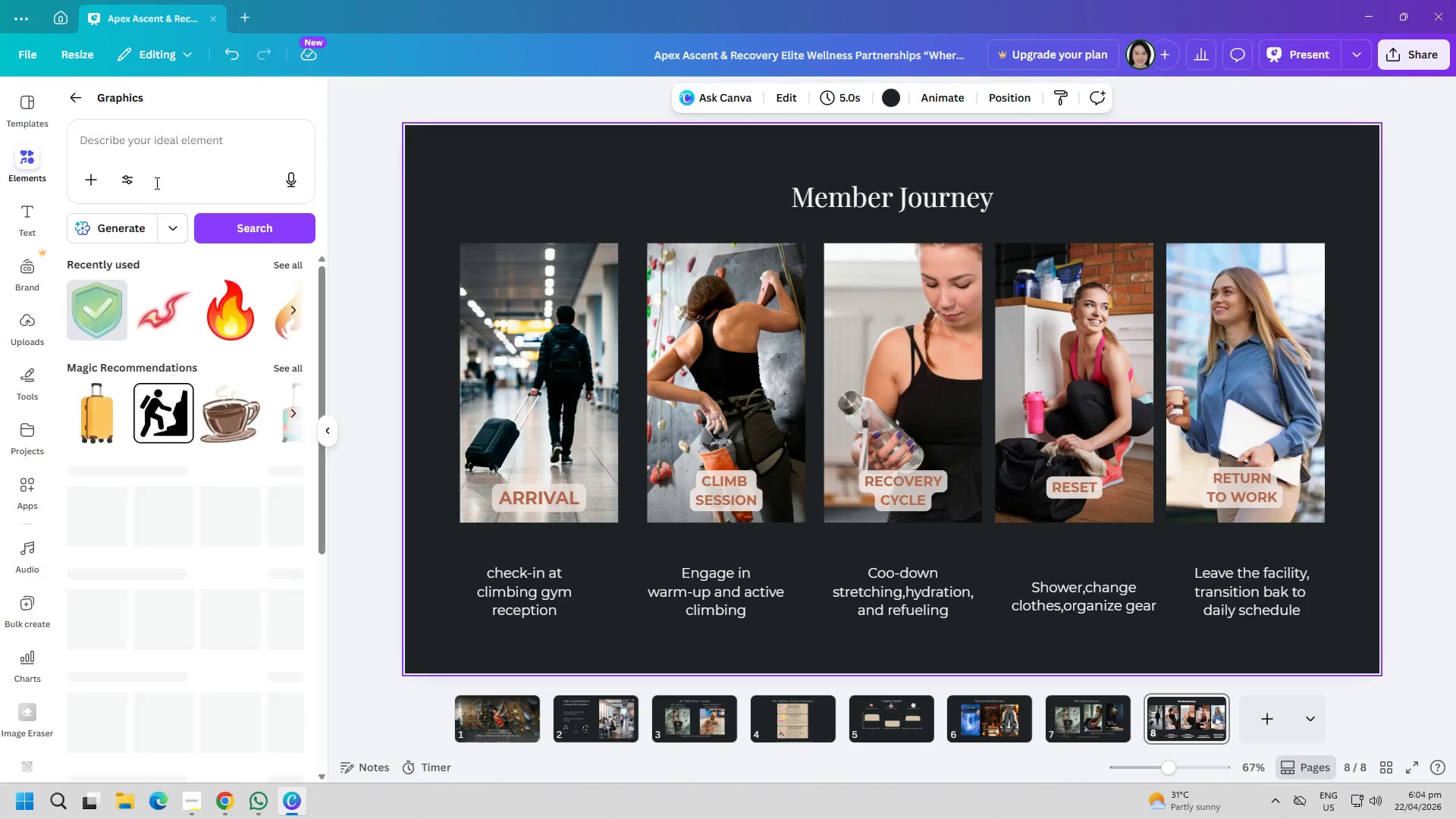 
left_click([150, 153])
 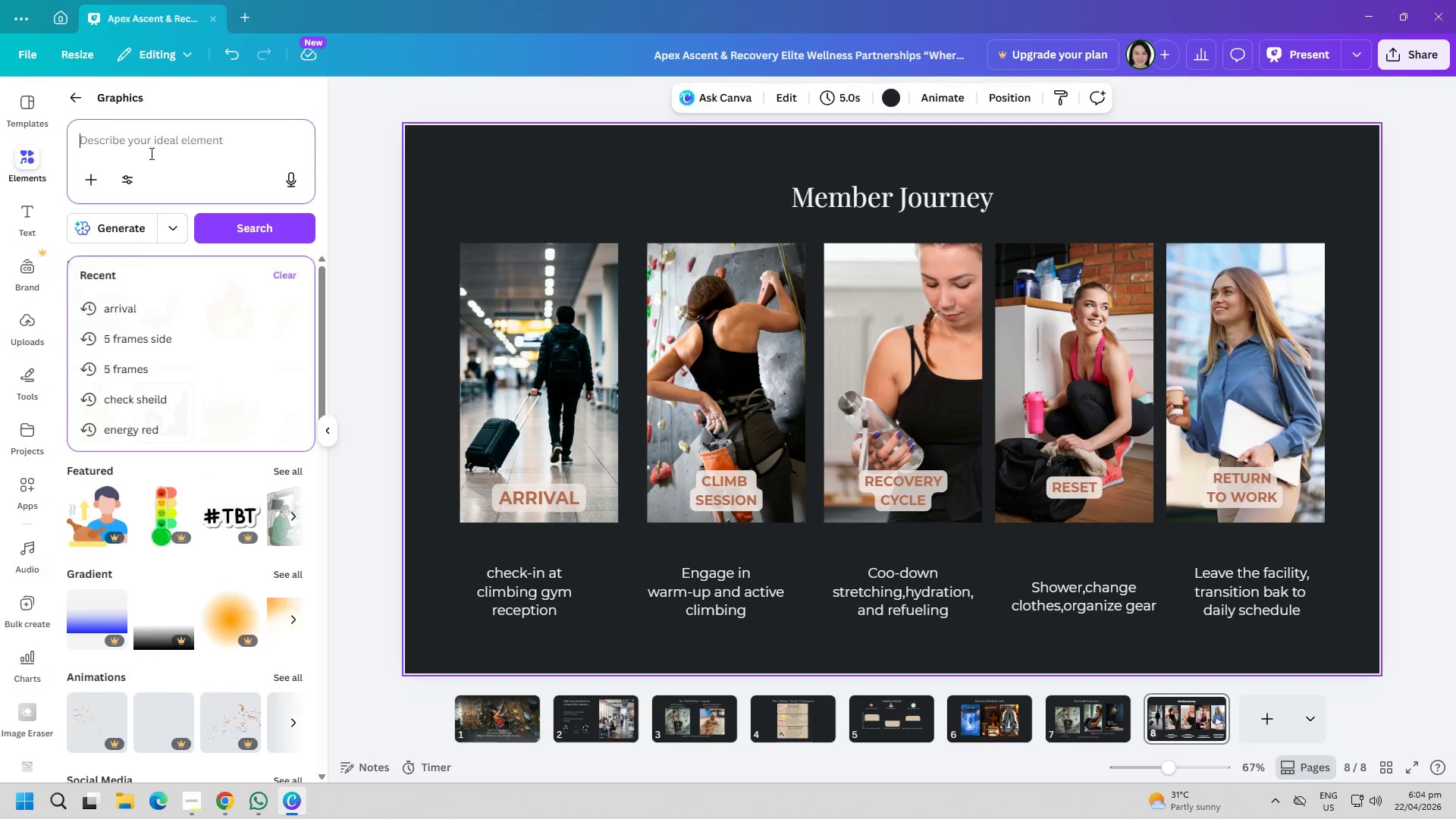 
type(arrow)
 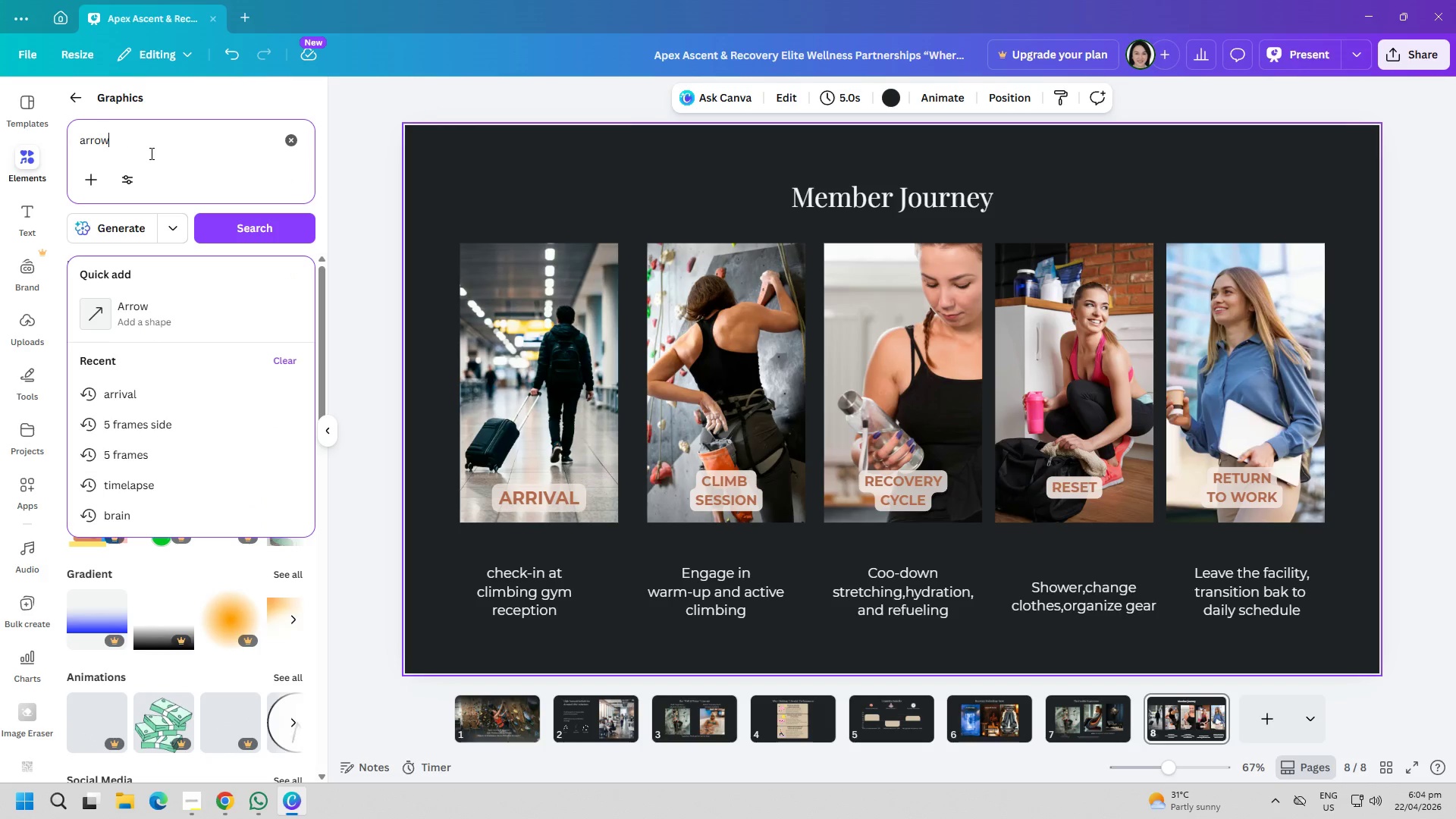 
key(Enter)
 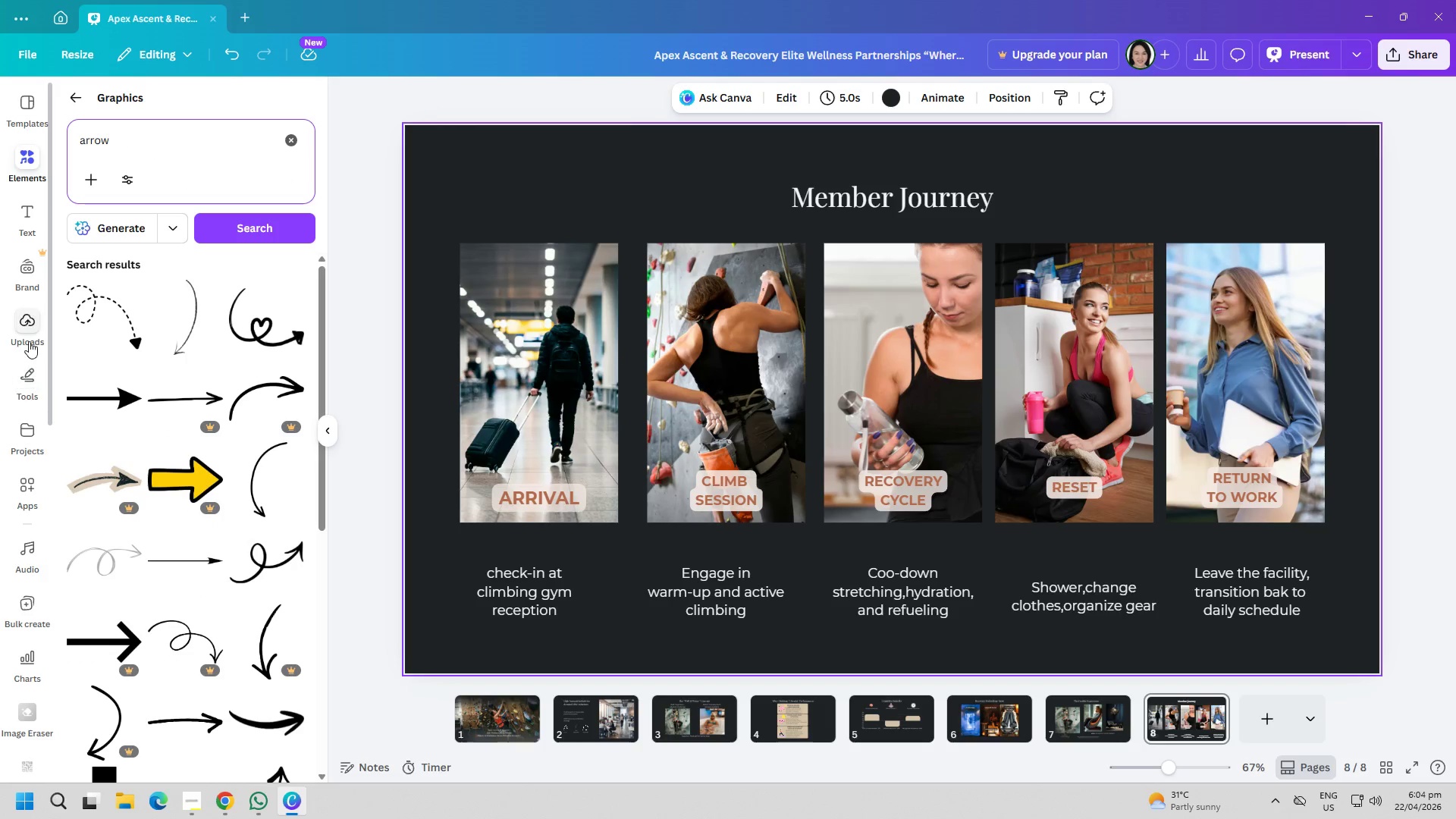 
left_click([17, 383])
 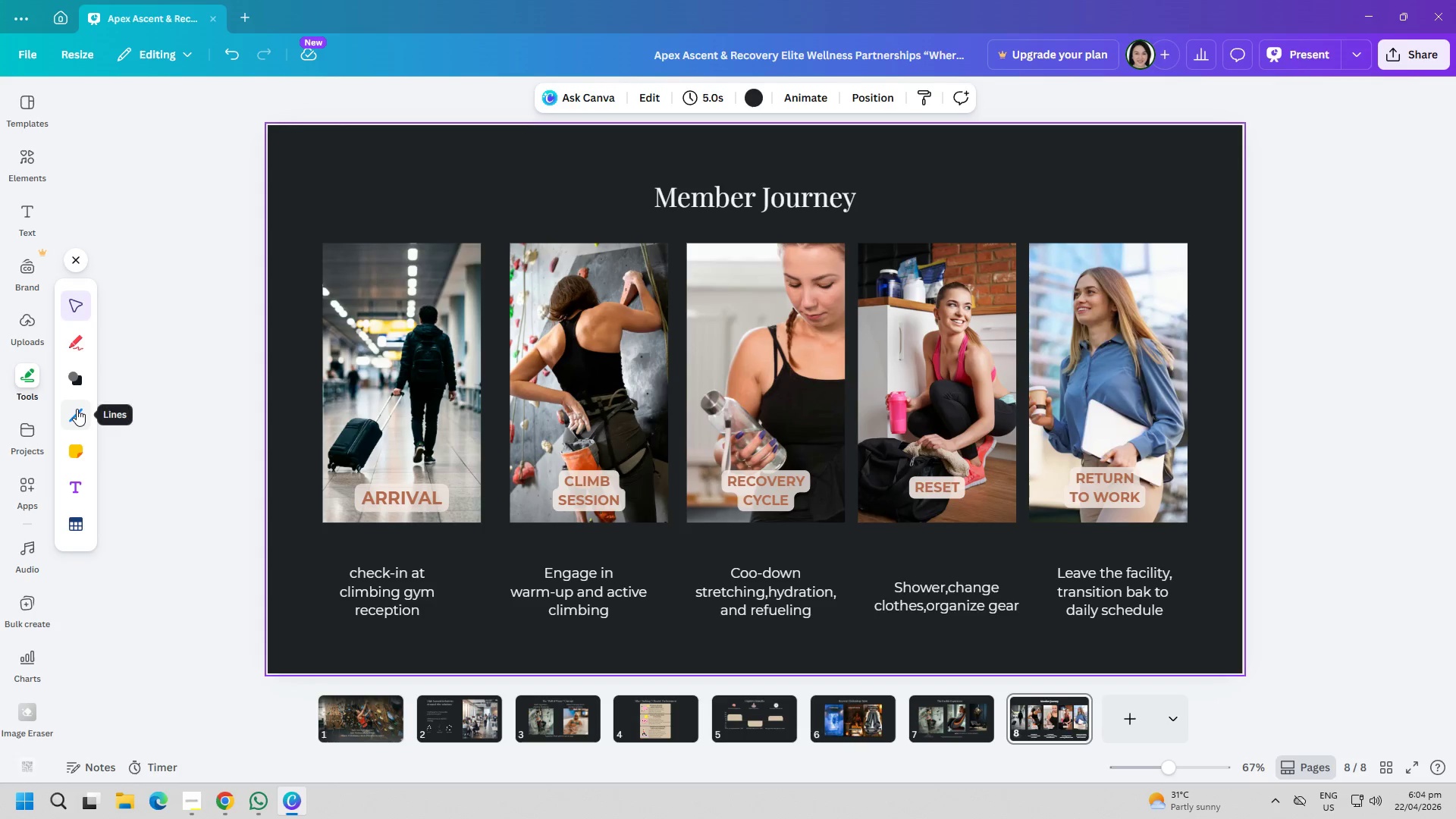 
left_click([77, 409])
 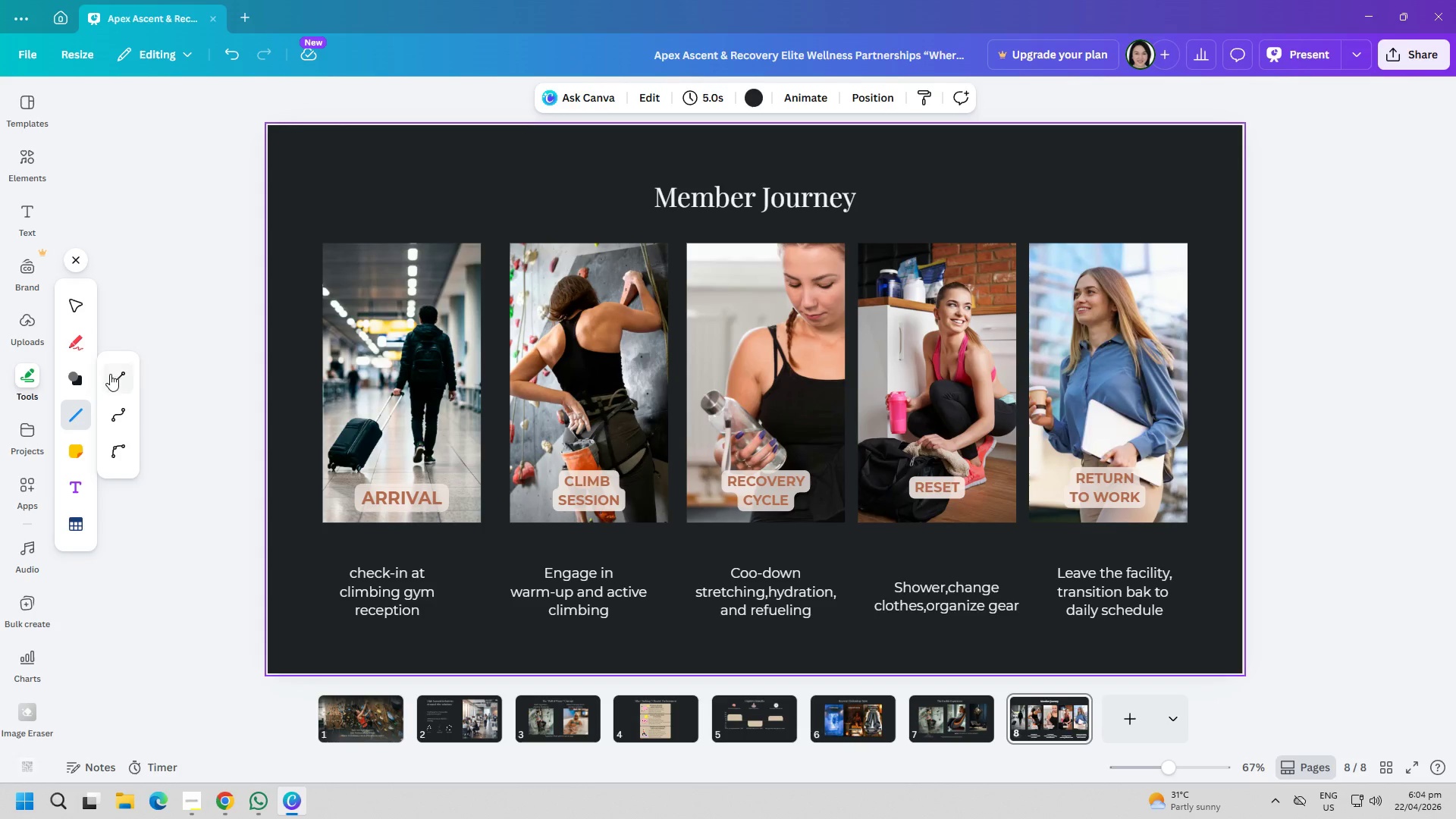 
left_click([110, 374])
 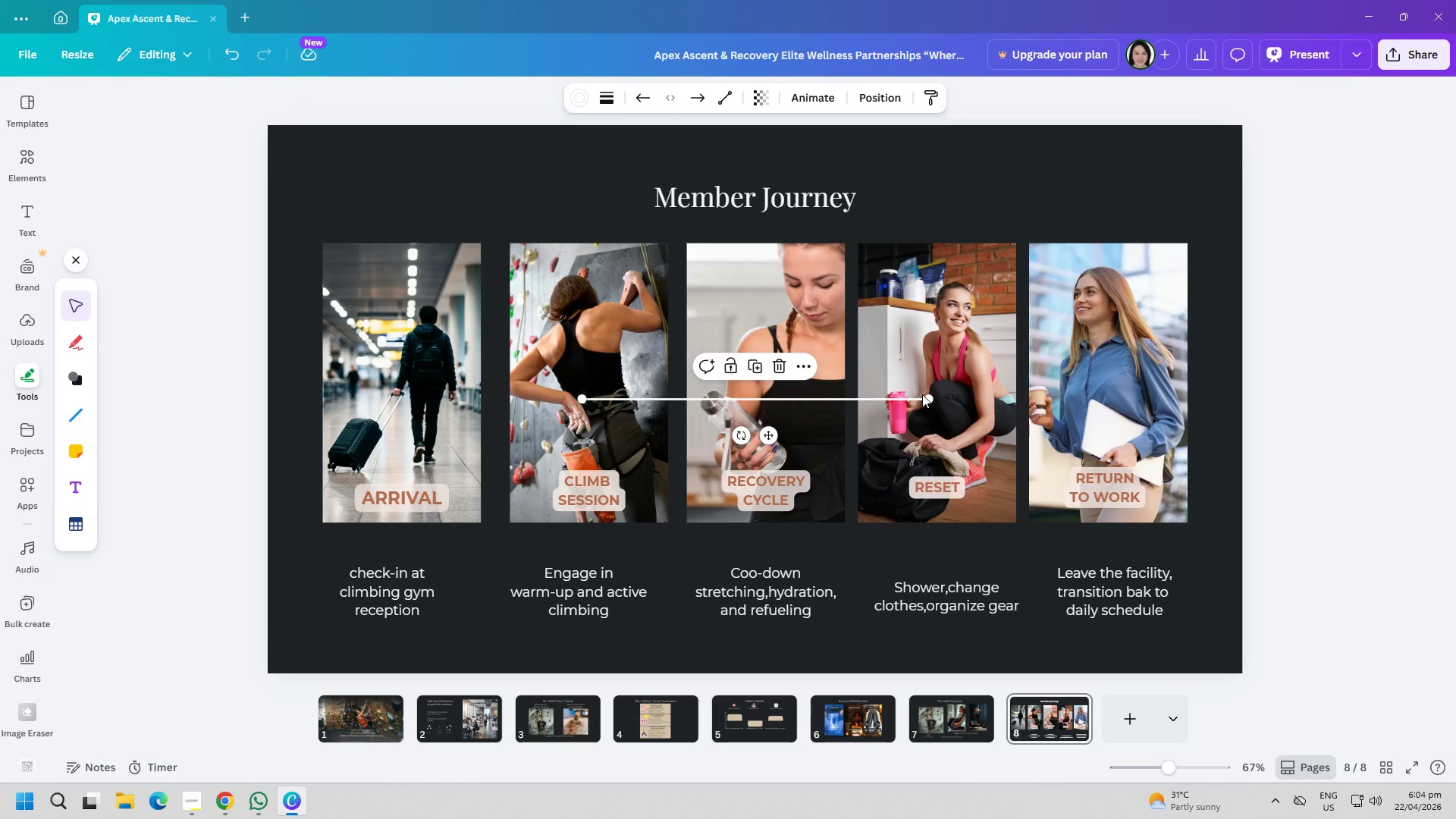 
left_click_drag(start_coordinate=[929, 397], to_coordinate=[602, 397])
 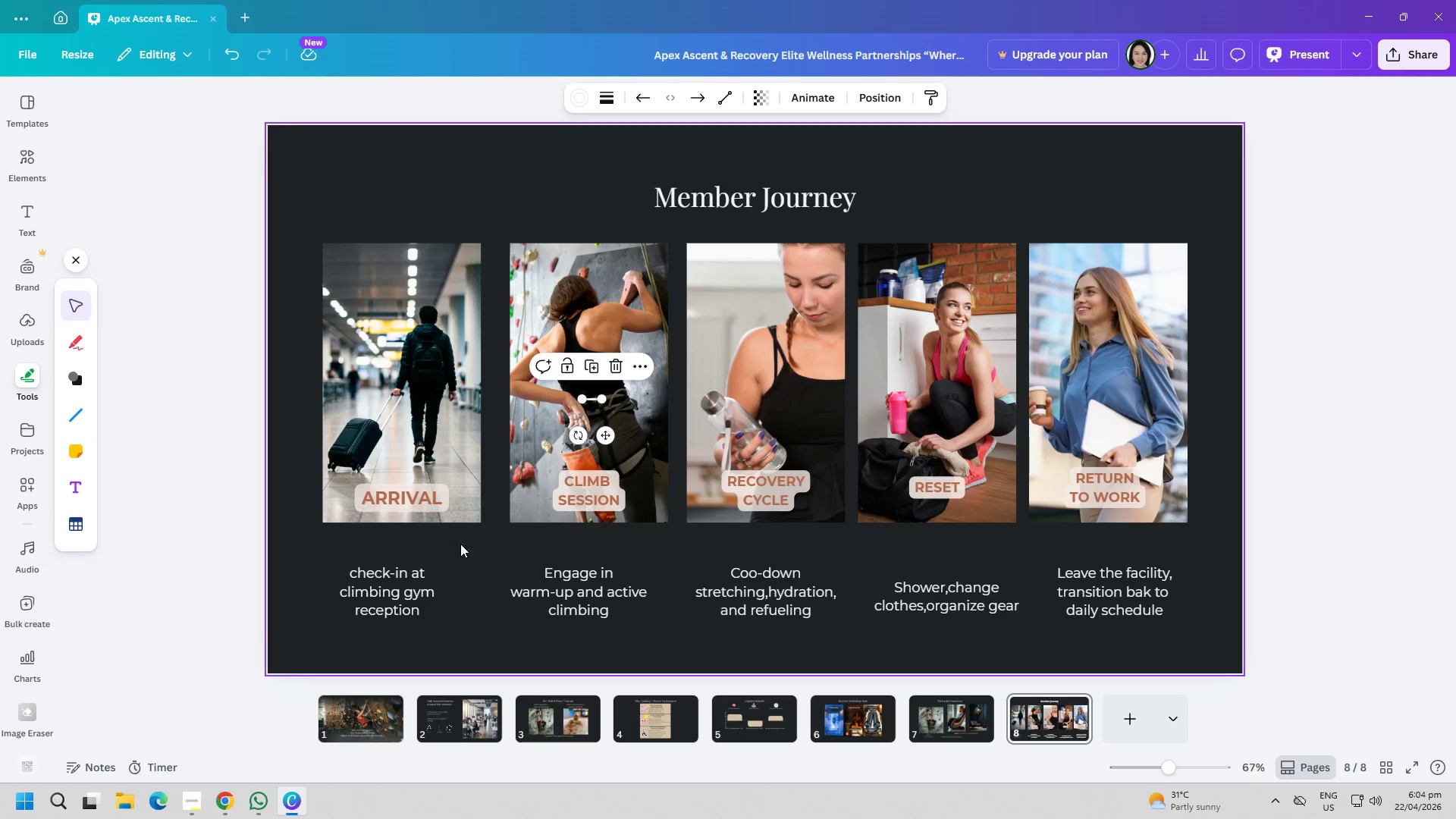 
left_click([460, 544])
 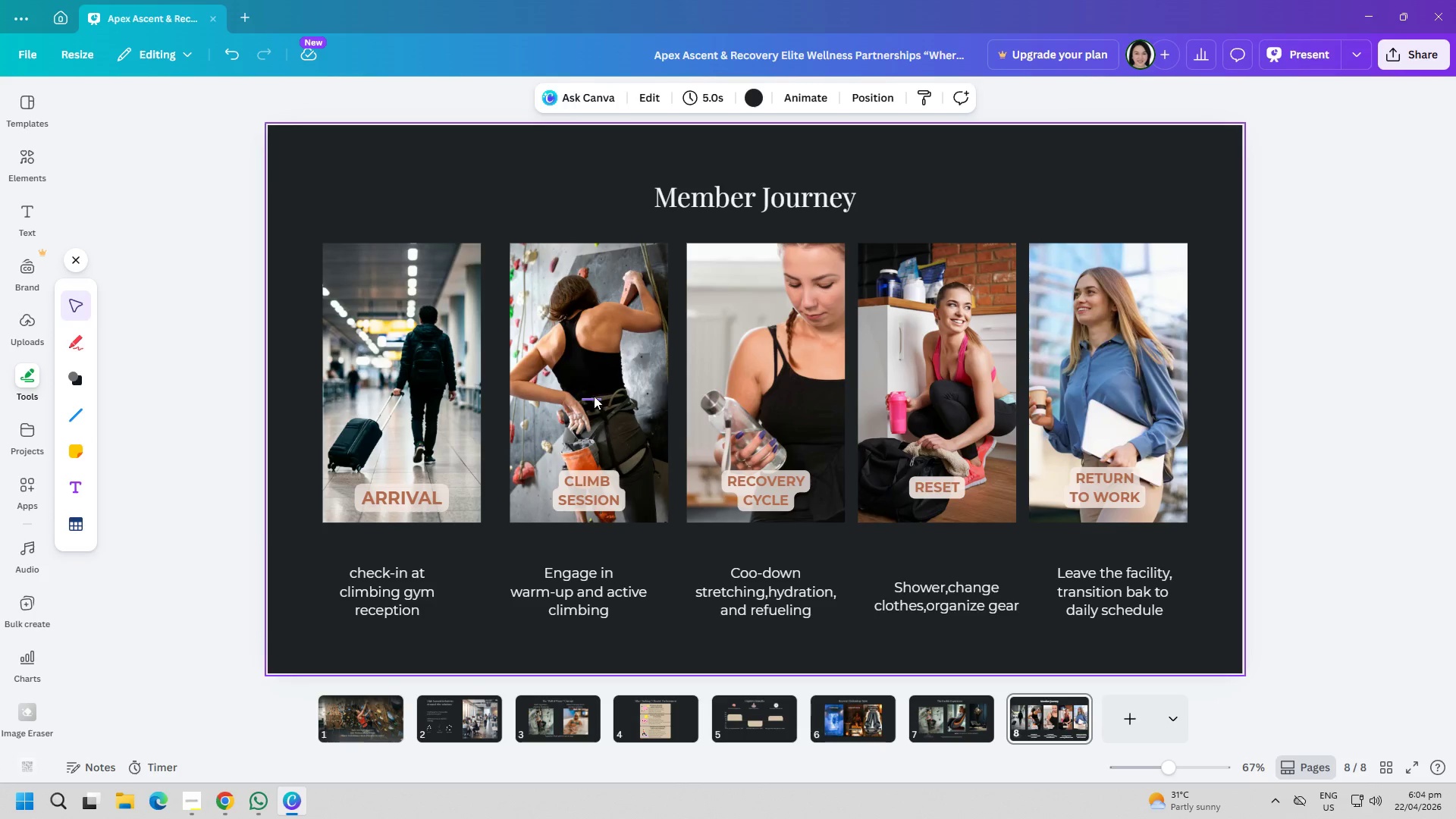 
left_click_drag(start_coordinate=[594, 396], to_coordinate=[497, 400])
 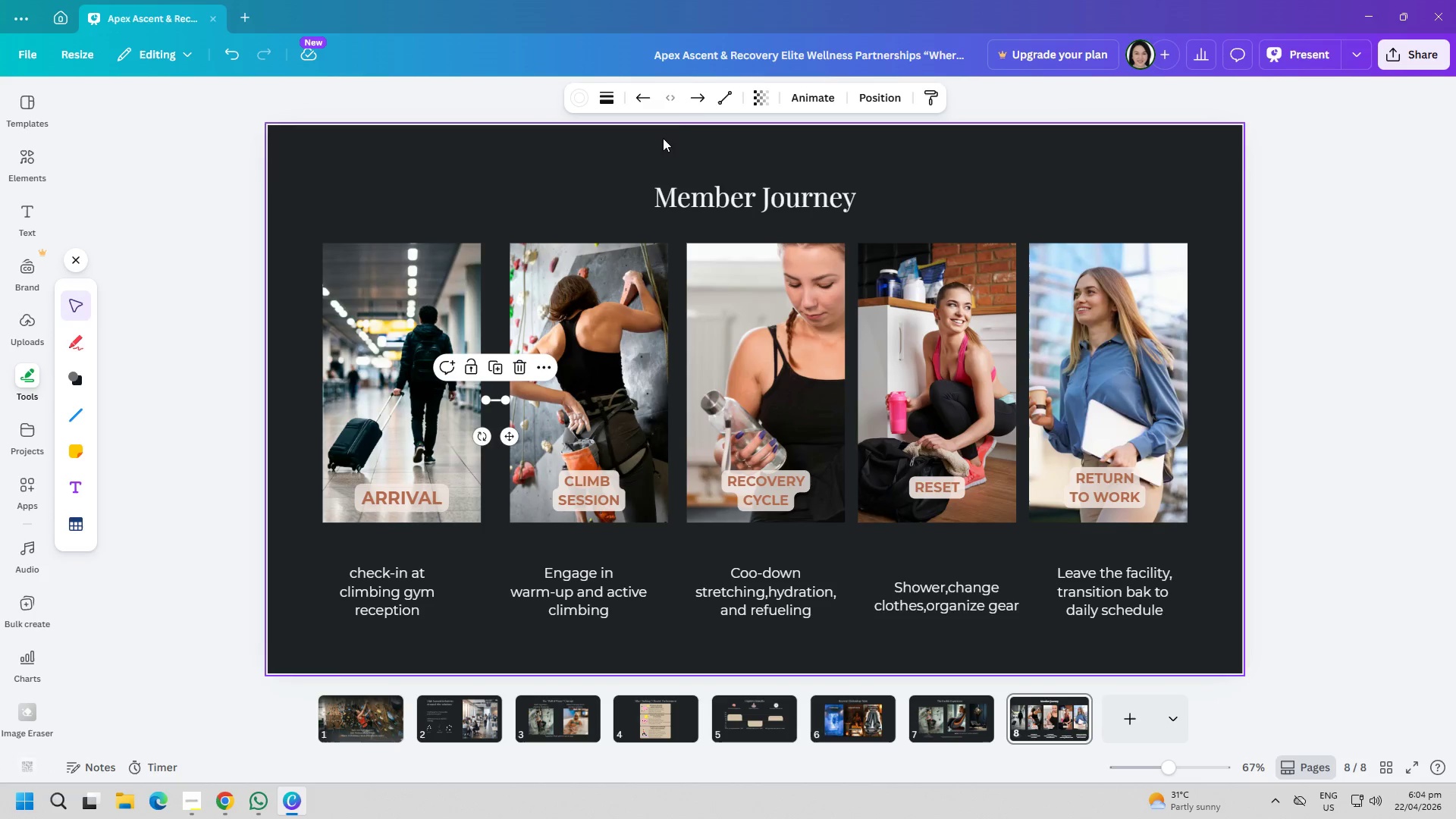 
left_click([699, 96])
 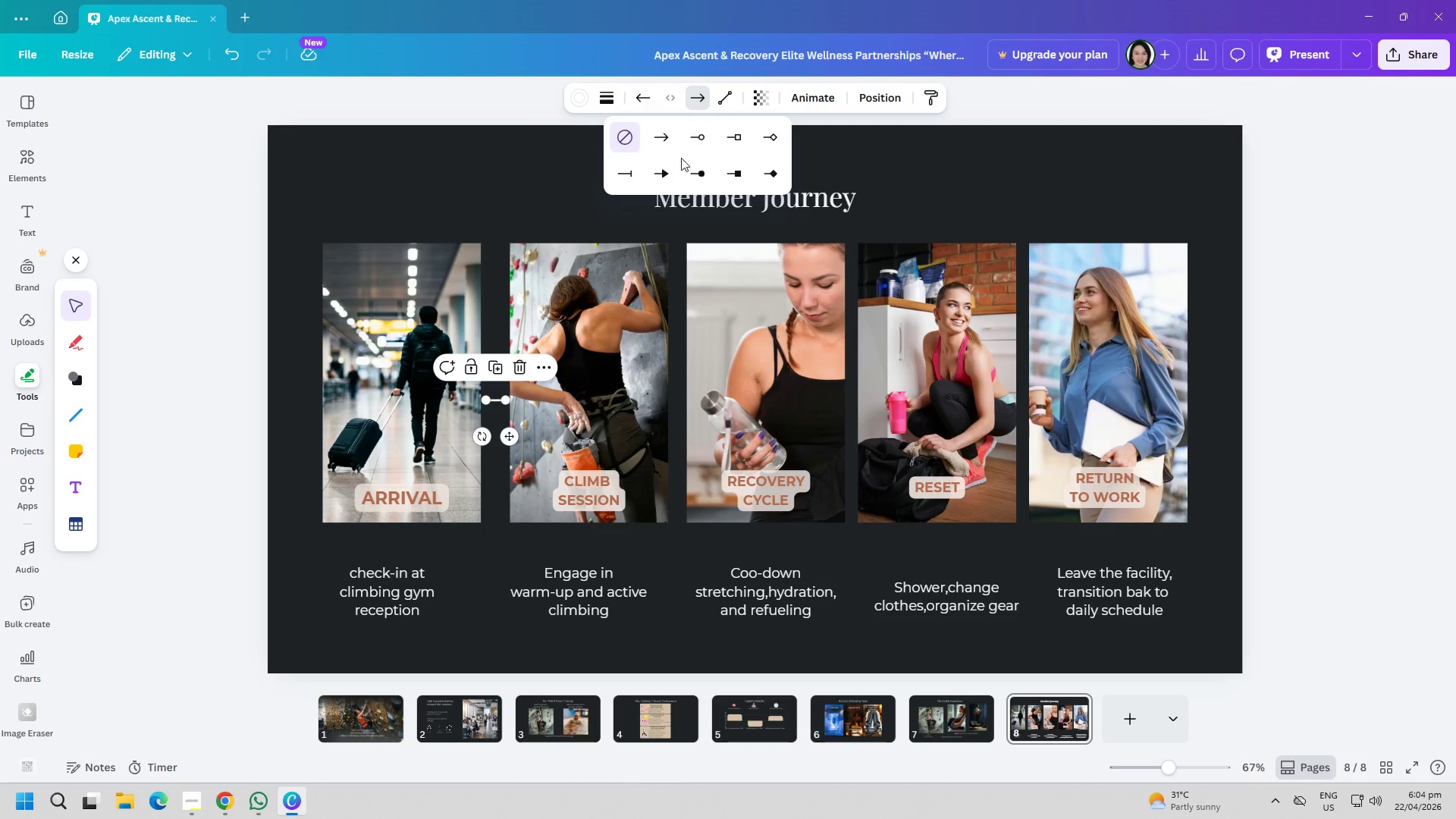 
left_click([662, 174])
 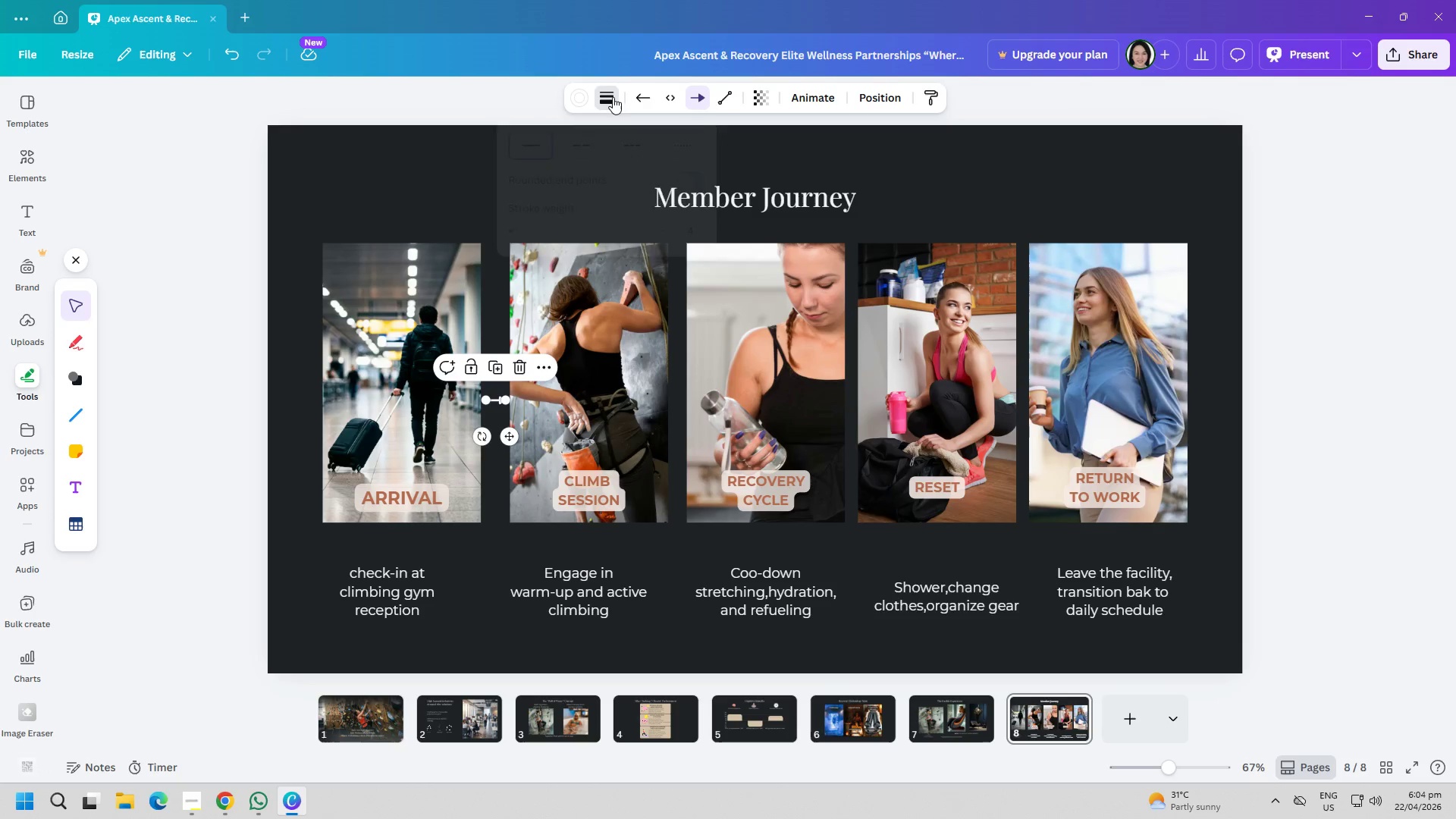 
left_click_drag(start_coordinate=[520, 237], to_coordinate=[513, 237])
 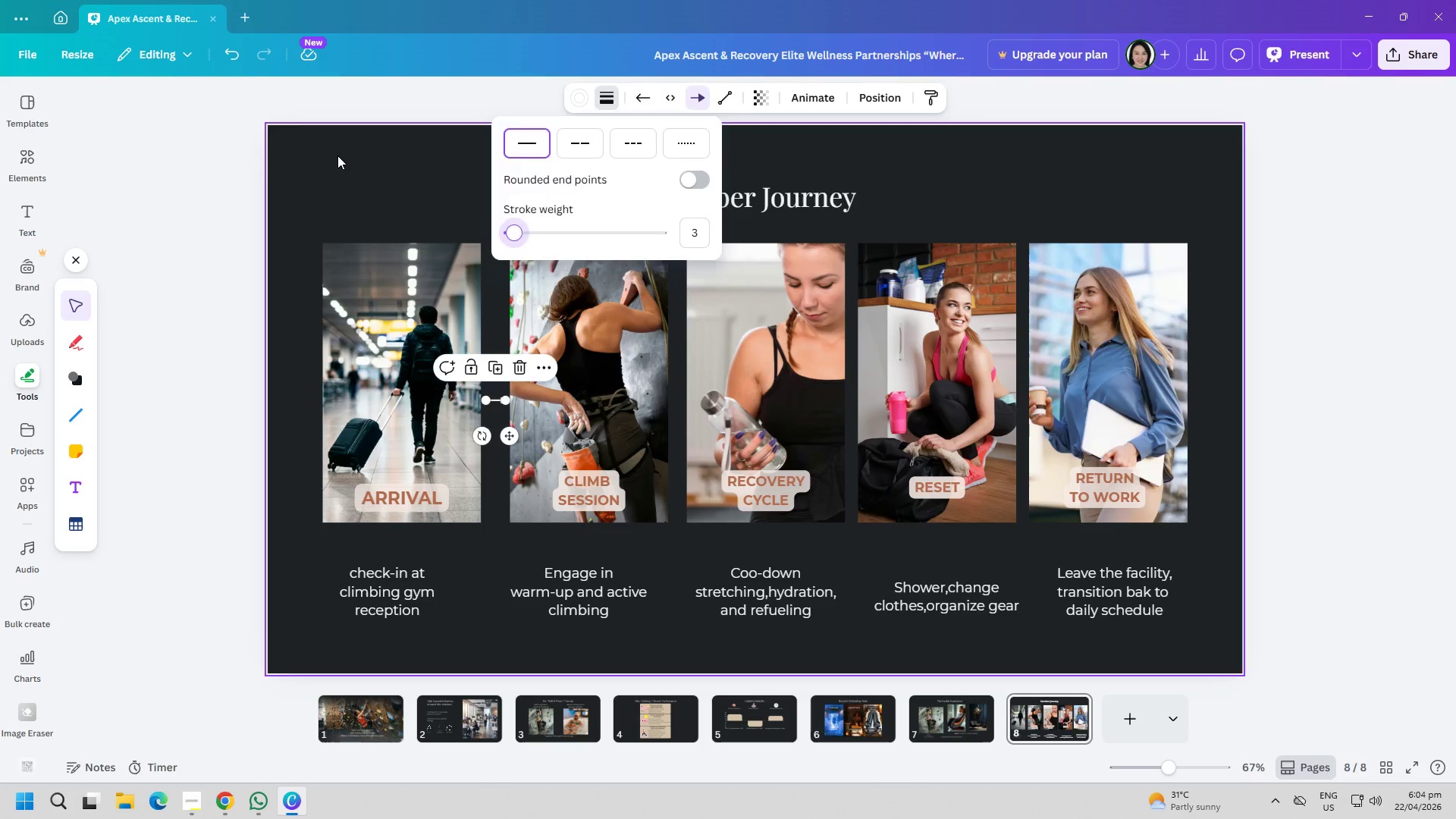 
left_click([337, 155])
 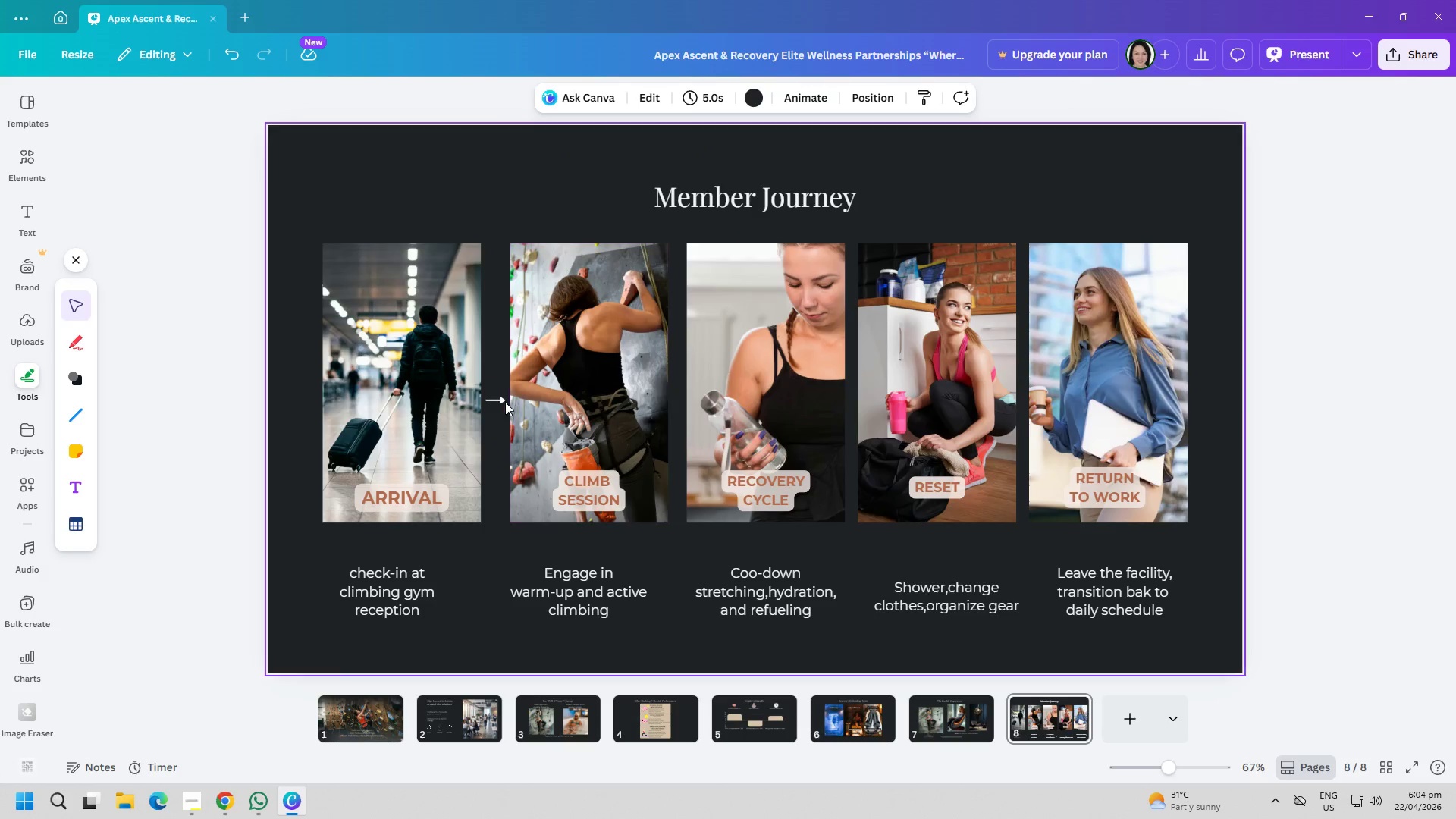 
left_click([497, 402])
 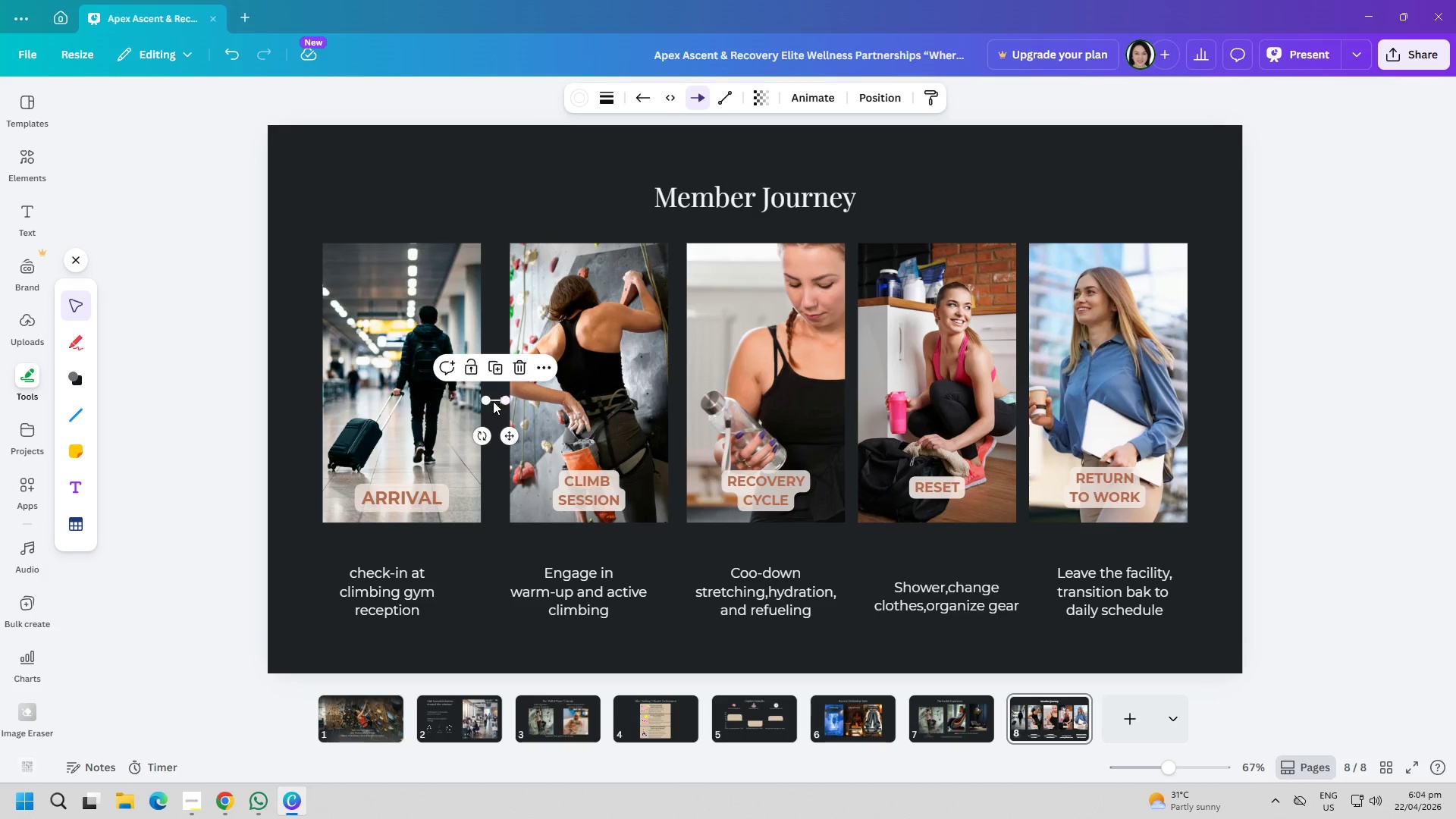 
left_click_drag(start_coordinate=[486, 401], to_coordinate=[481, 401])
 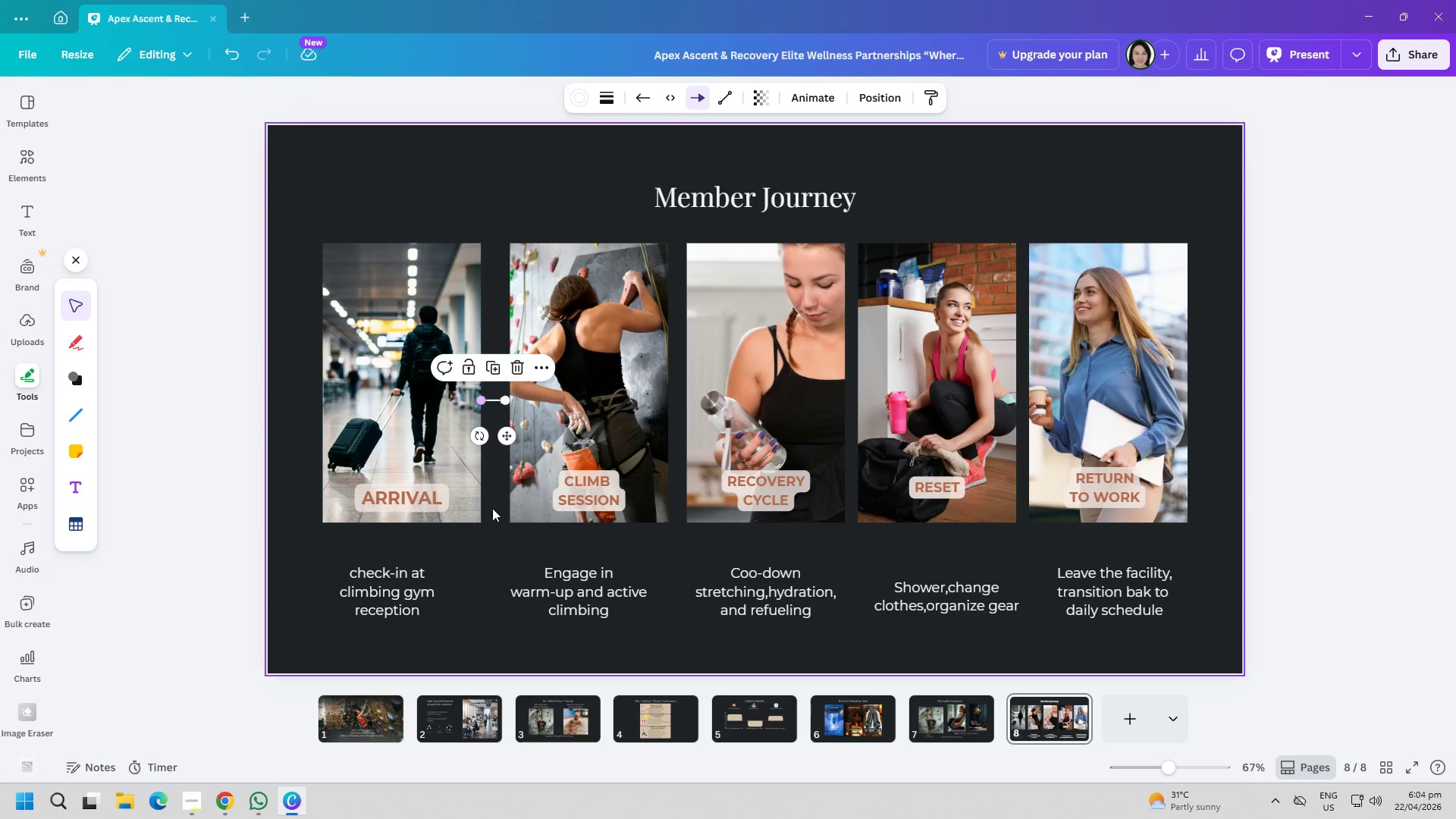 
left_click([479, 545])
 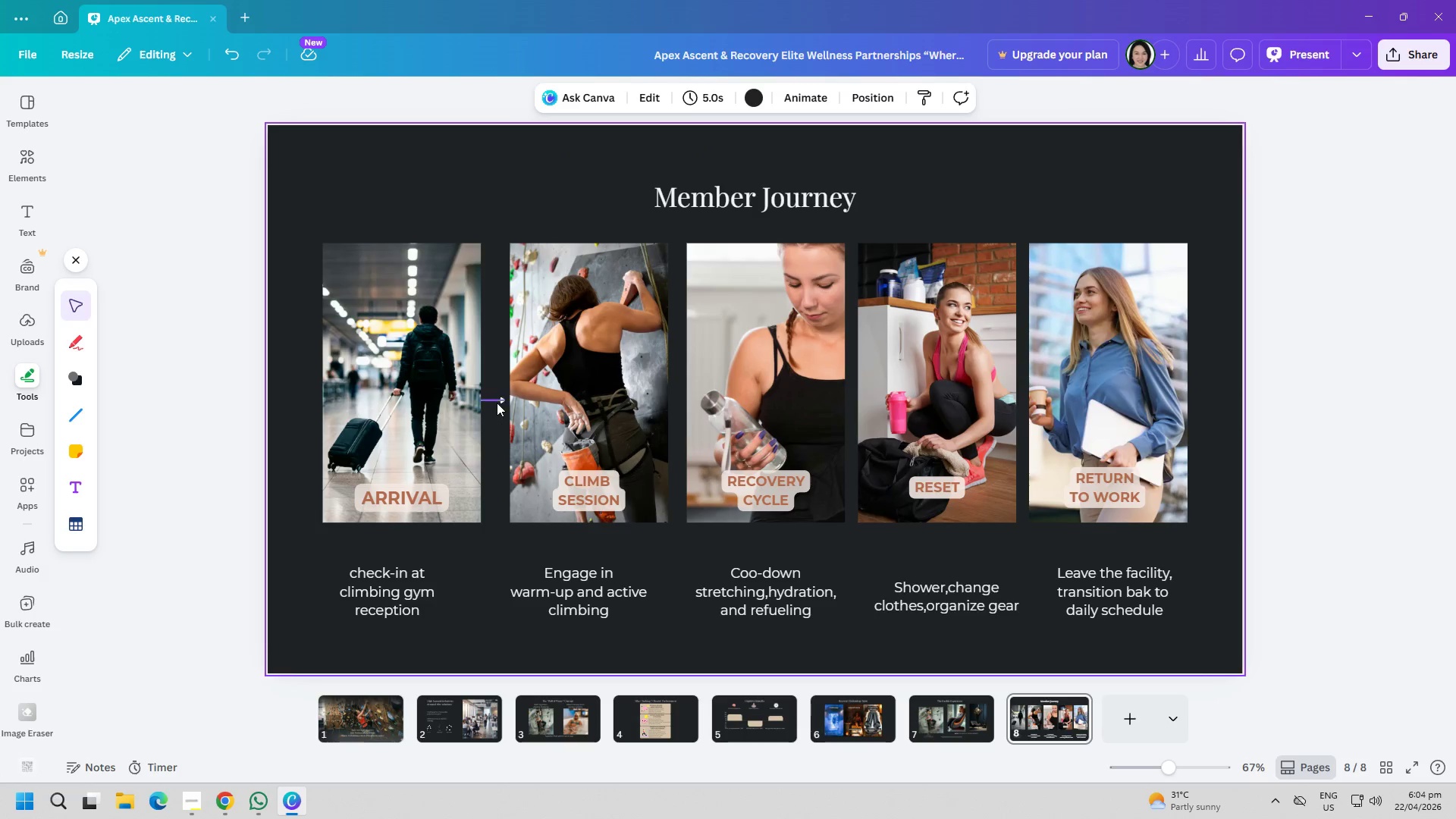 
left_click([494, 399])
 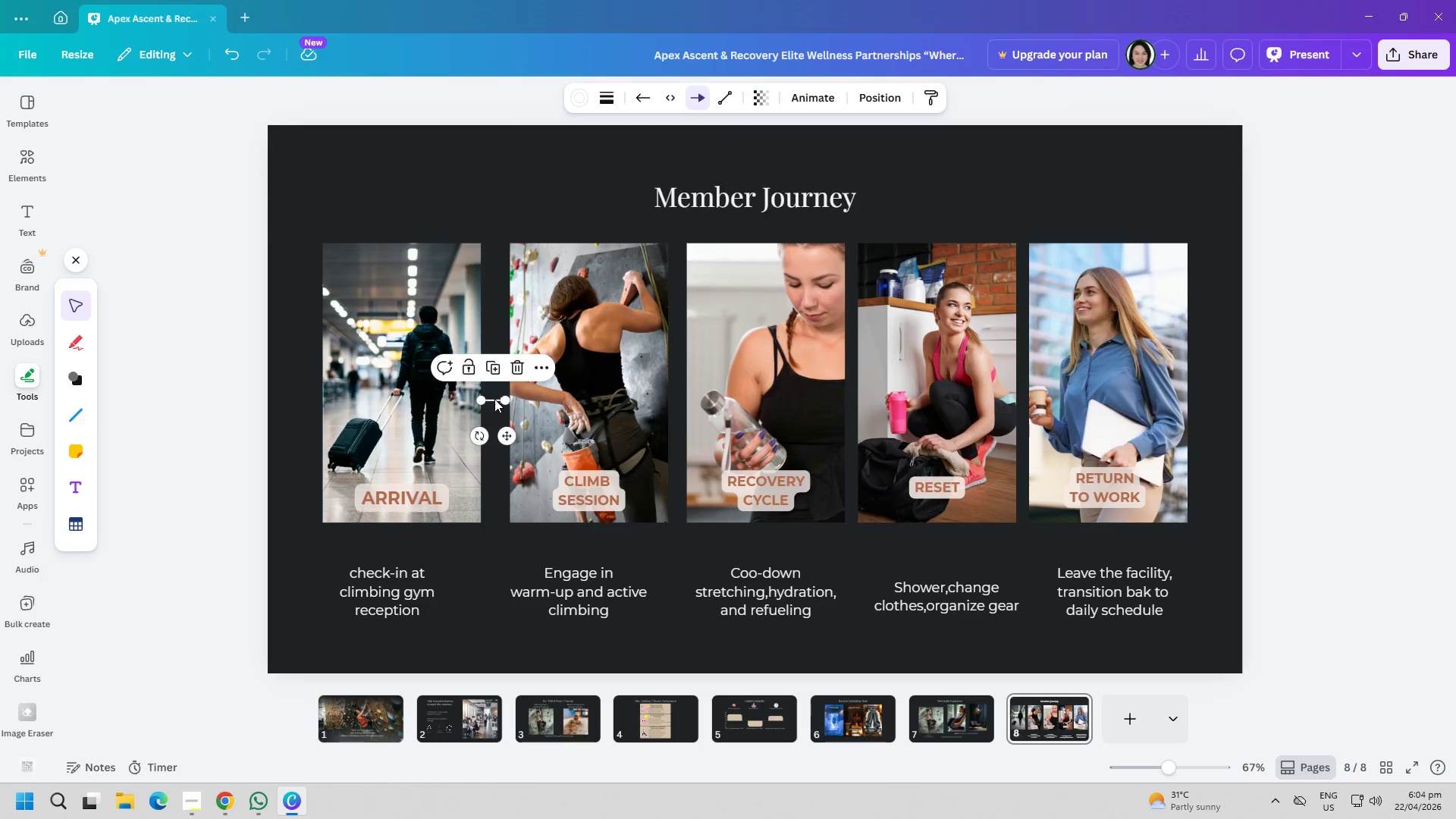 
key(Control+ControlLeft)
 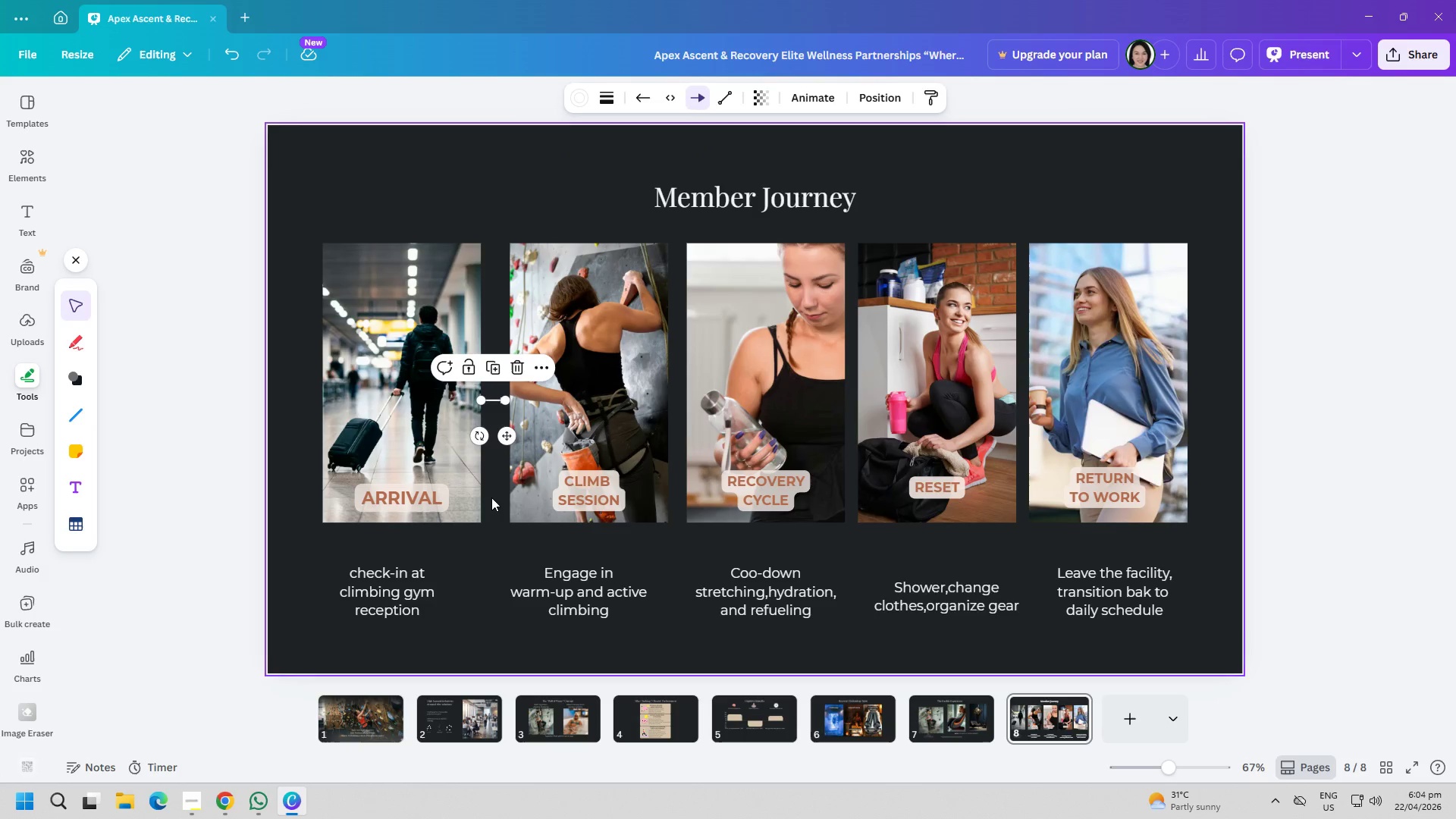 
key(Control+C)
 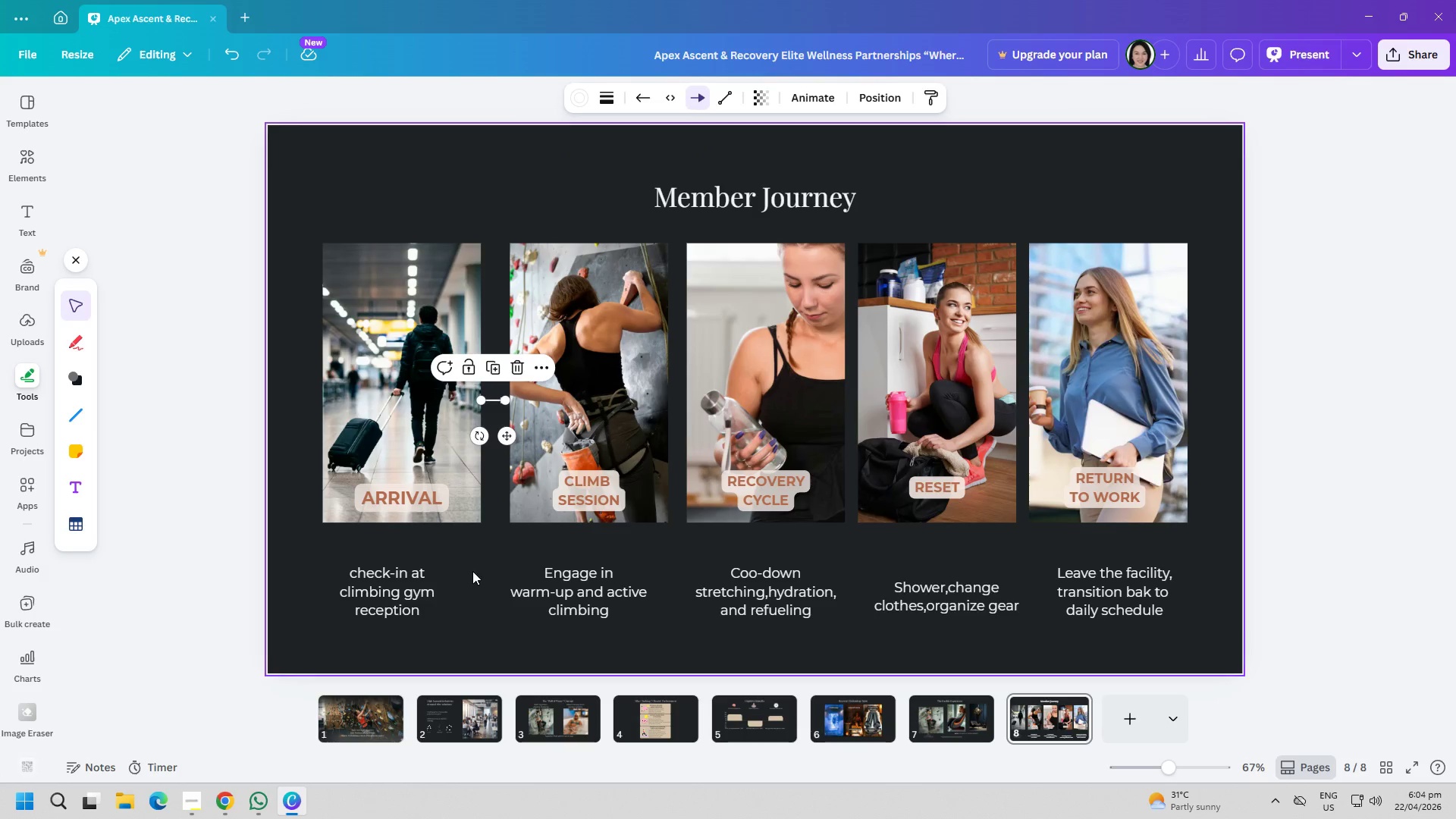 
double_click([472, 571])
 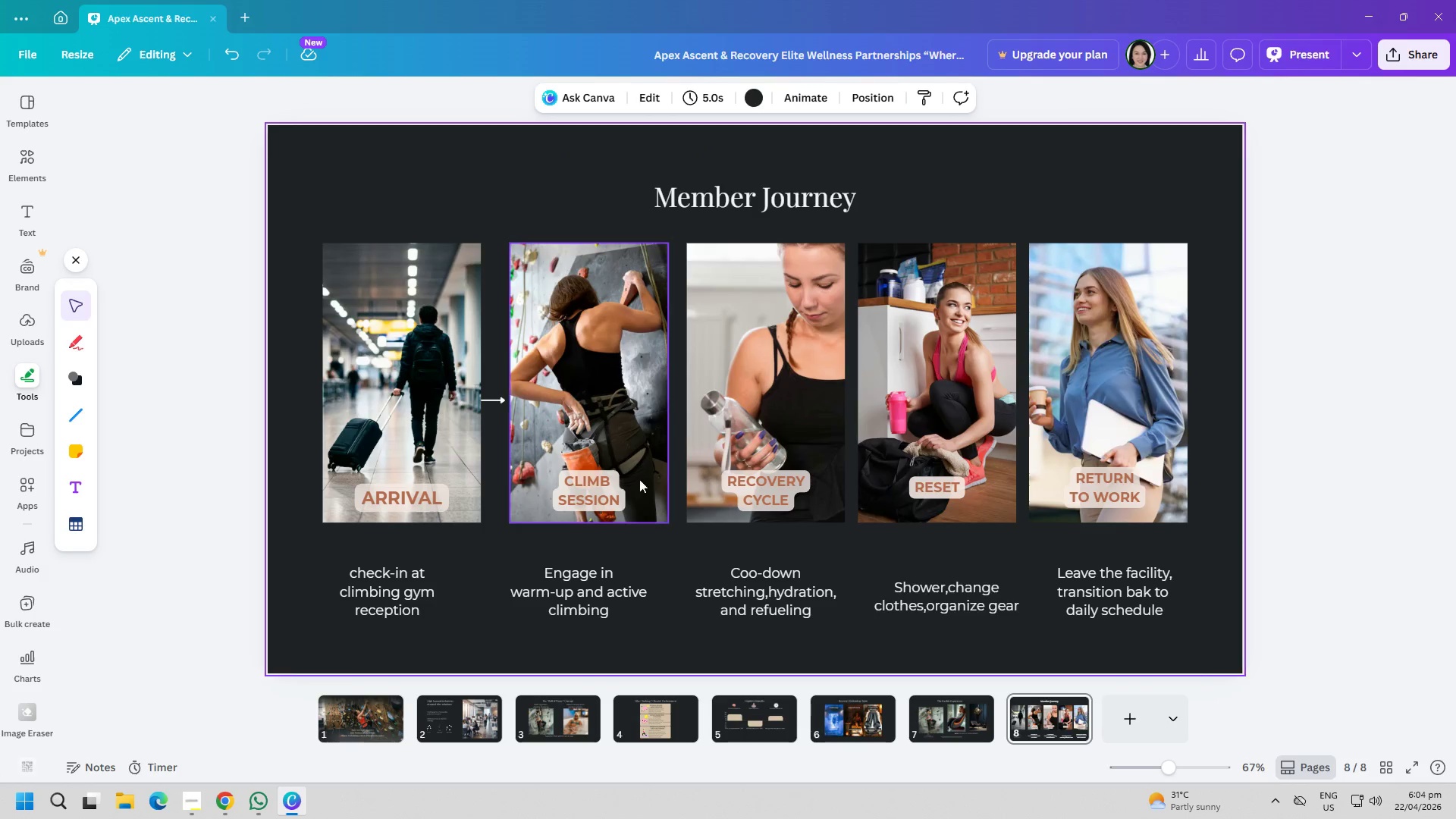 
key(Control+ControlLeft)
 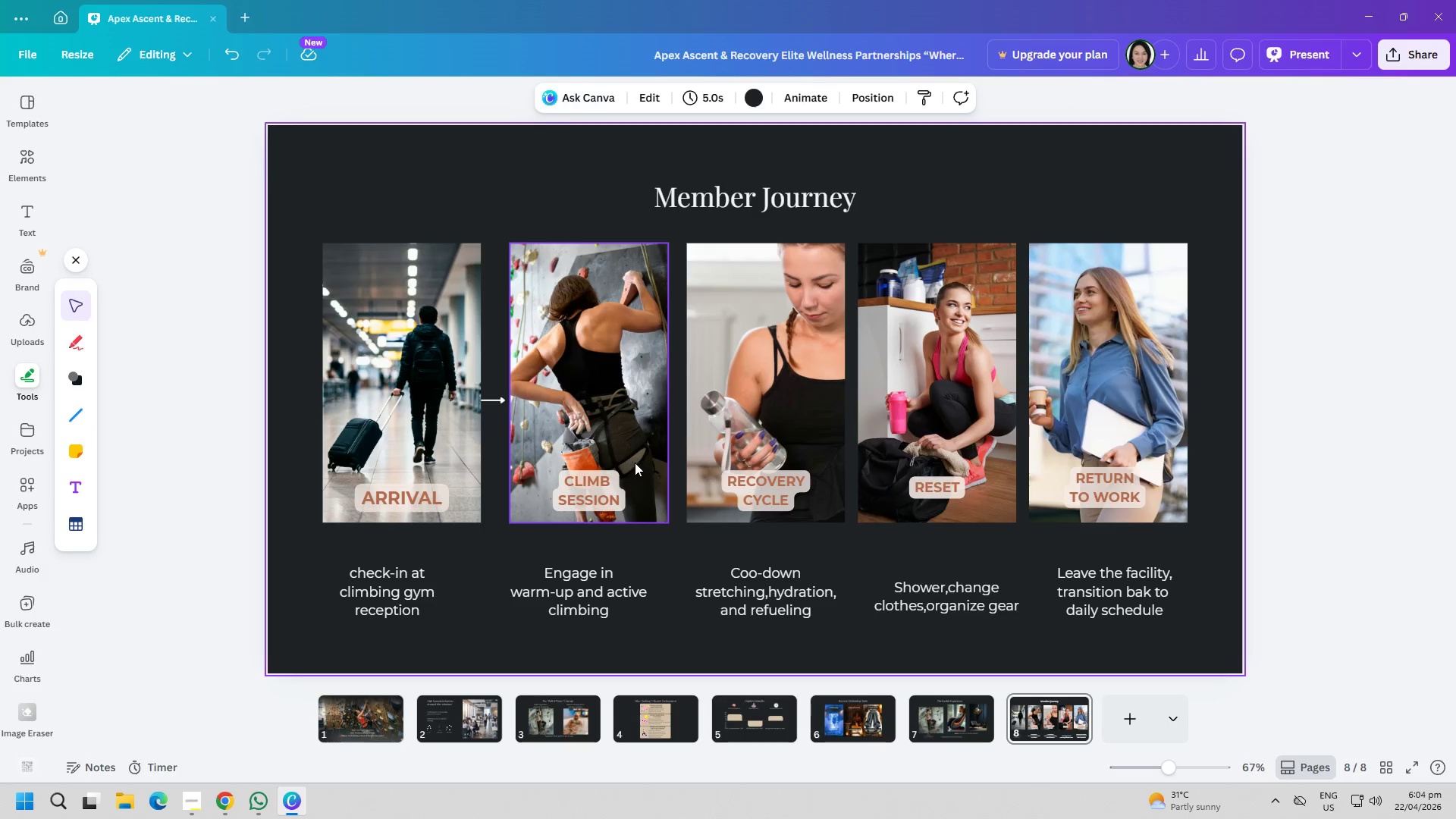 
key(Control+V)
 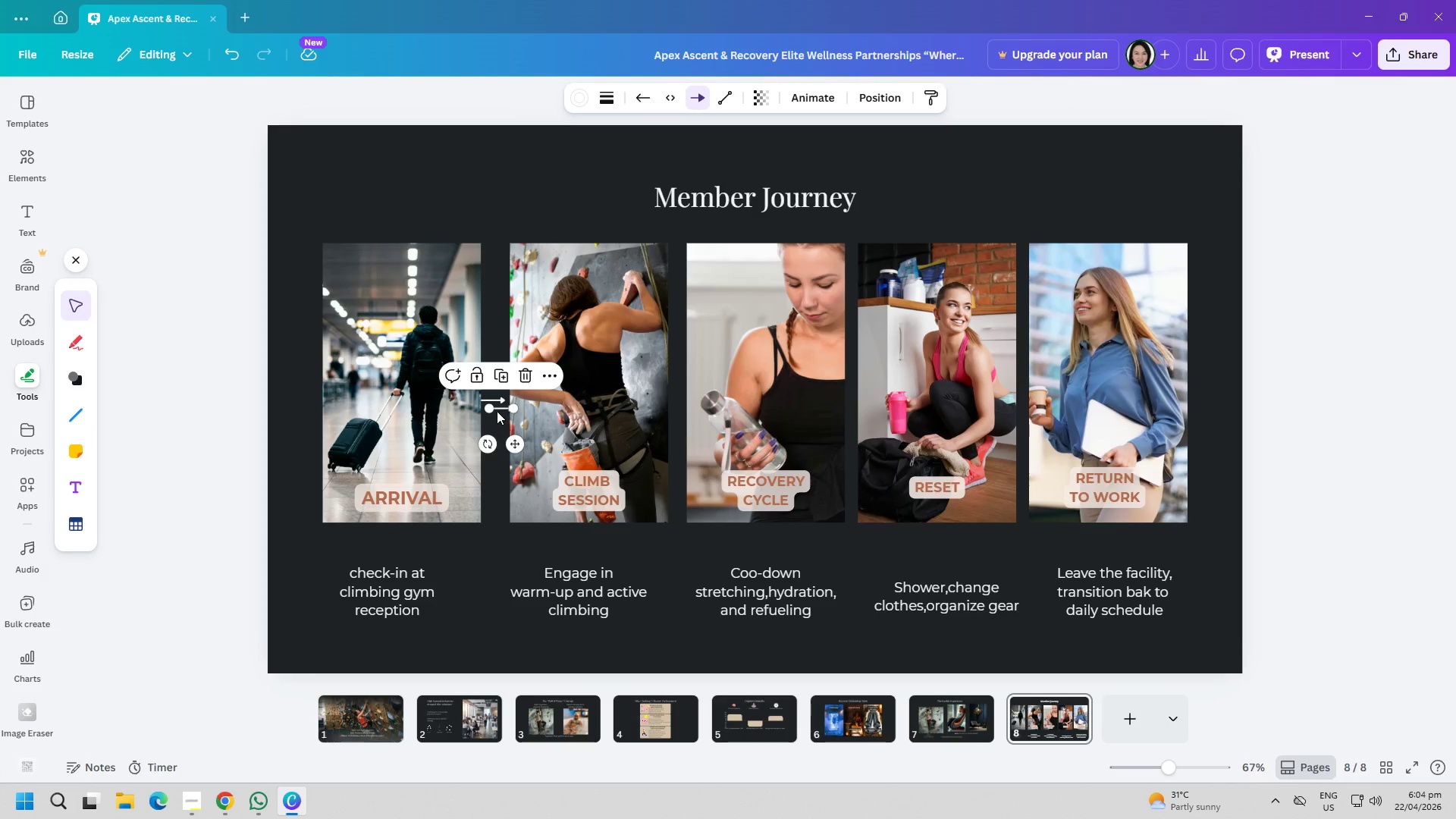 
left_click_drag(start_coordinate=[499, 406], to_coordinate=[677, 399])
 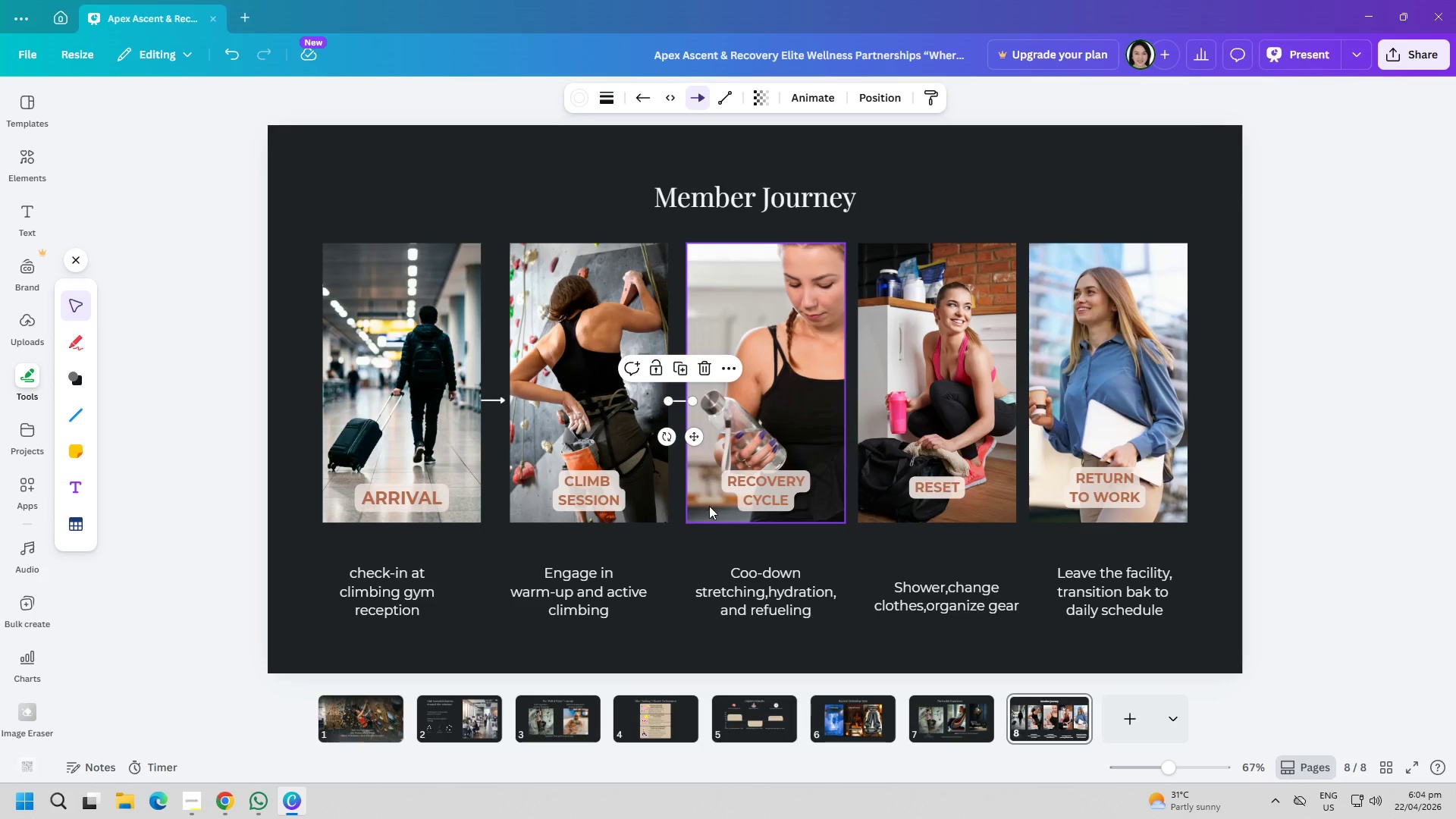 
hold_key(key=ControlLeft, duration=0.36)
 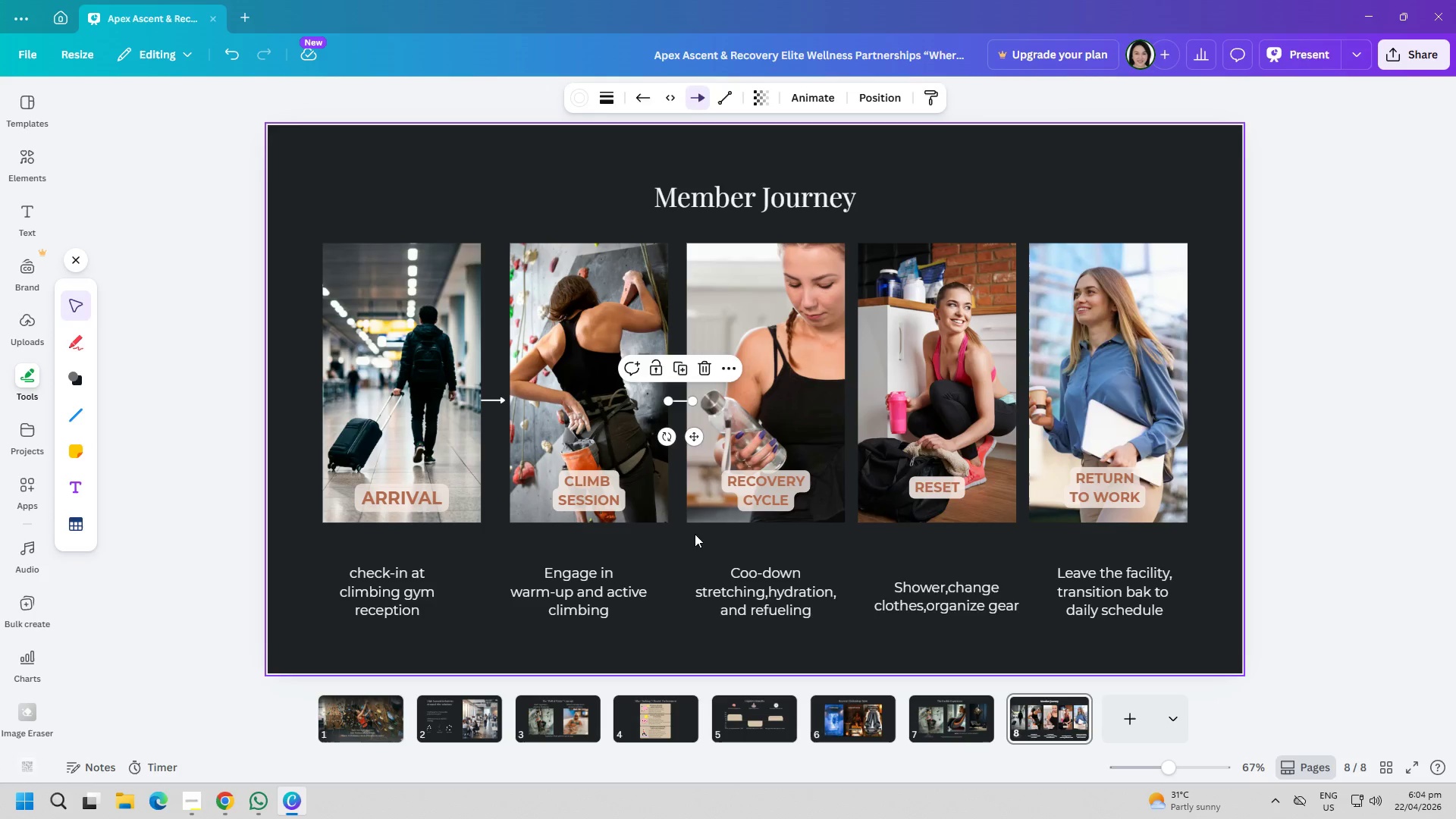 
left_click([688, 532])
 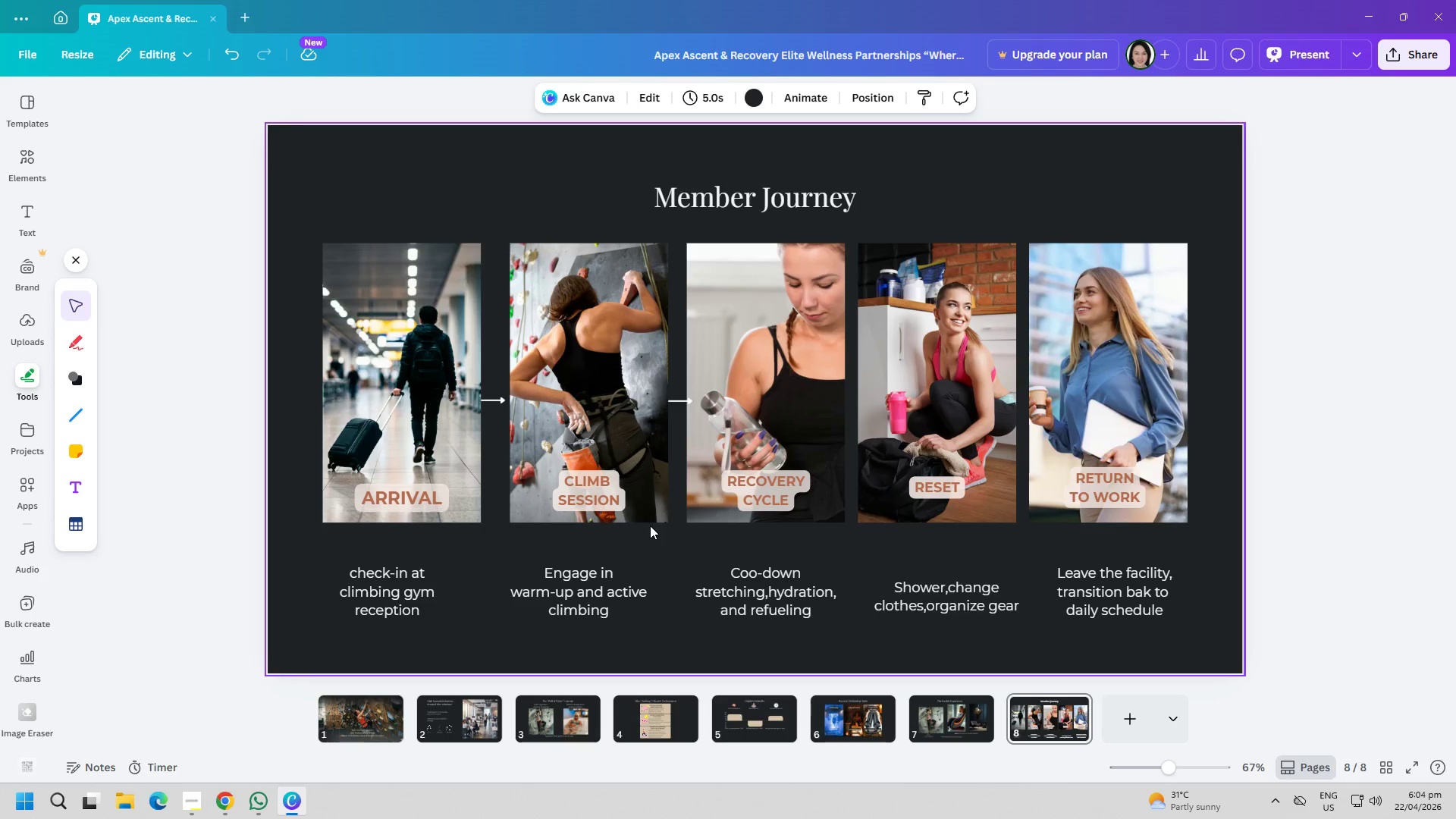 
key(Control+ControlLeft)
 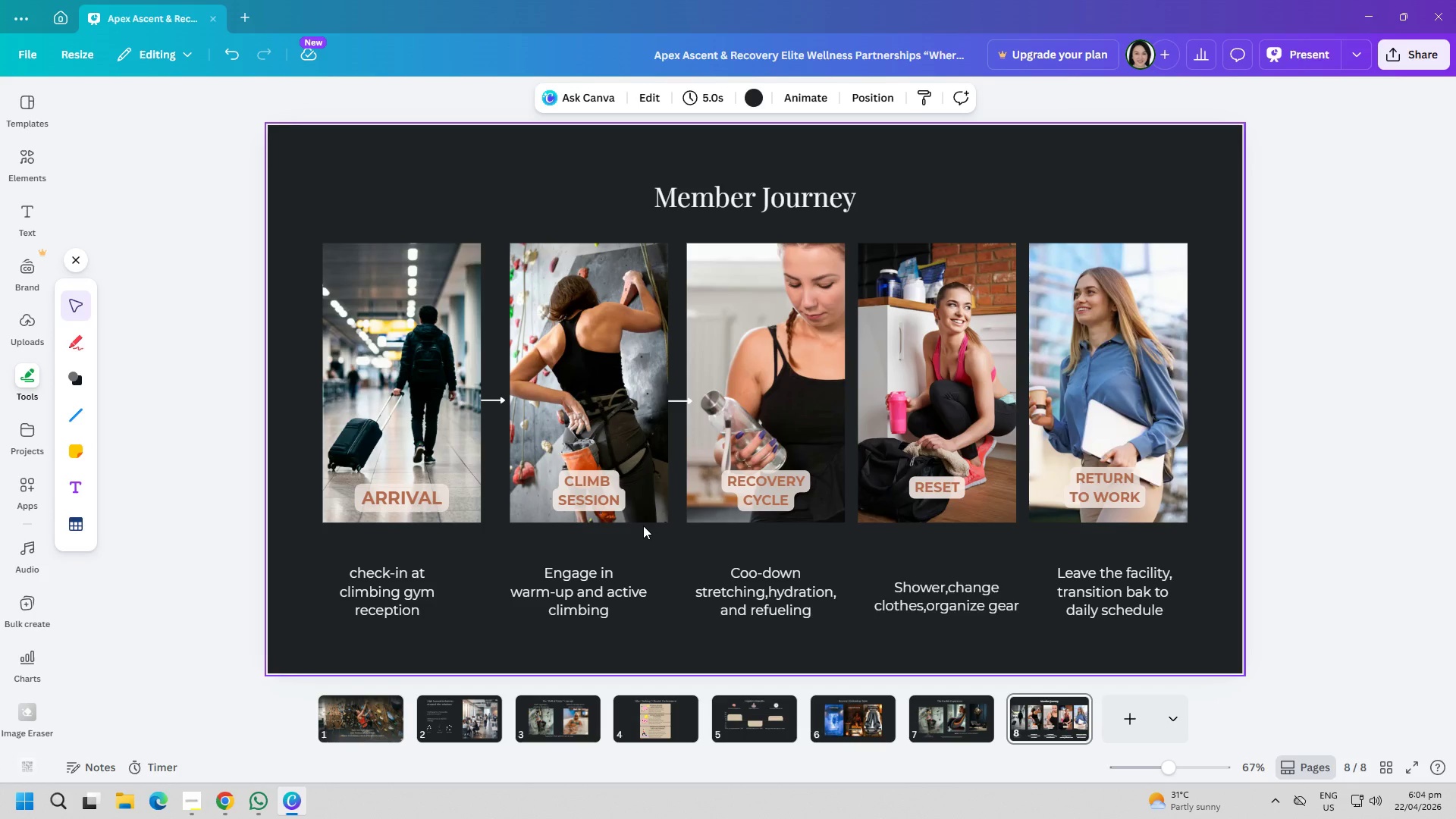 
key(Control+V)
 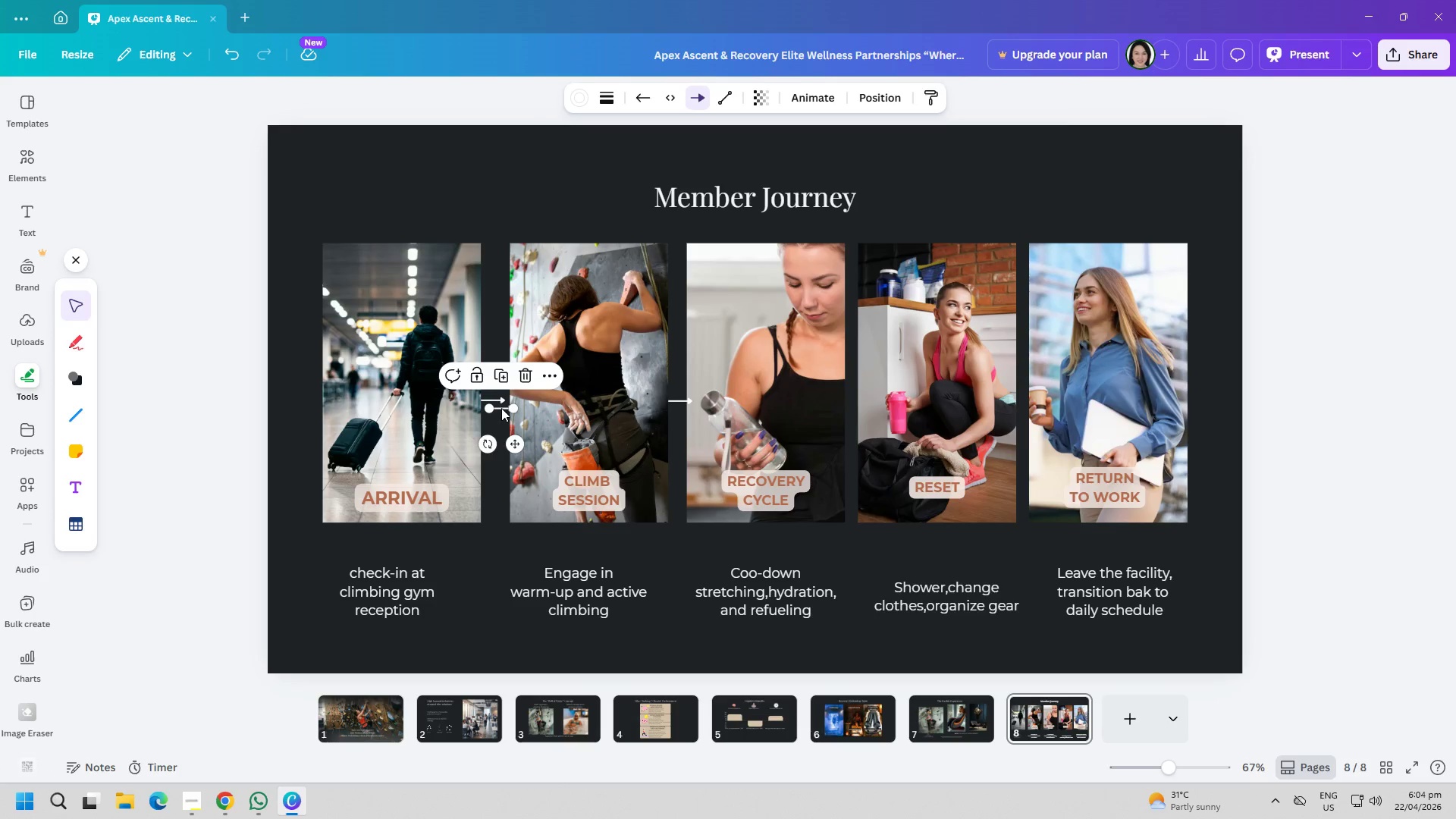 
left_click_drag(start_coordinate=[501, 408], to_coordinate=[846, 397])
 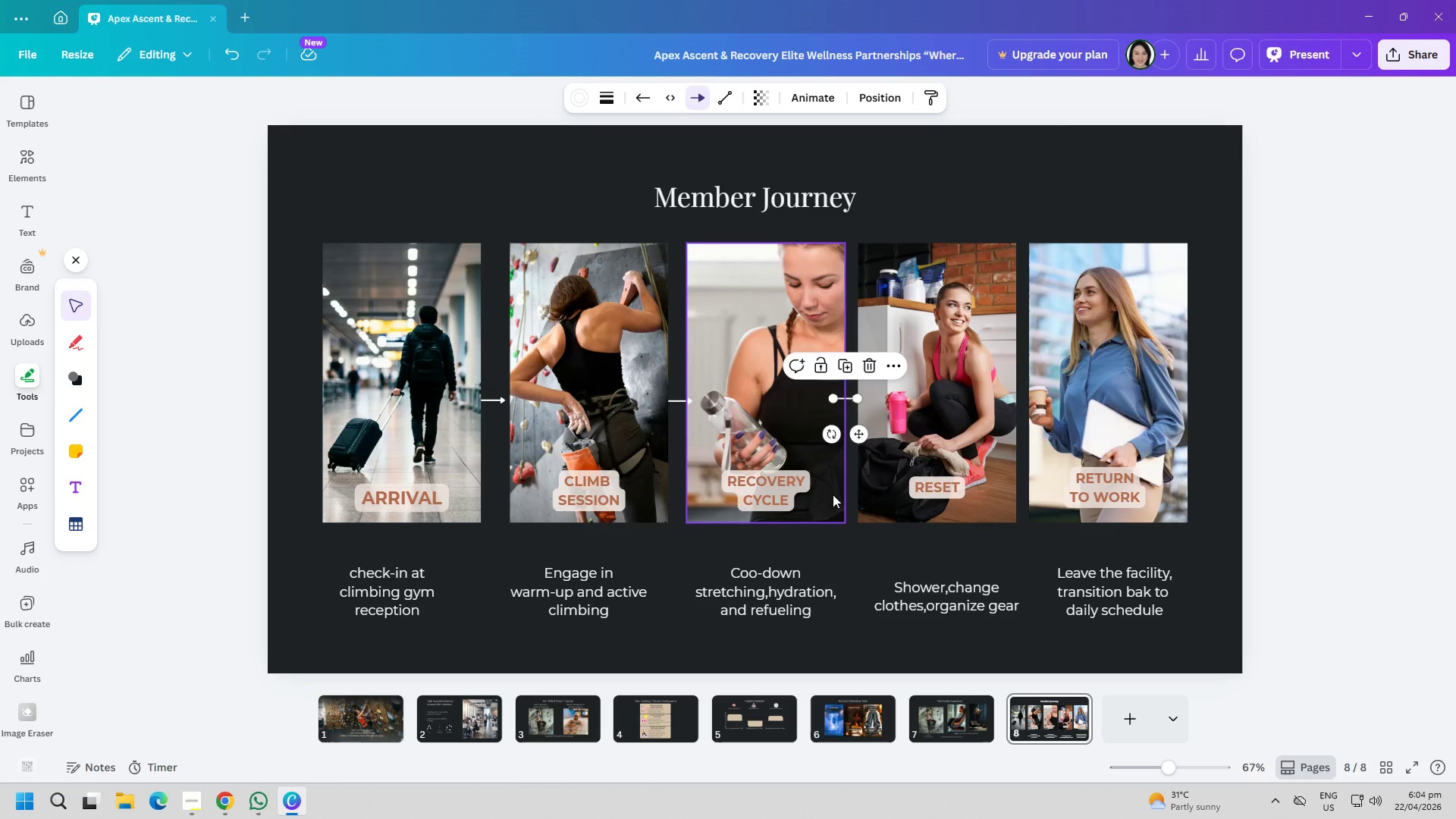 
key(Control+ControlLeft)
 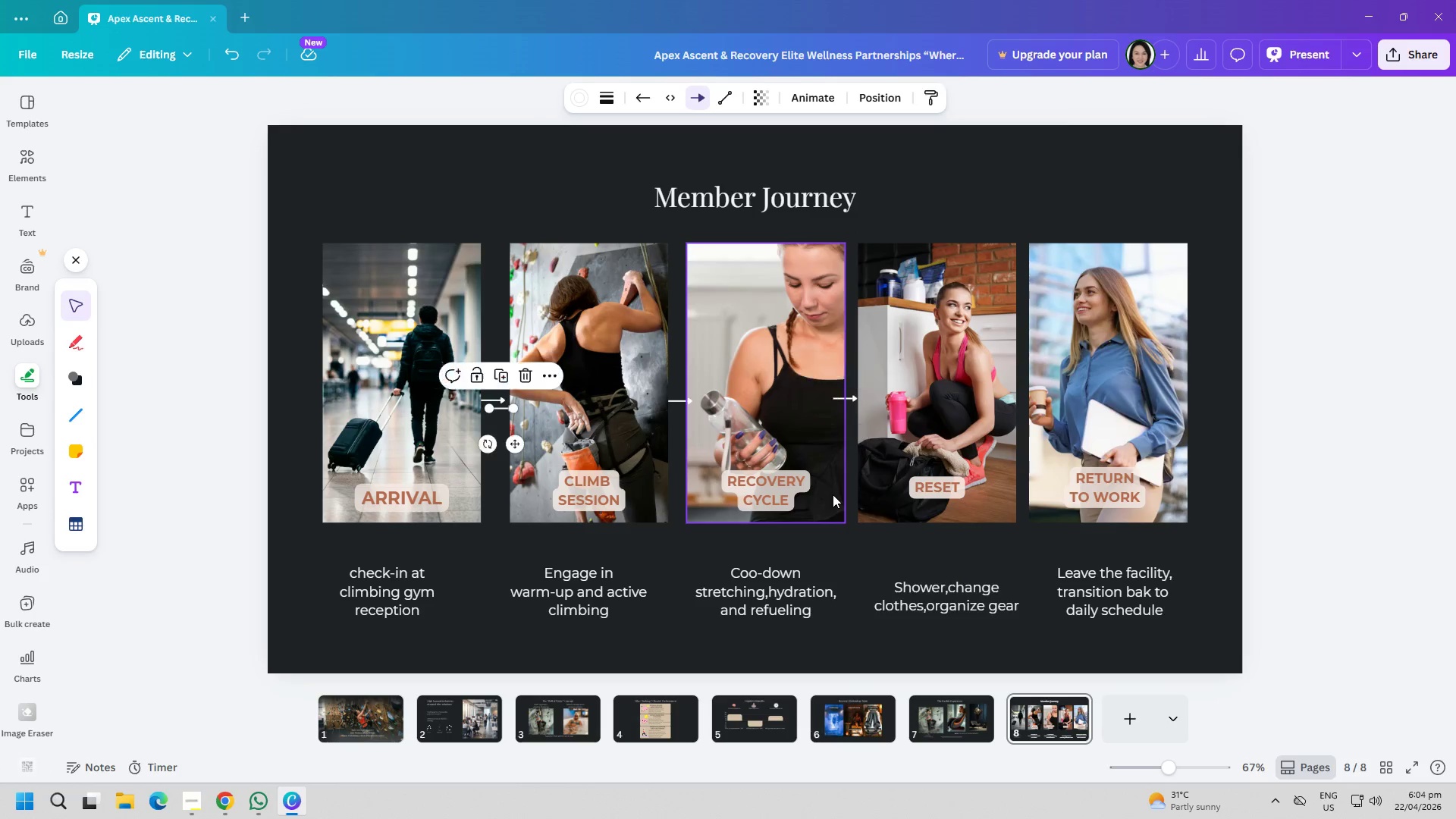 
key(Control+V)
 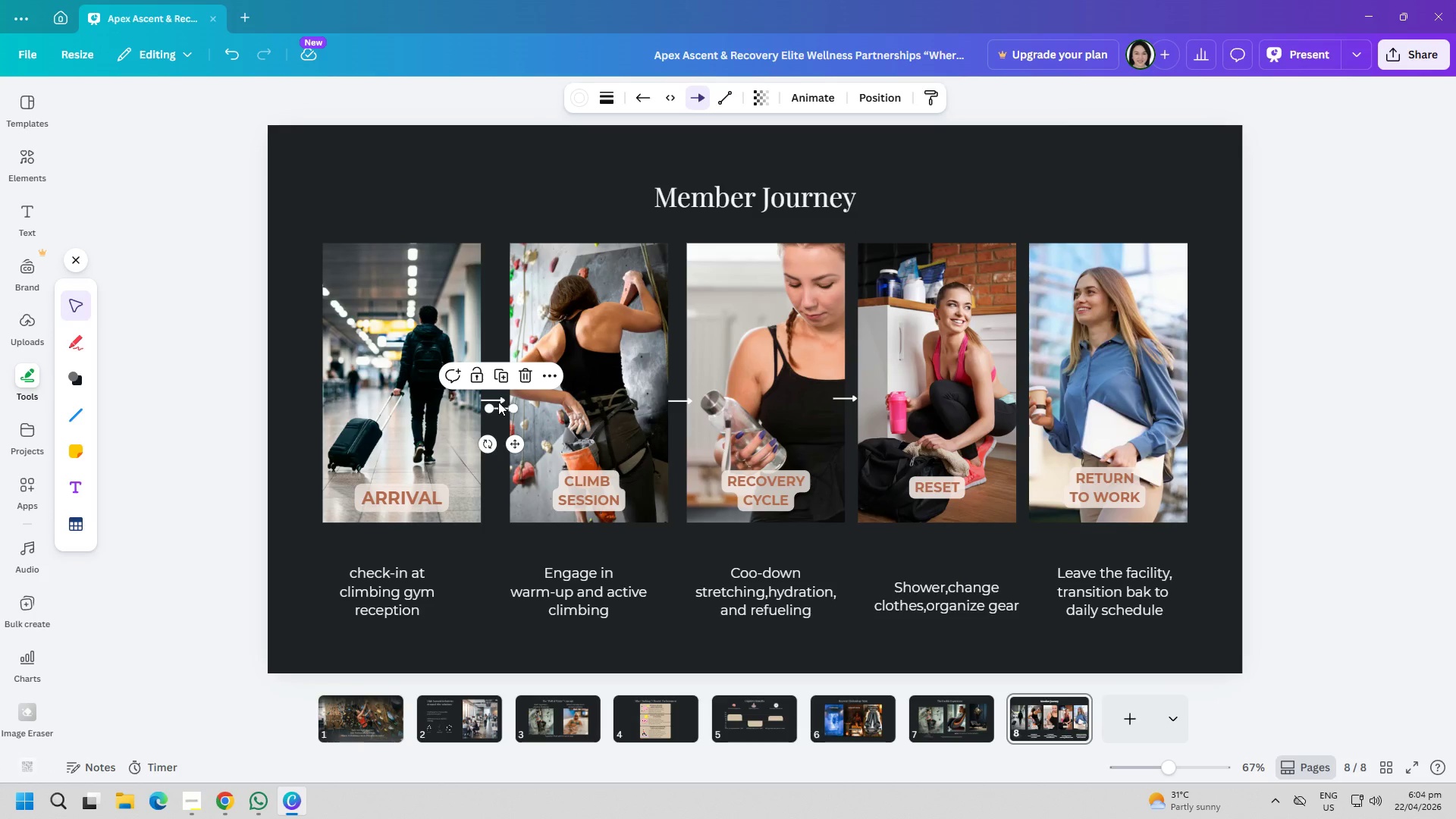 
left_click_drag(start_coordinate=[501, 409], to_coordinate=[1016, 399])
 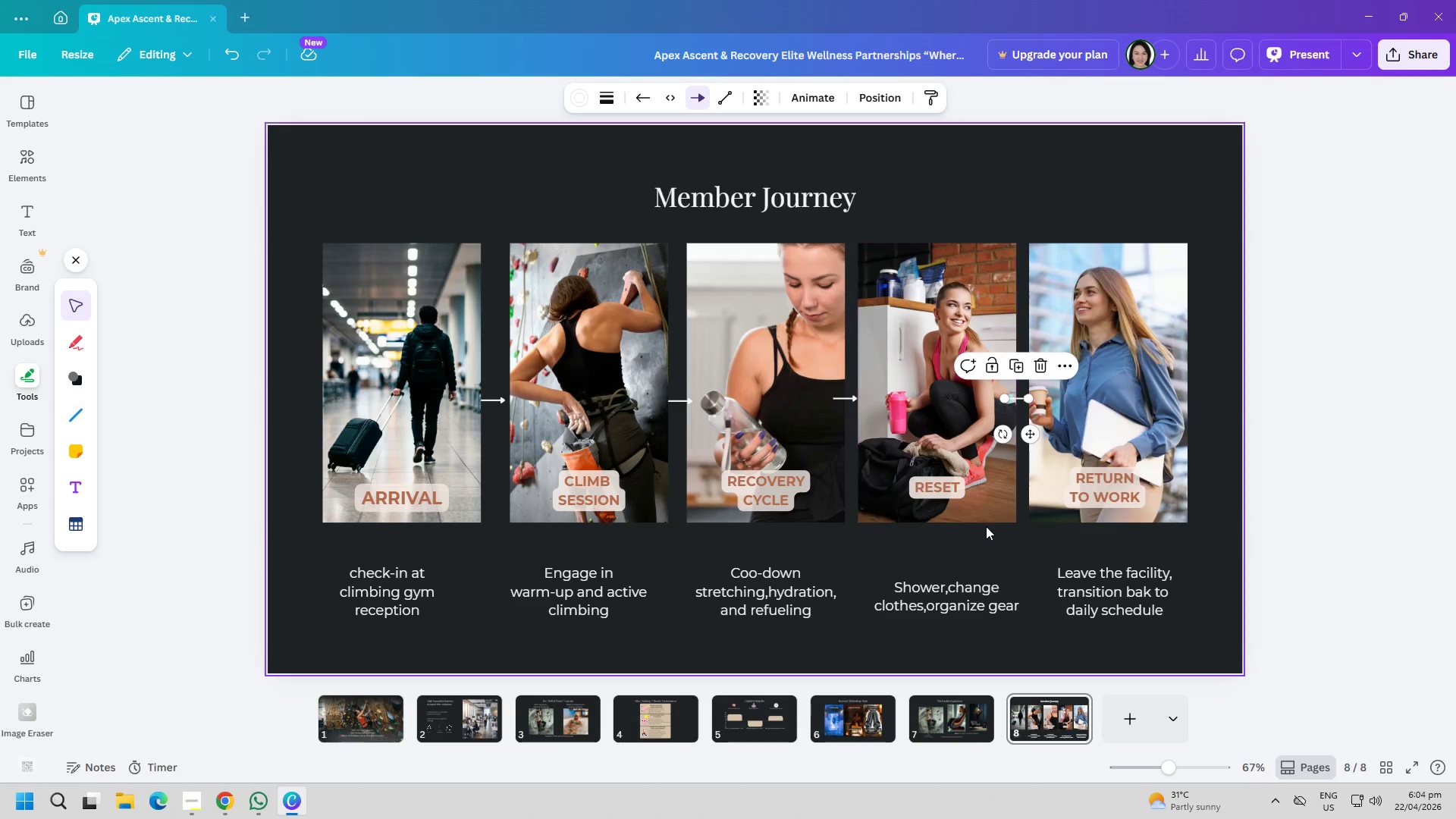 
left_click([984, 533])
 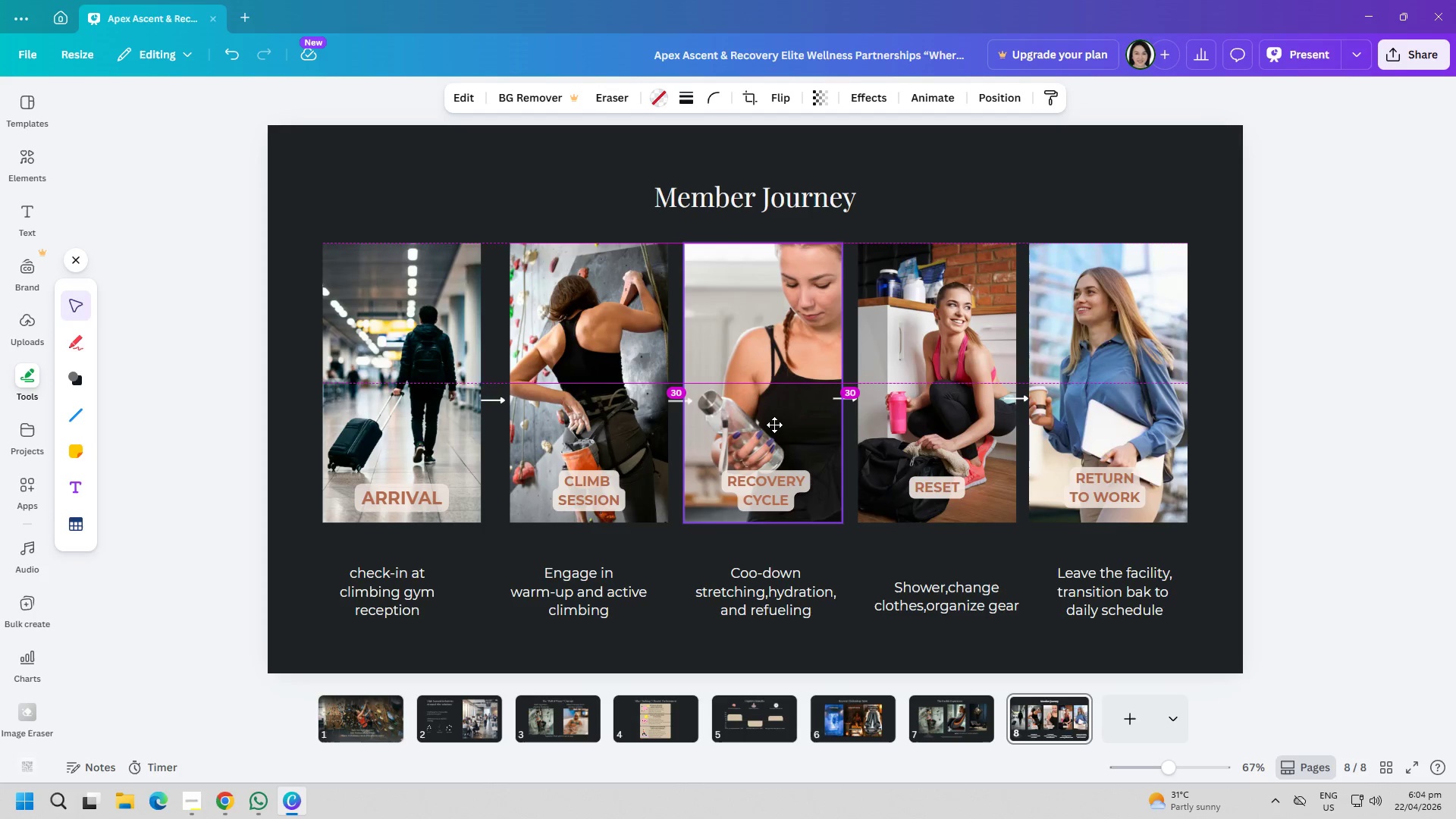 
wait(8.23)
 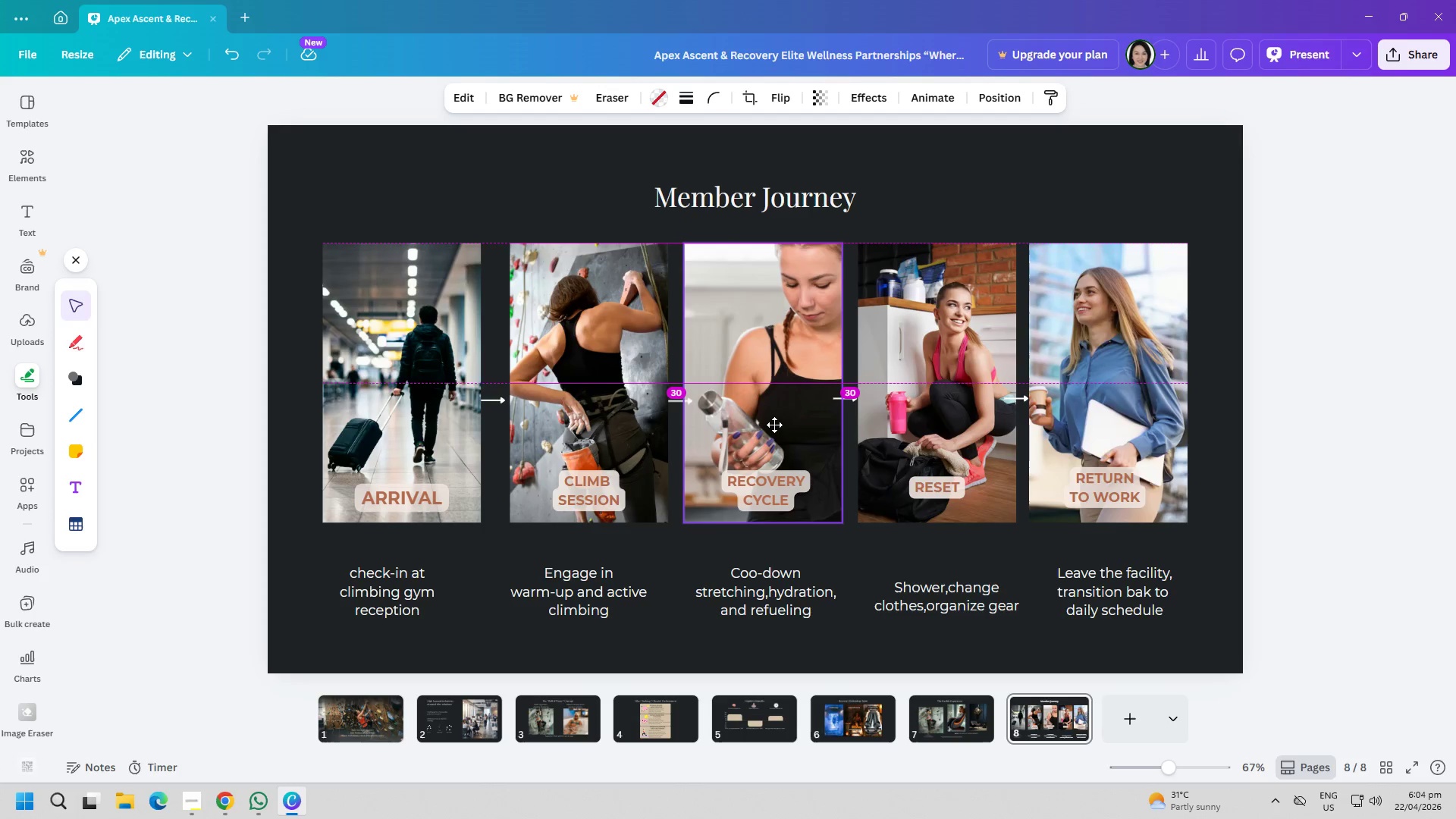 
left_click([868, 542])
 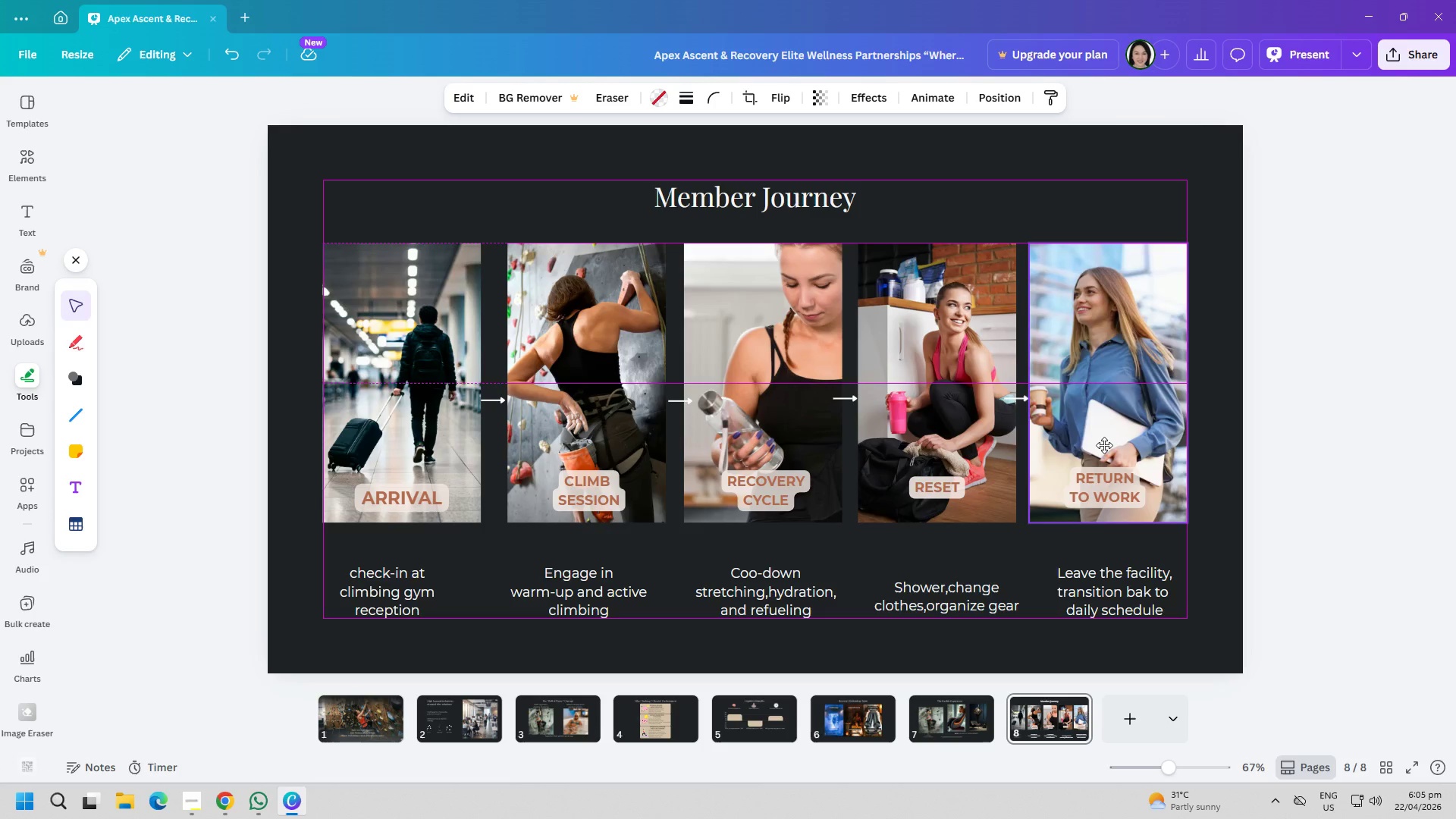 
wait(11.78)
 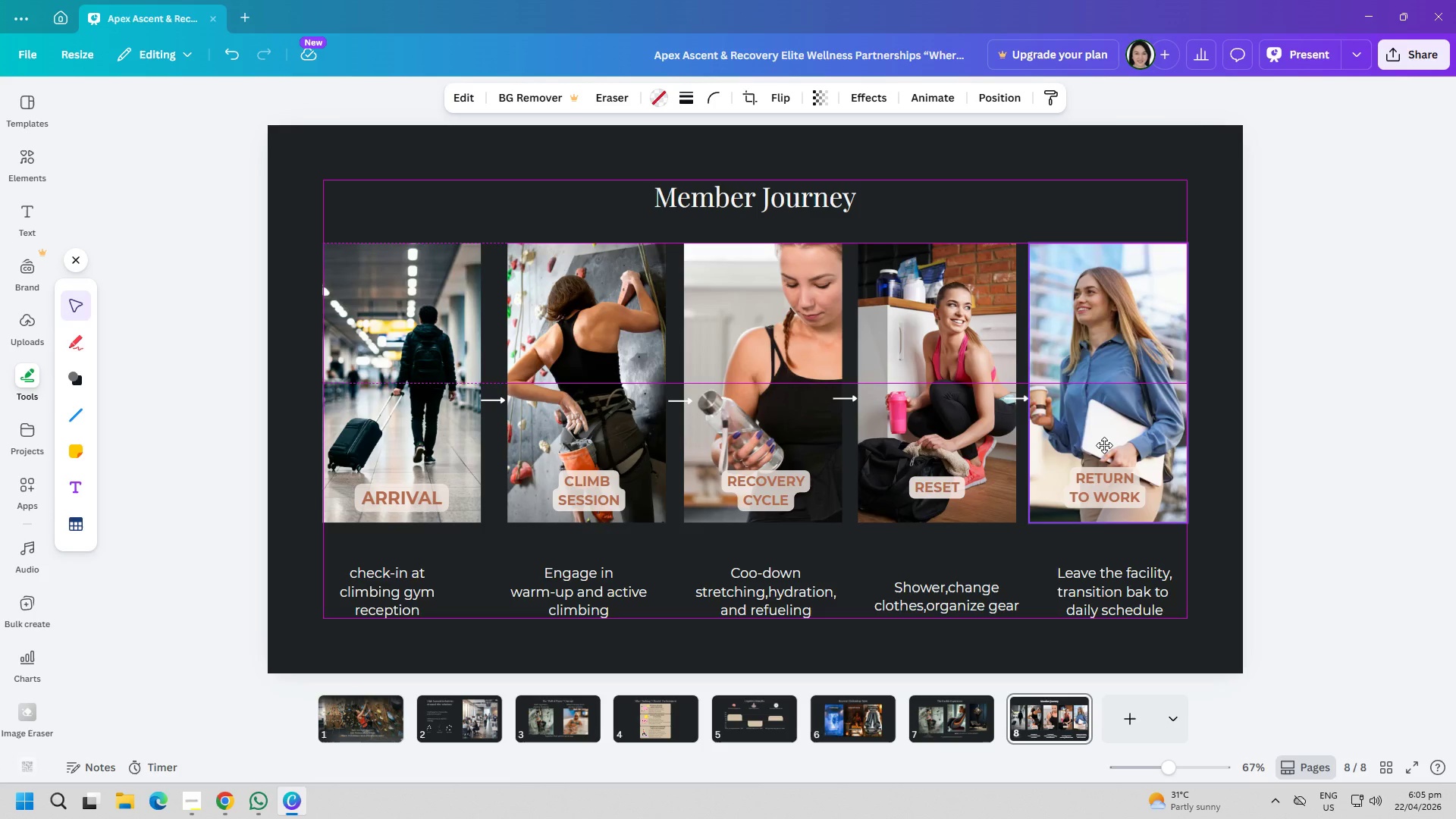 
left_click_drag(start_coordinate=[907, 441], to_coordinate=[902, 441])
 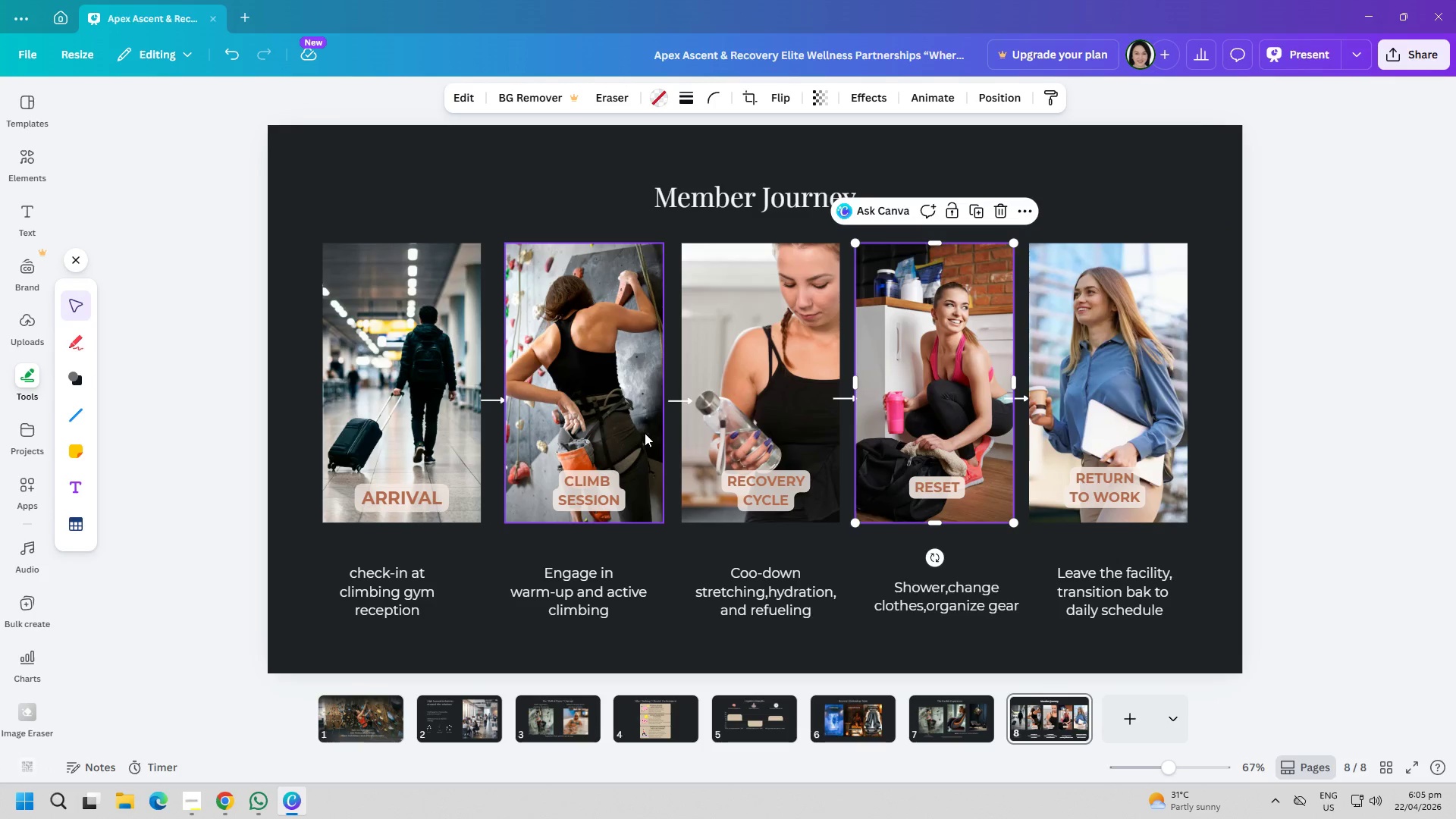 
left_click_drag(start_coordinate=[640, 431], to_coordinate=[631, 431])
 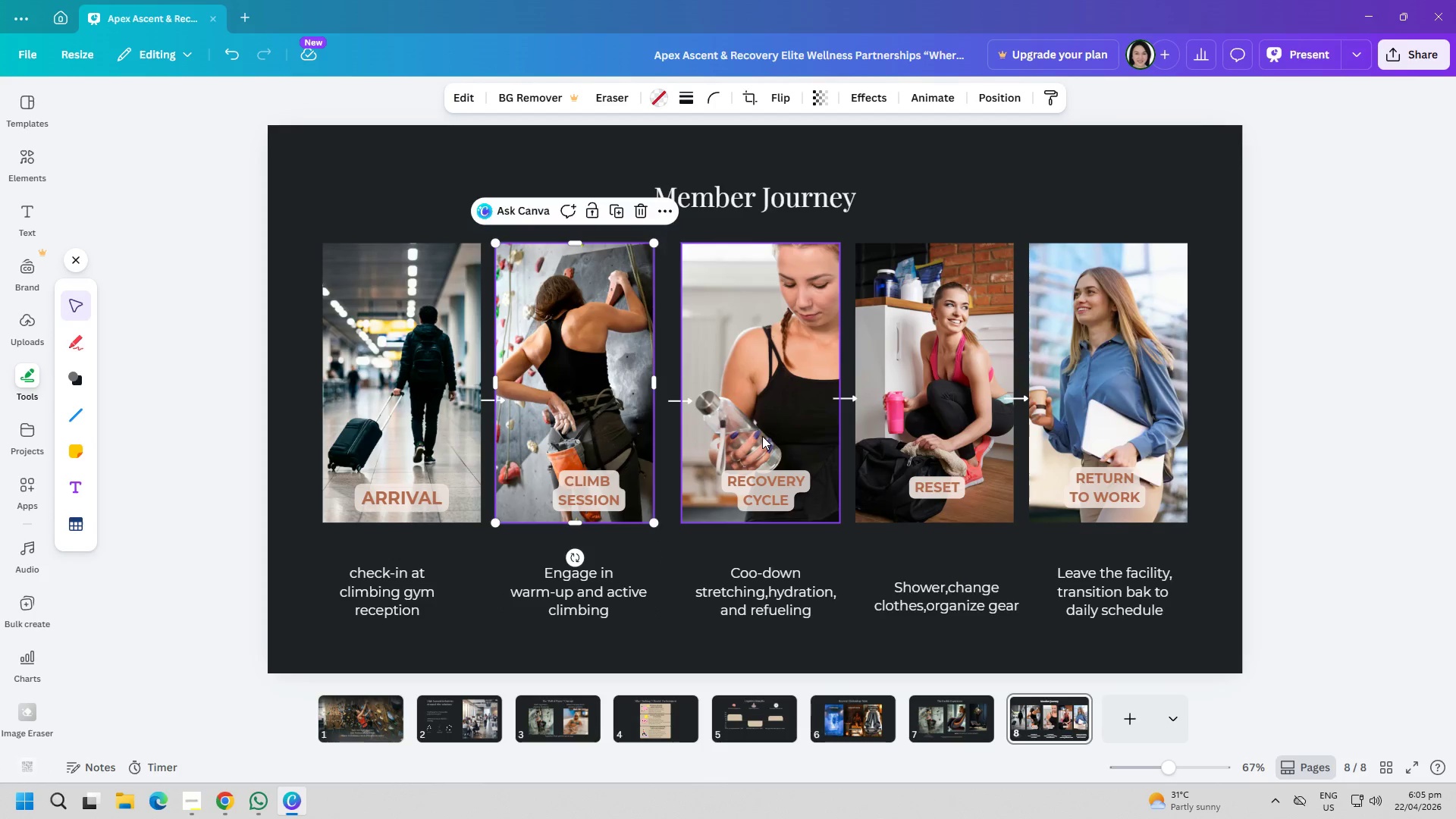 
left_click_drag(start_coordinate=[762, 436], to_coordinate=[751, 436])
 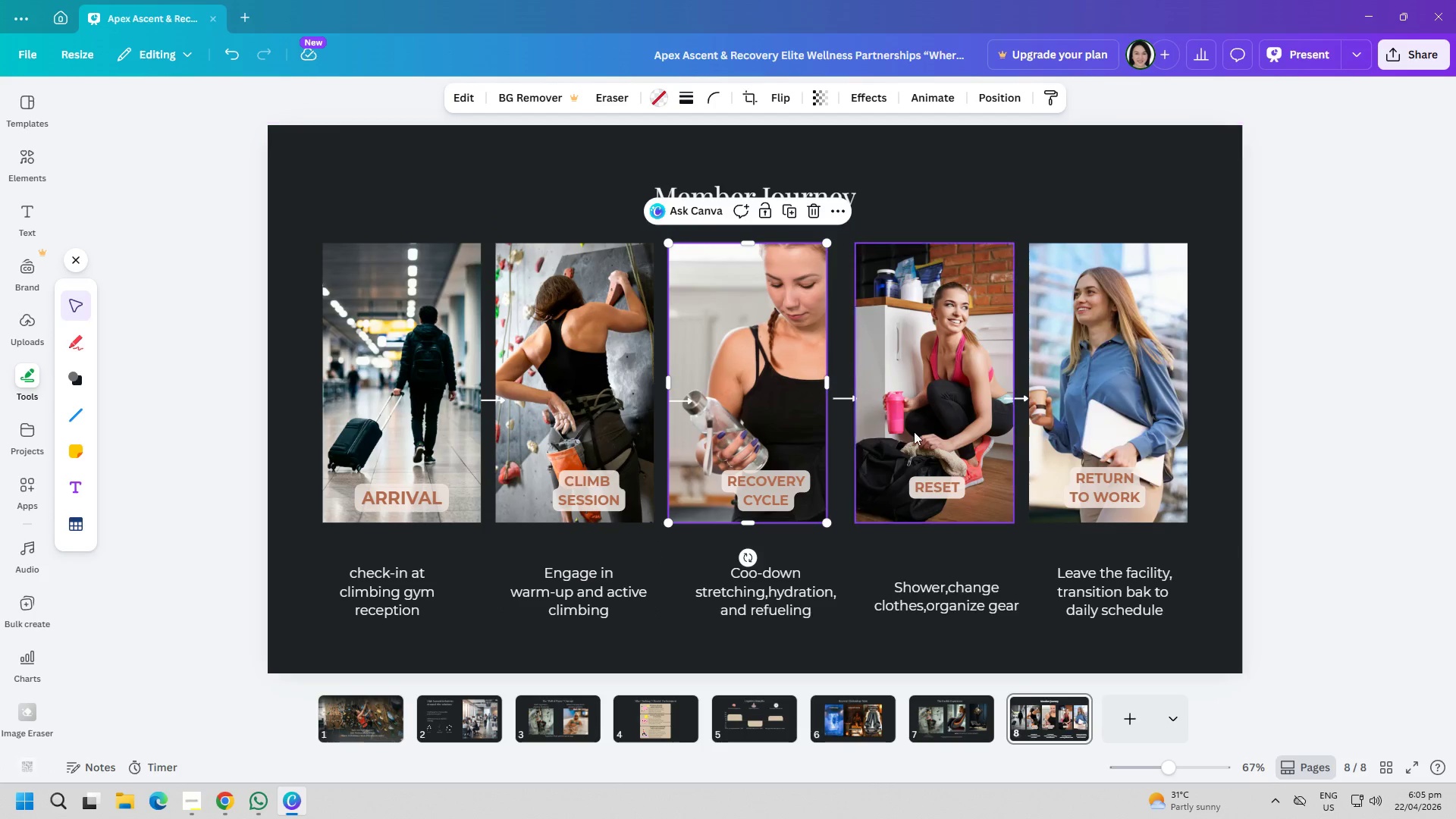 
left_click_drag(start_coordinate=[914, 431], to_coordinate=[902, 431])
 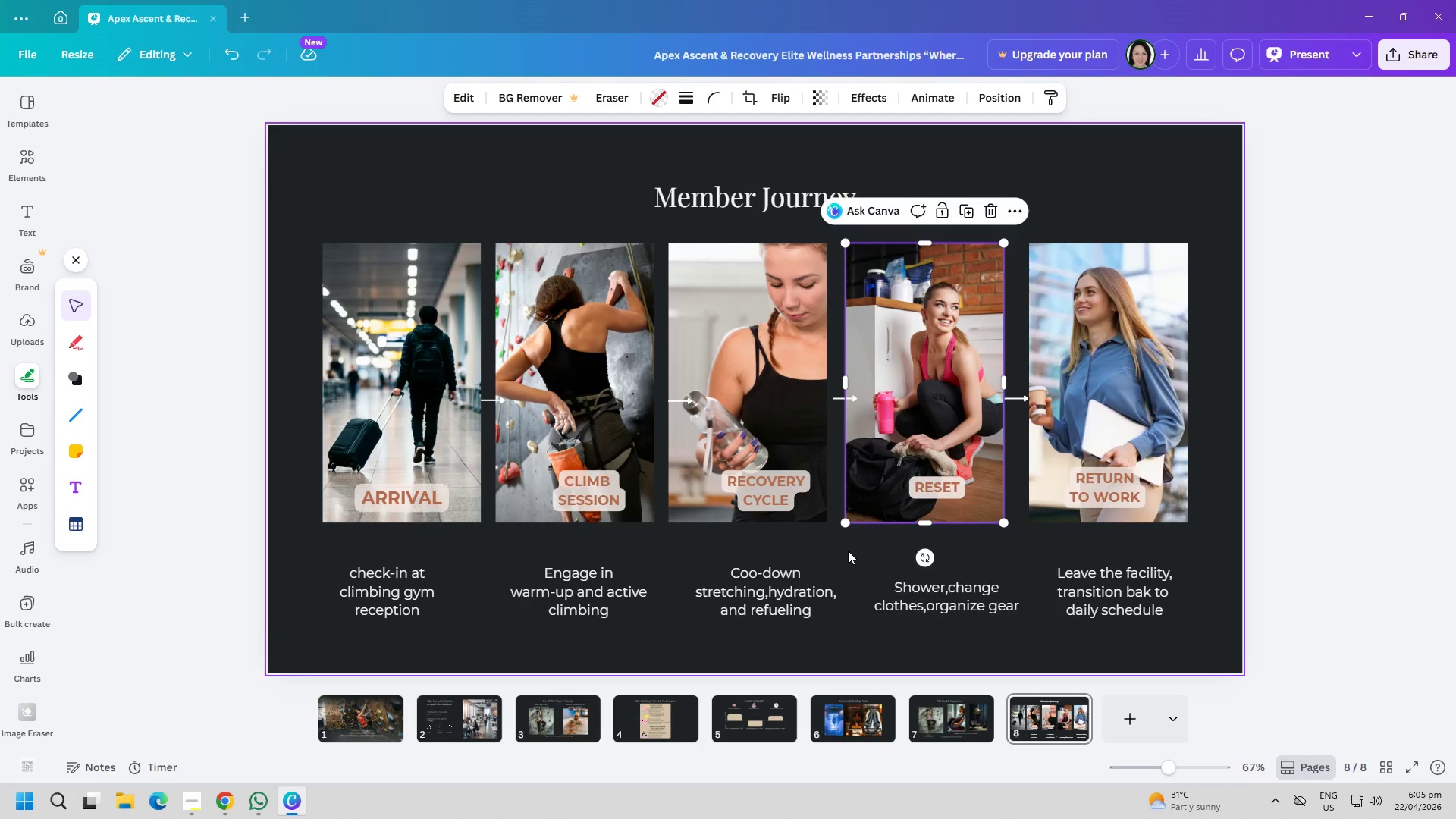 
left_click([848, 556])
 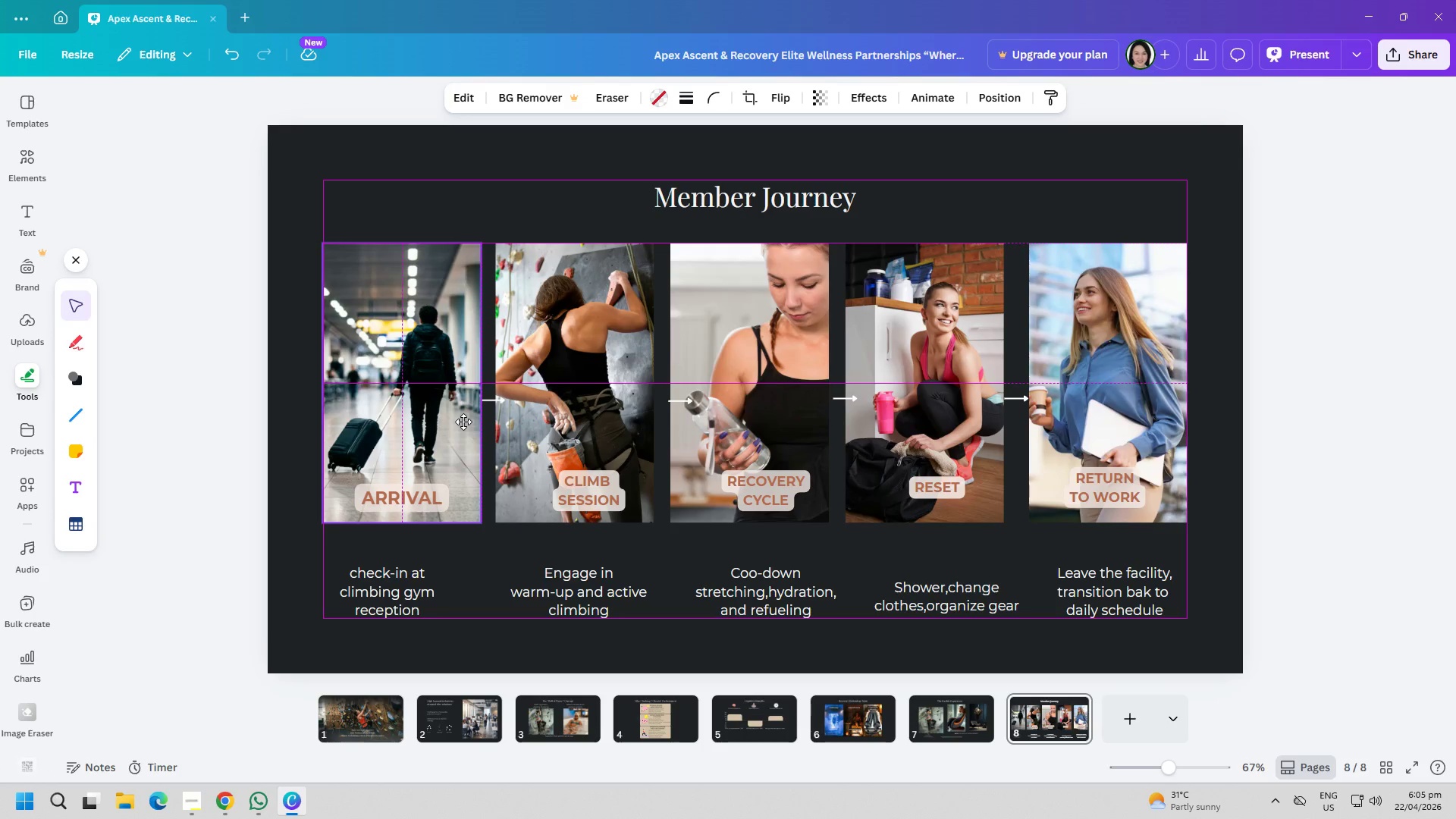 
wait(14.33)
 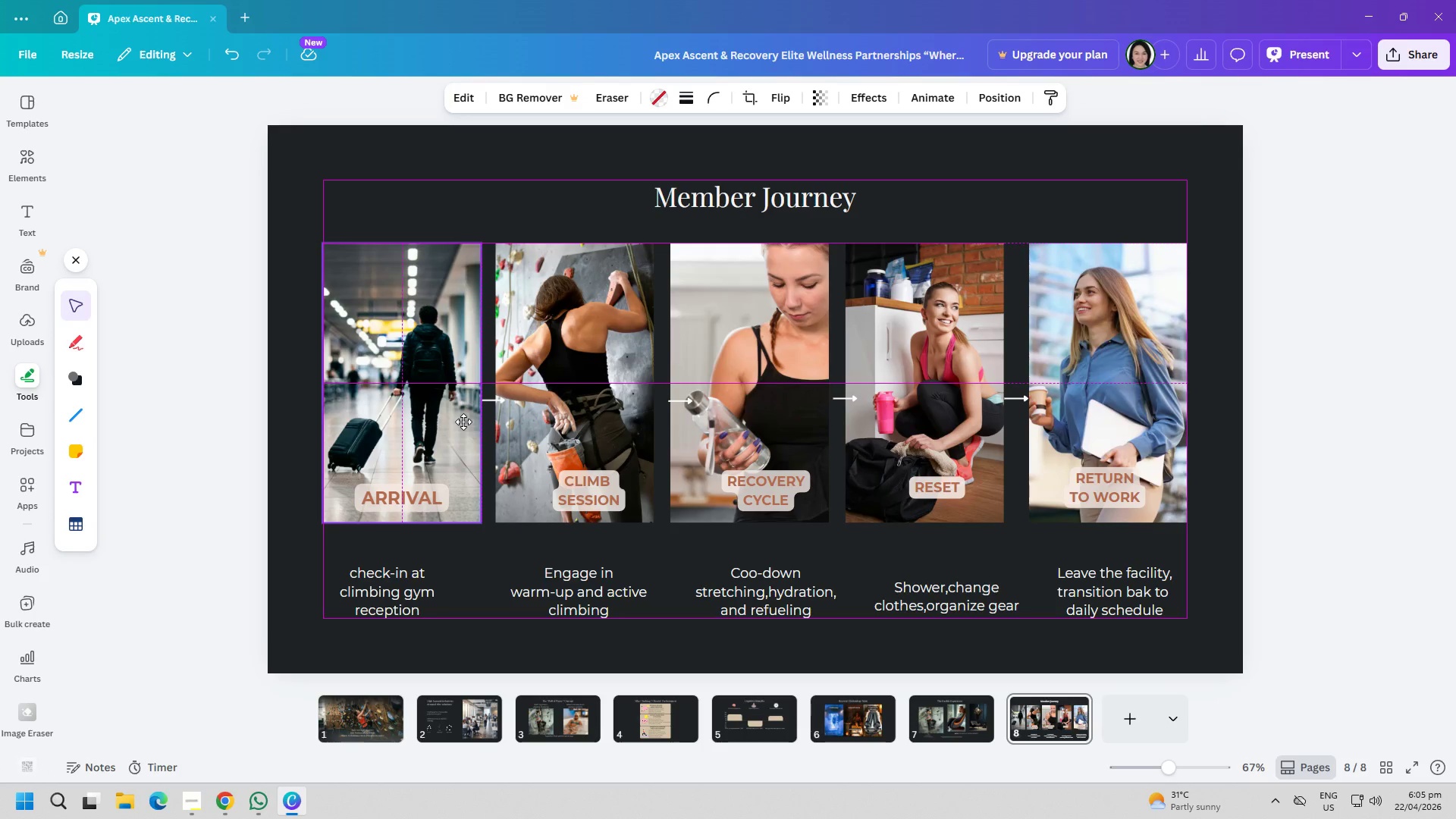 
left_click_drag(start_coordinate=[552, 422], to_coordinate=[556, 422])
 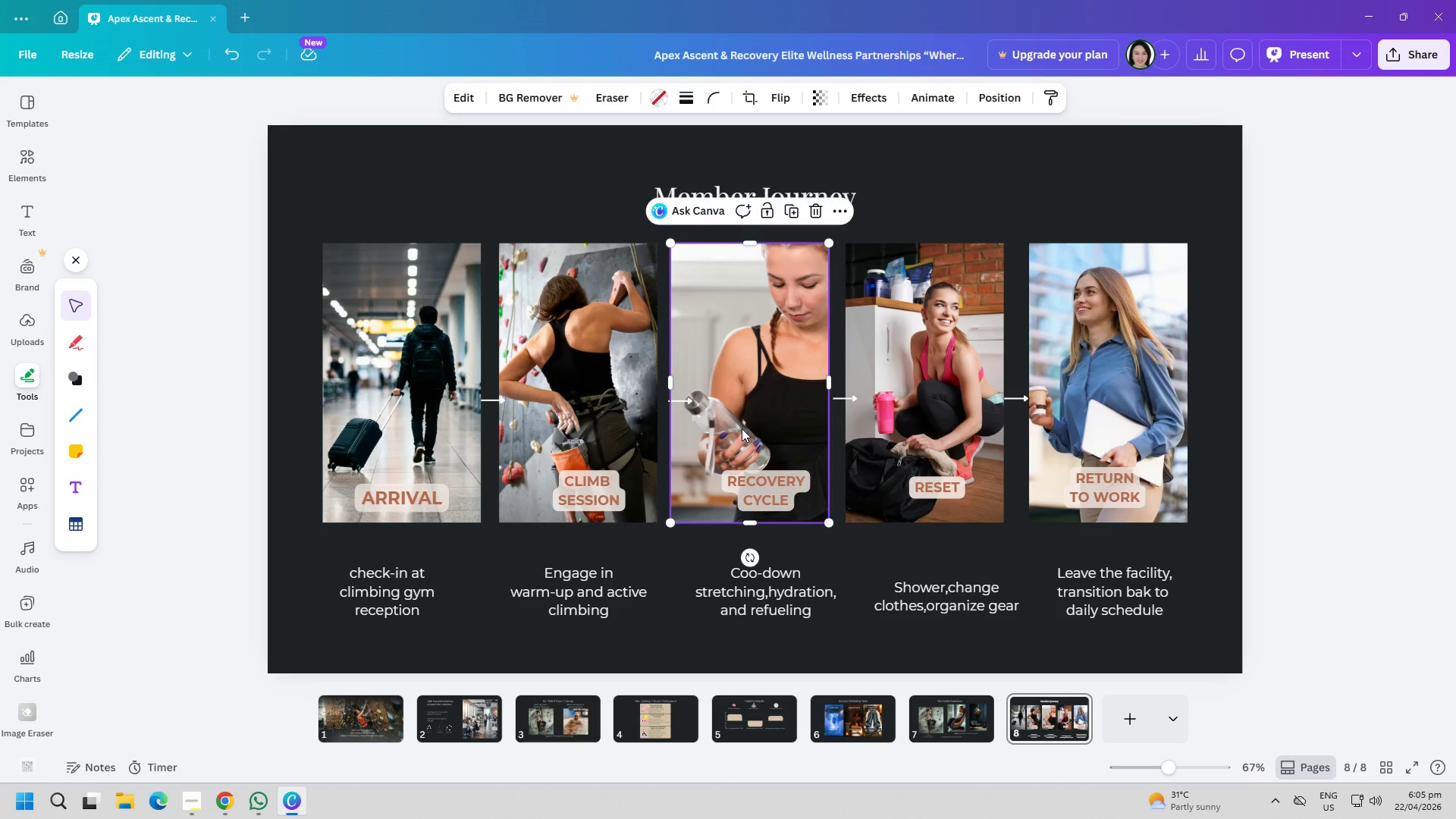 
left_click([742, 428])
 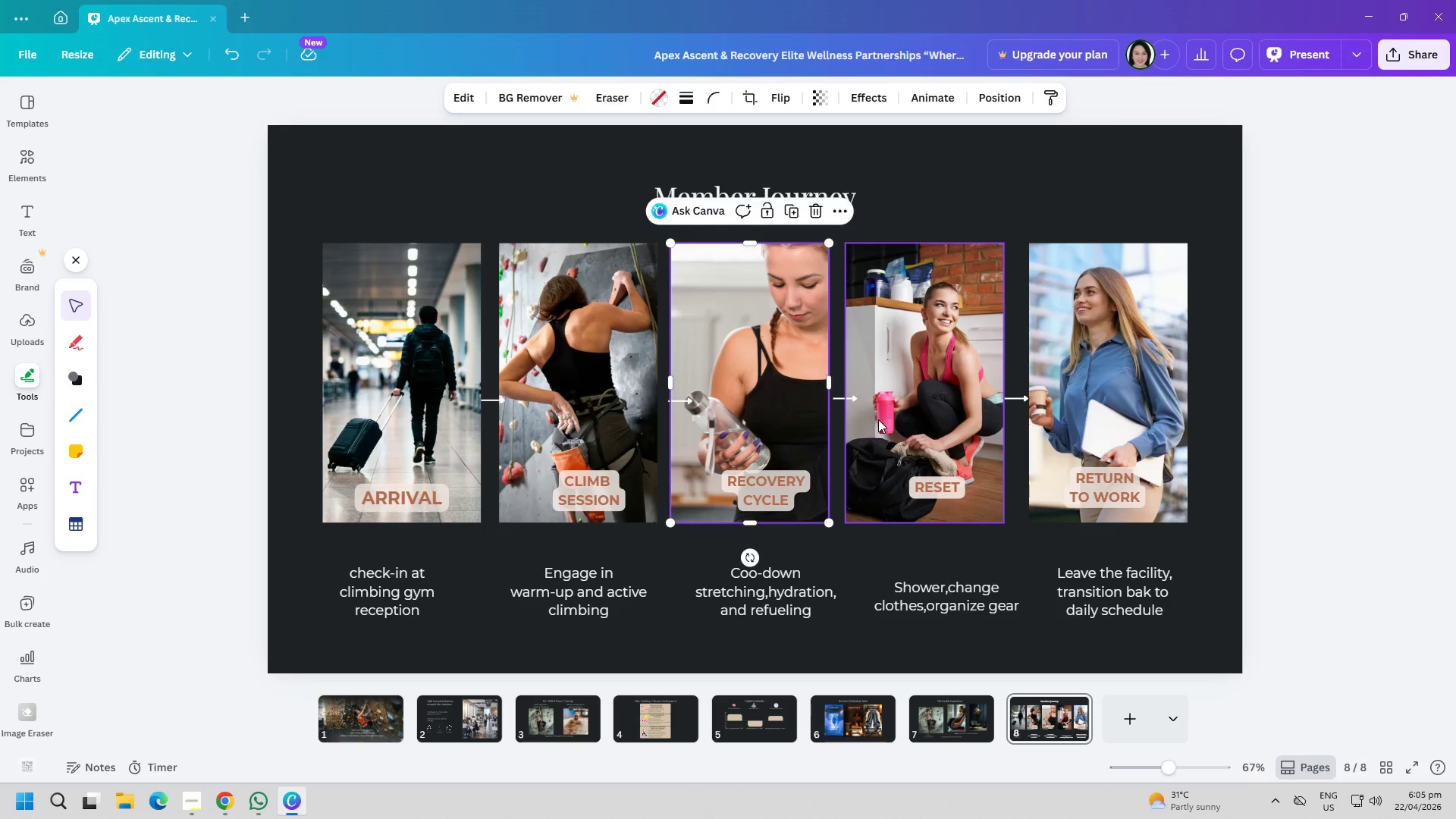 
left_click_drag(start_coordinate=[880, 419], to_coordinate=[883, 418])
 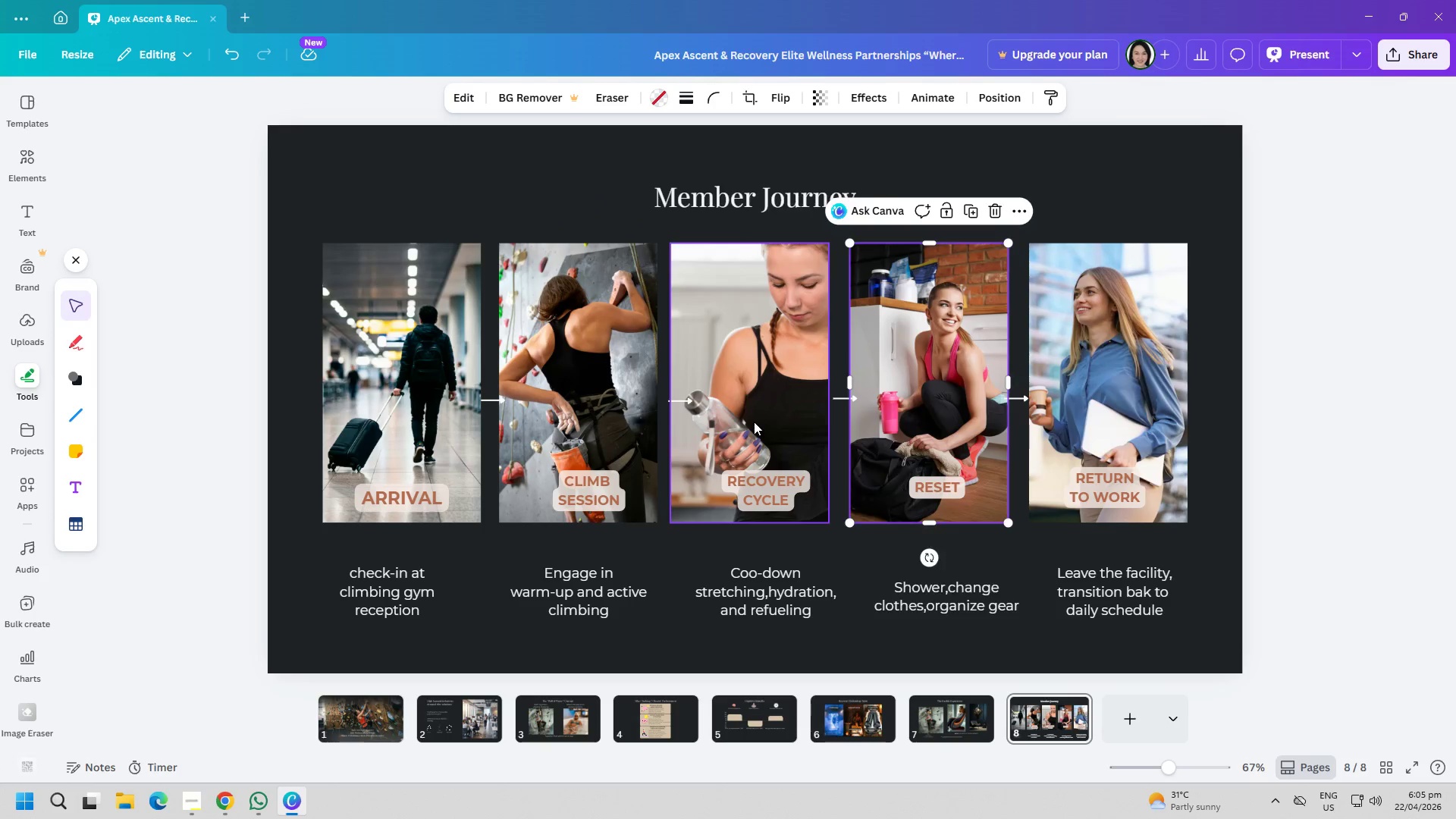 
left_click_drag(start_coordinate=[754, 422], to_coordinate=[761, 422])
 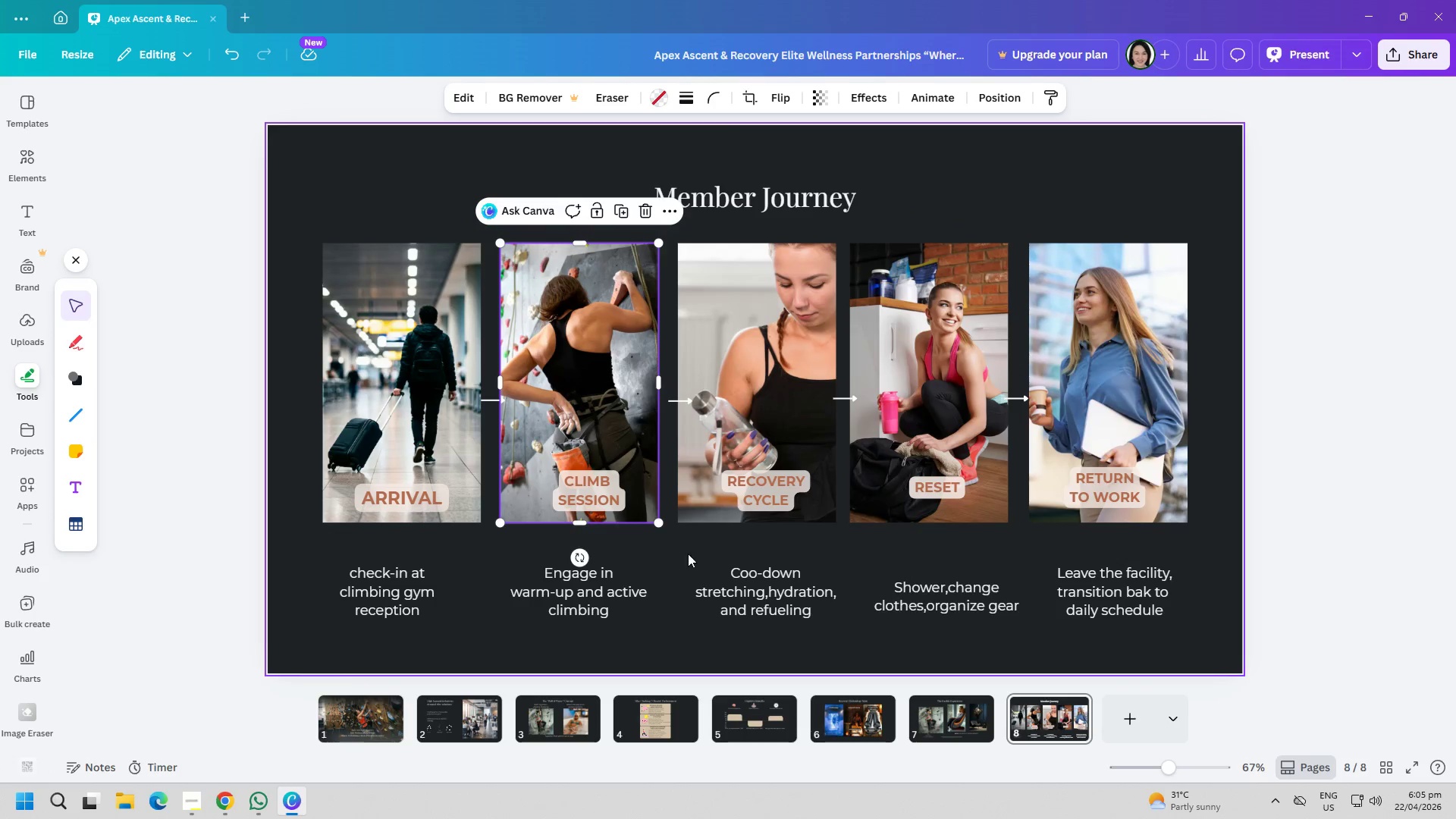 
left_click_drag(start_coordinate=[679, 403], to_coordinate=[670, 403])
 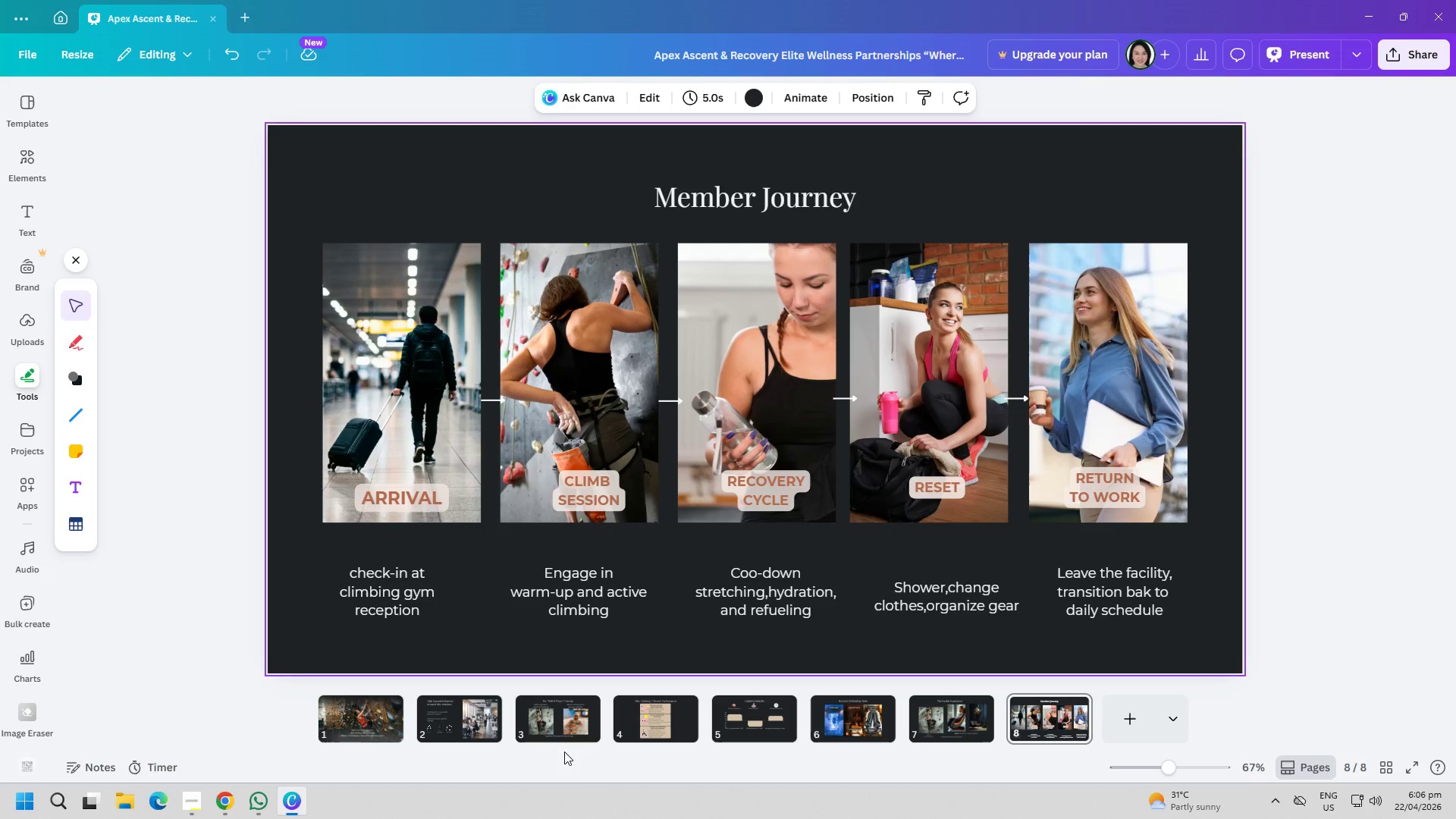 
wait(27.01)
 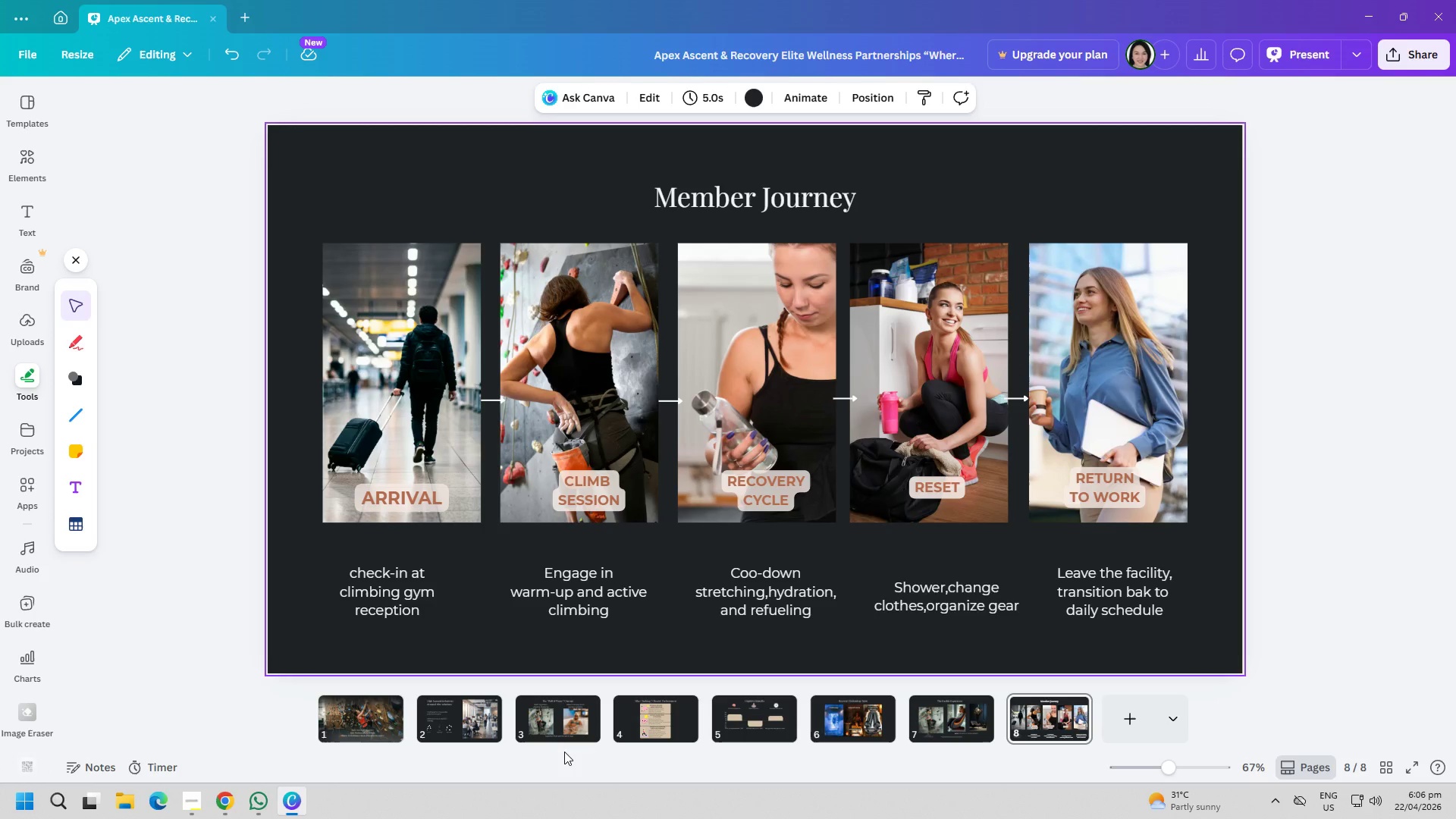 
left_click([39, 155])
 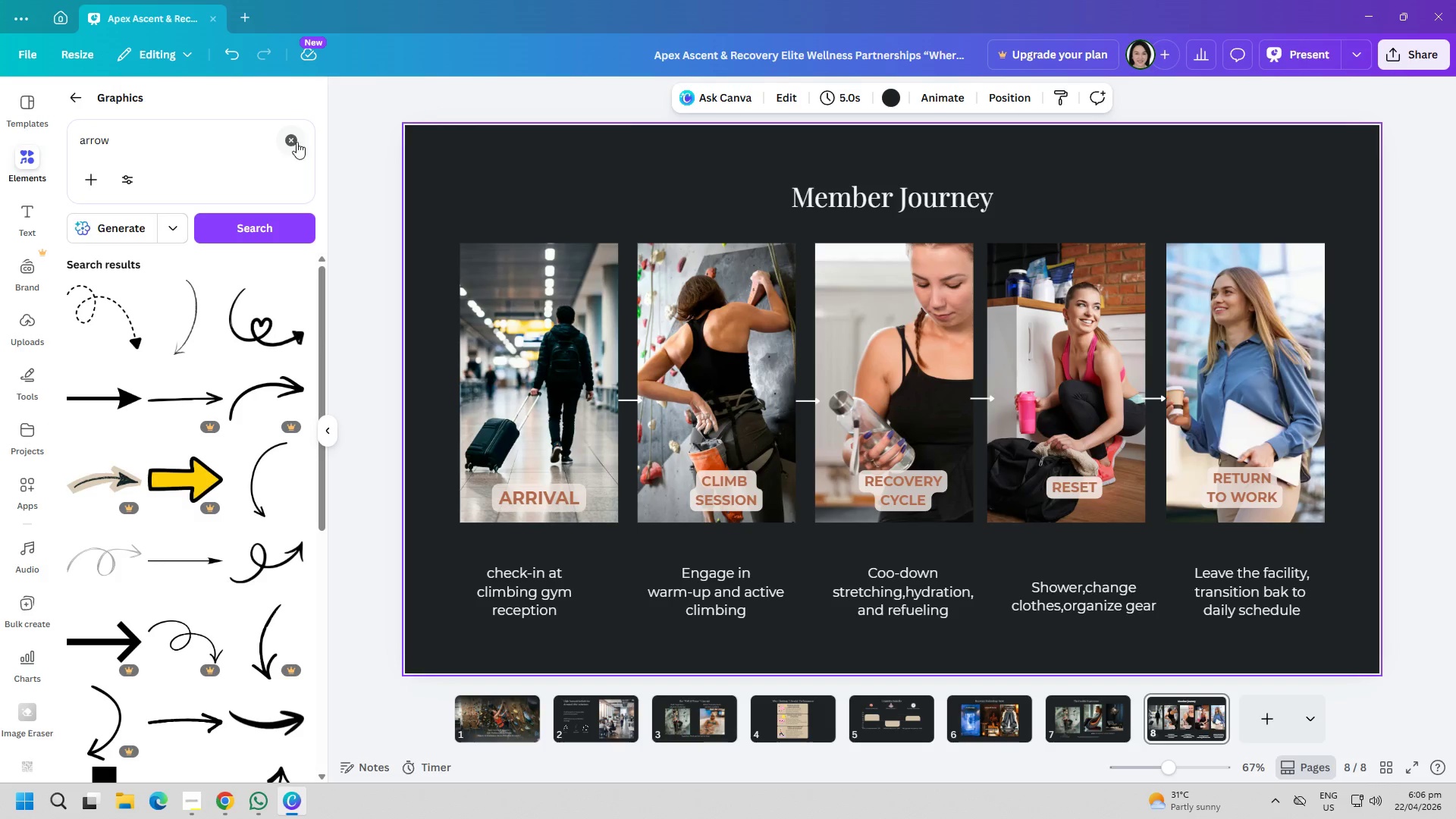 
double_click([215, 156])
 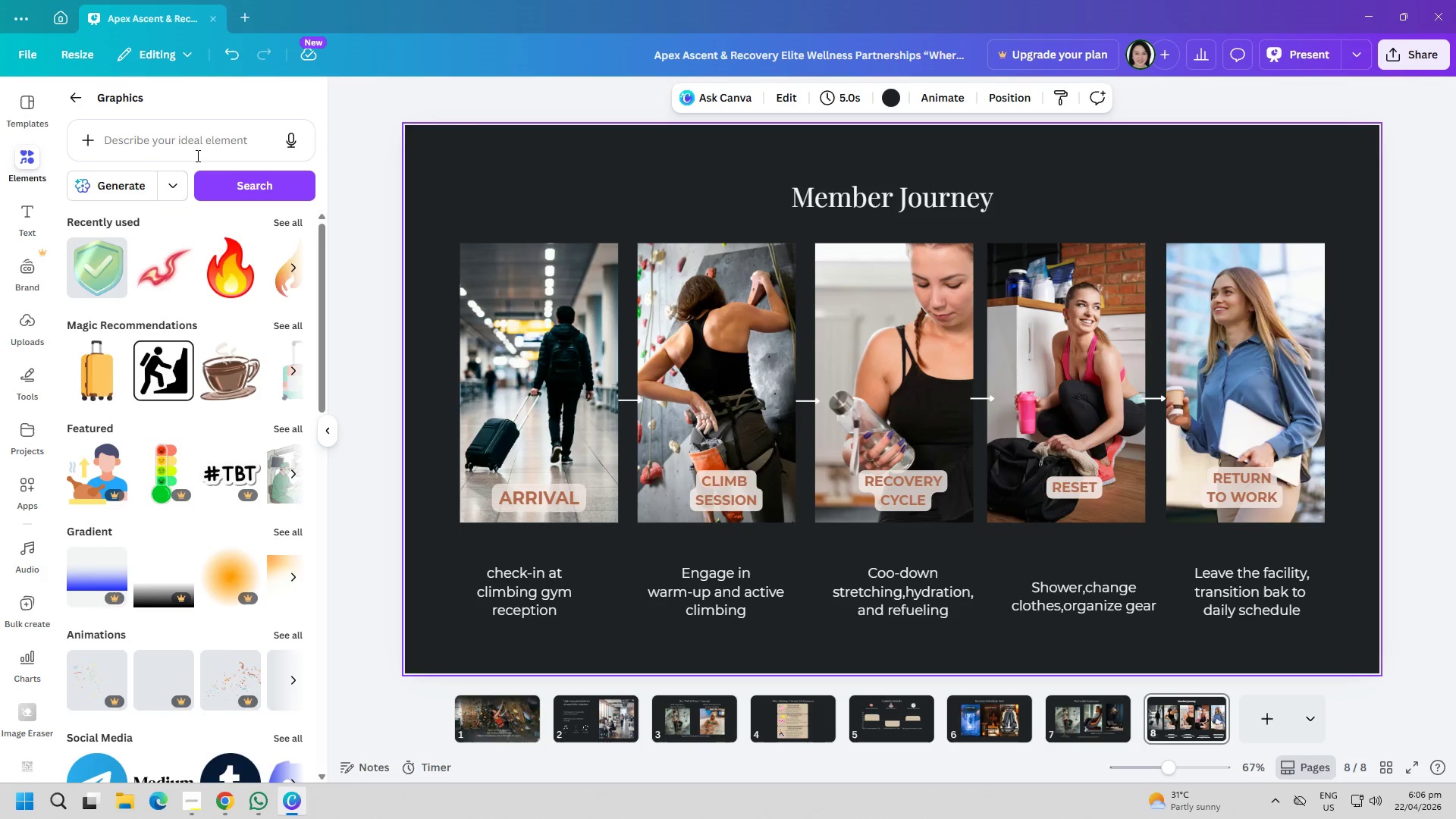 
left_click([191, 152])
 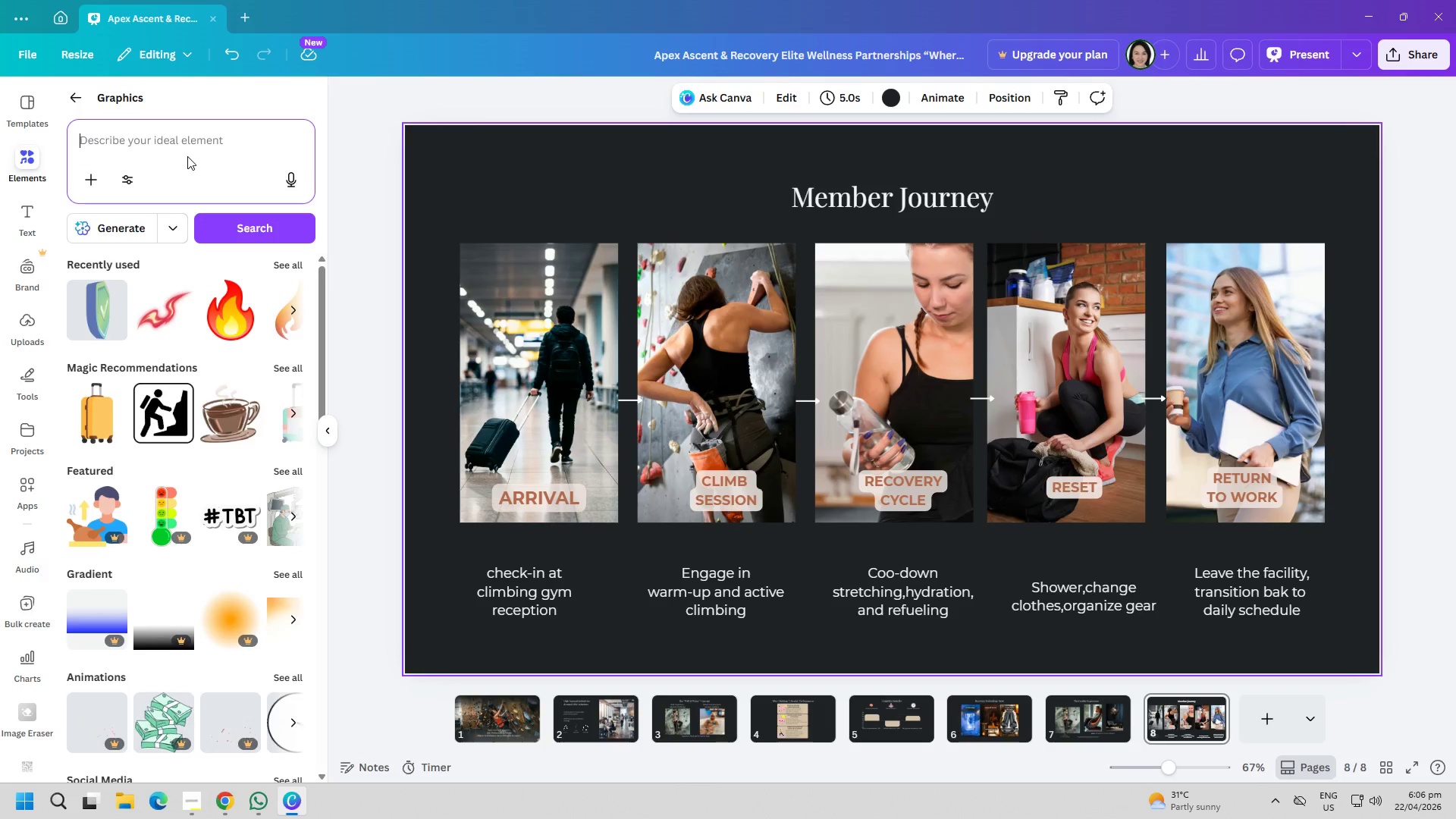 
type(climb)
 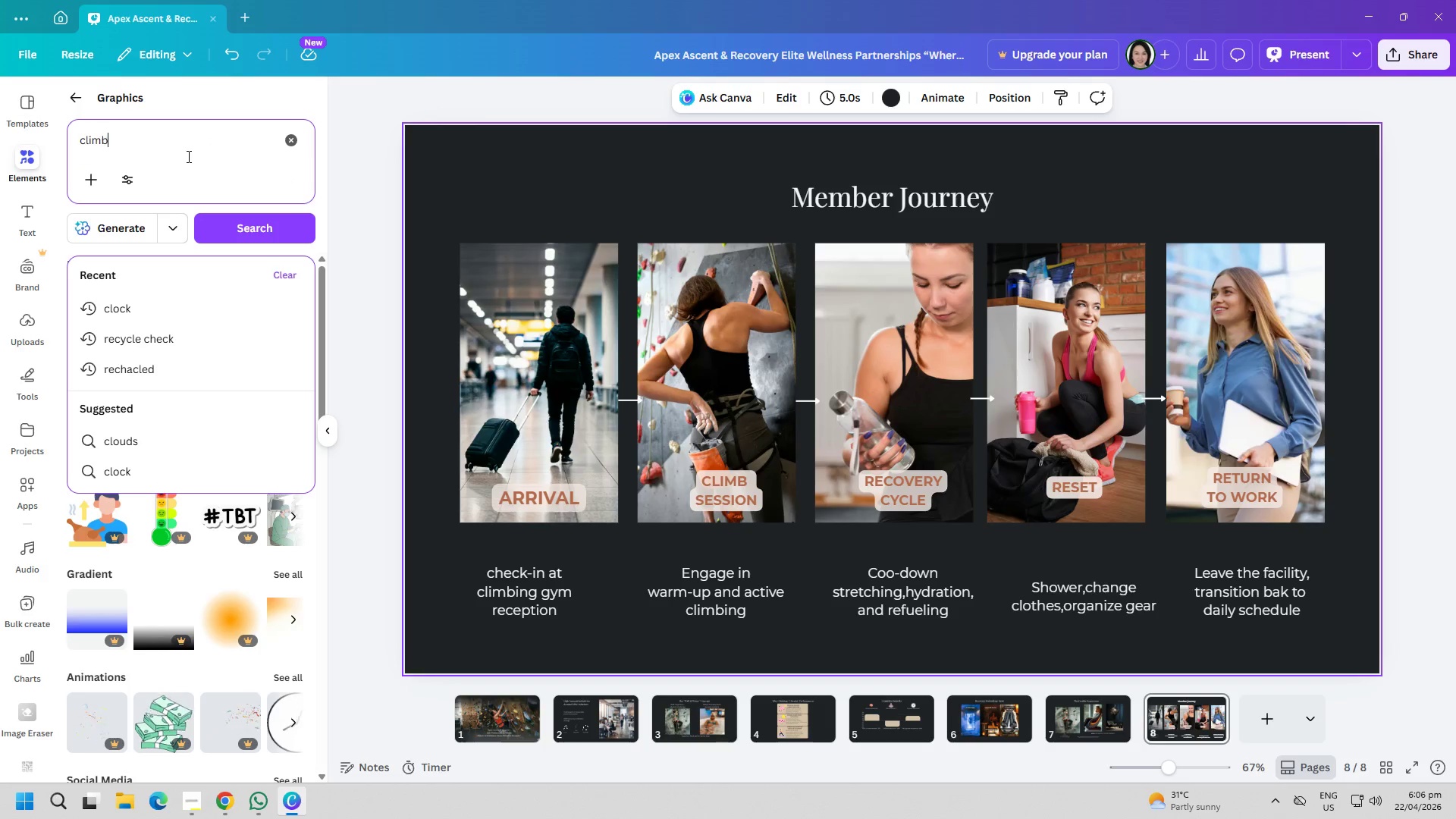 
key(Enter)
 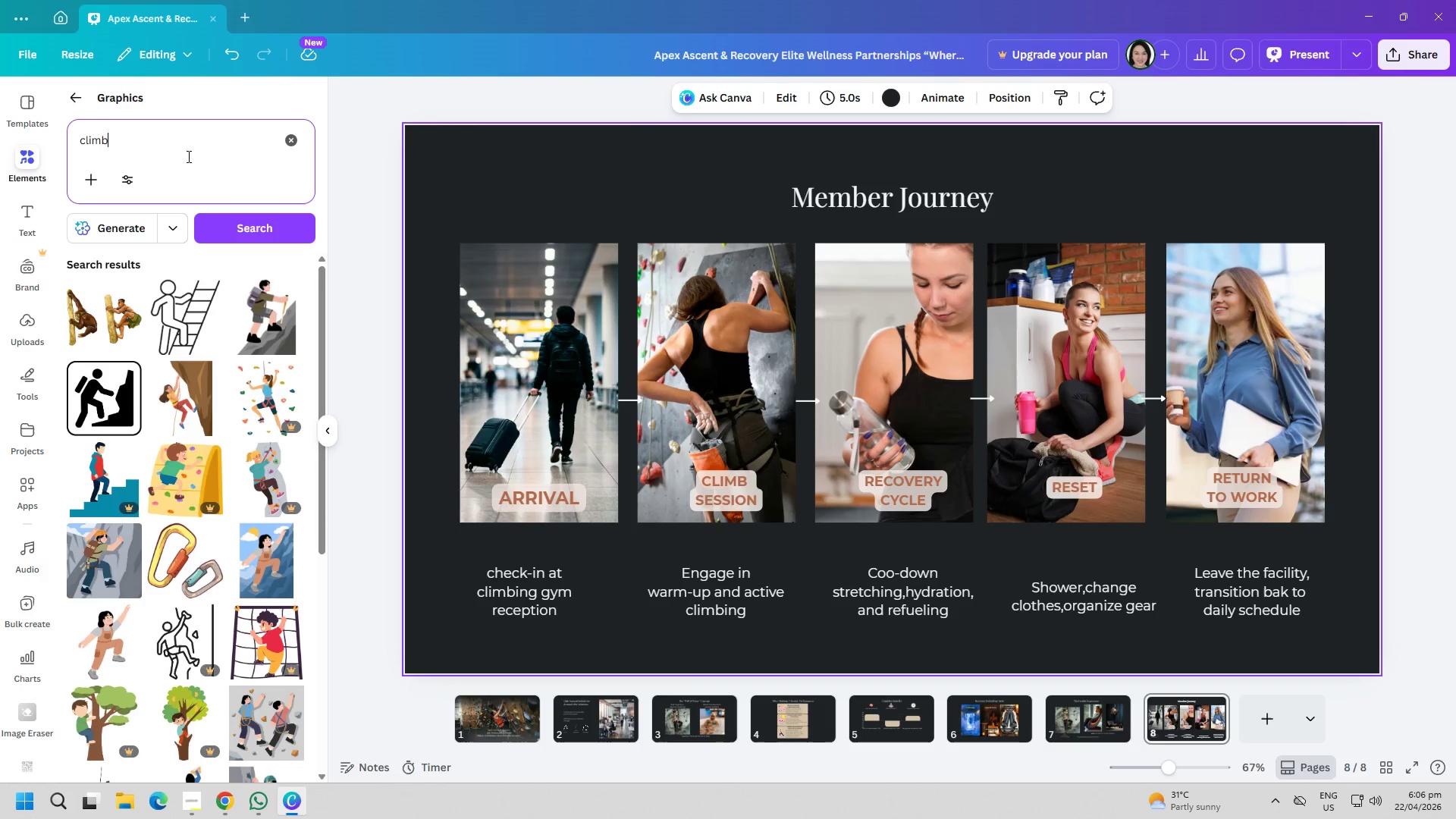 
scroll: coordinate [21, 604], scroll_direction: down, amount: 18.0
 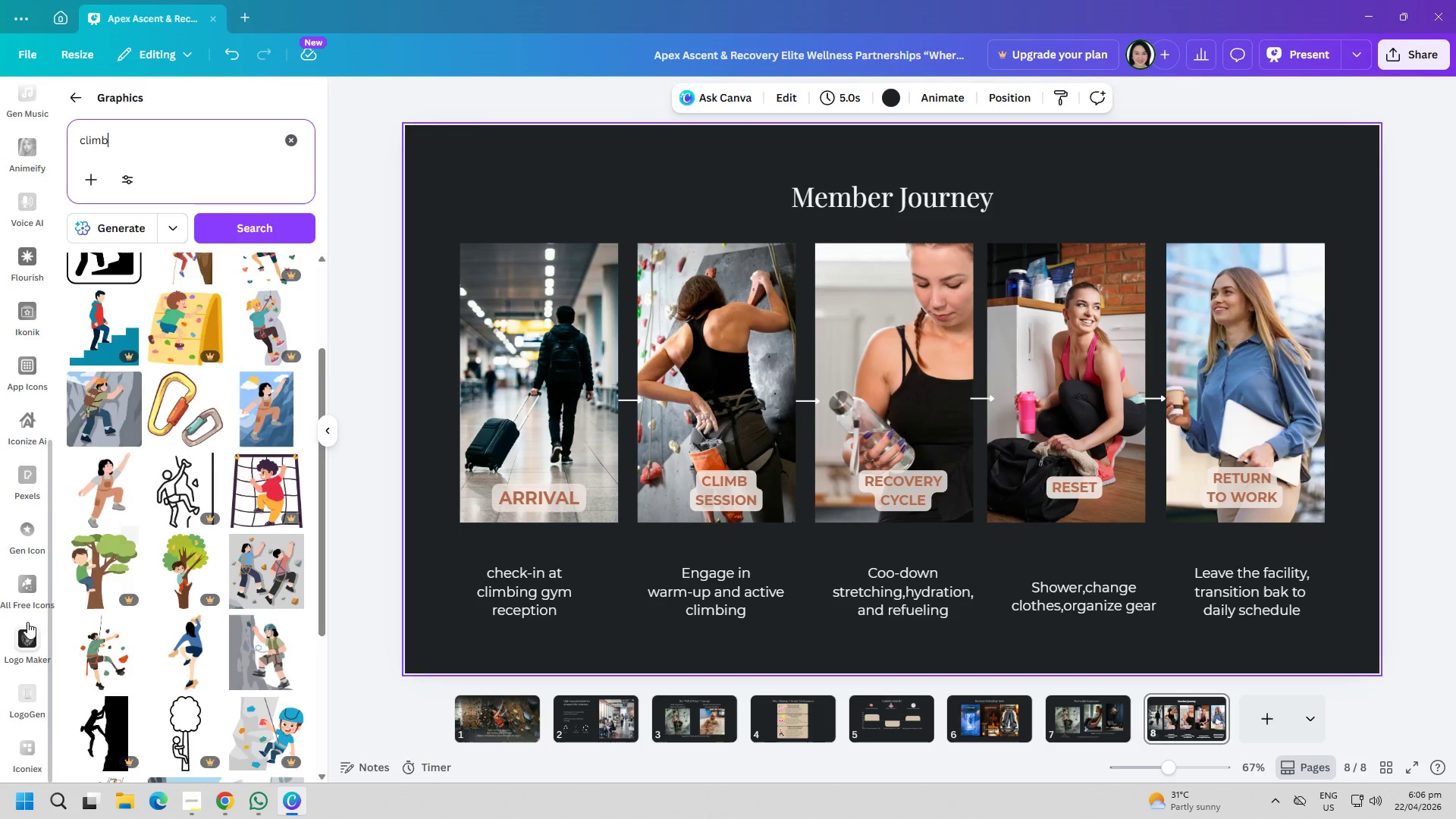 
left_click([20, 646])
 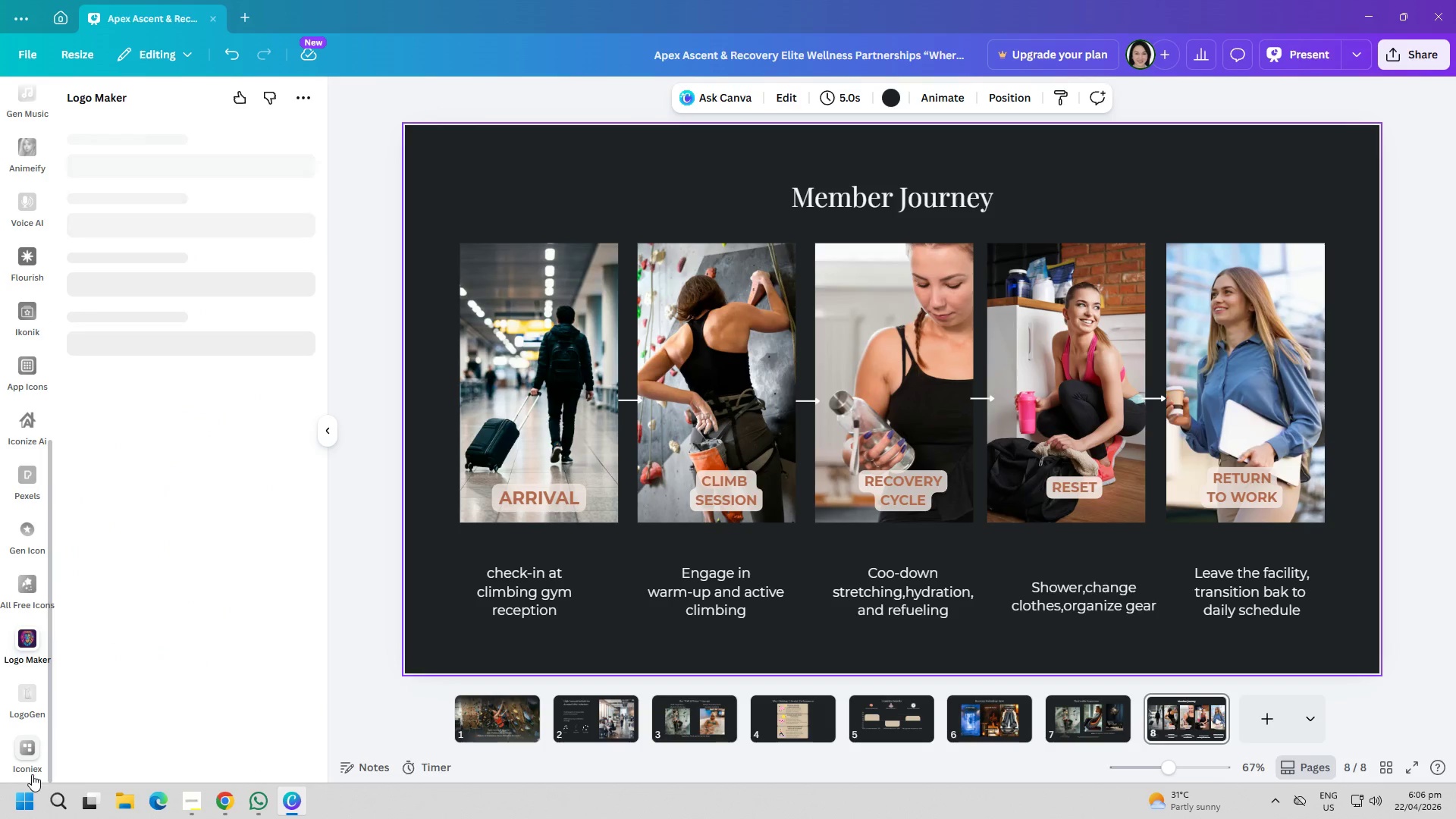 
left_click([32, 761])
 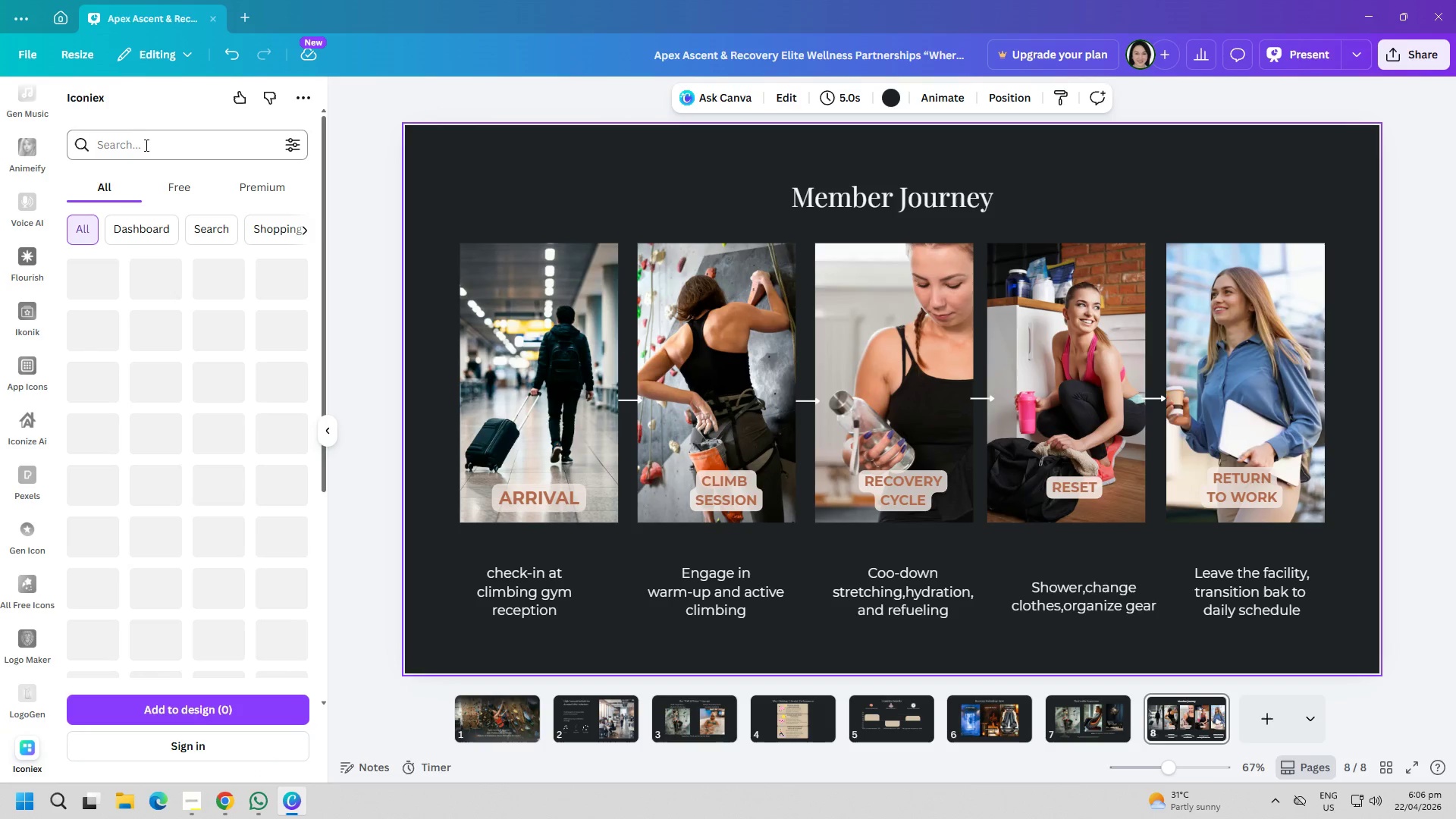 
left_click([148, 148])
 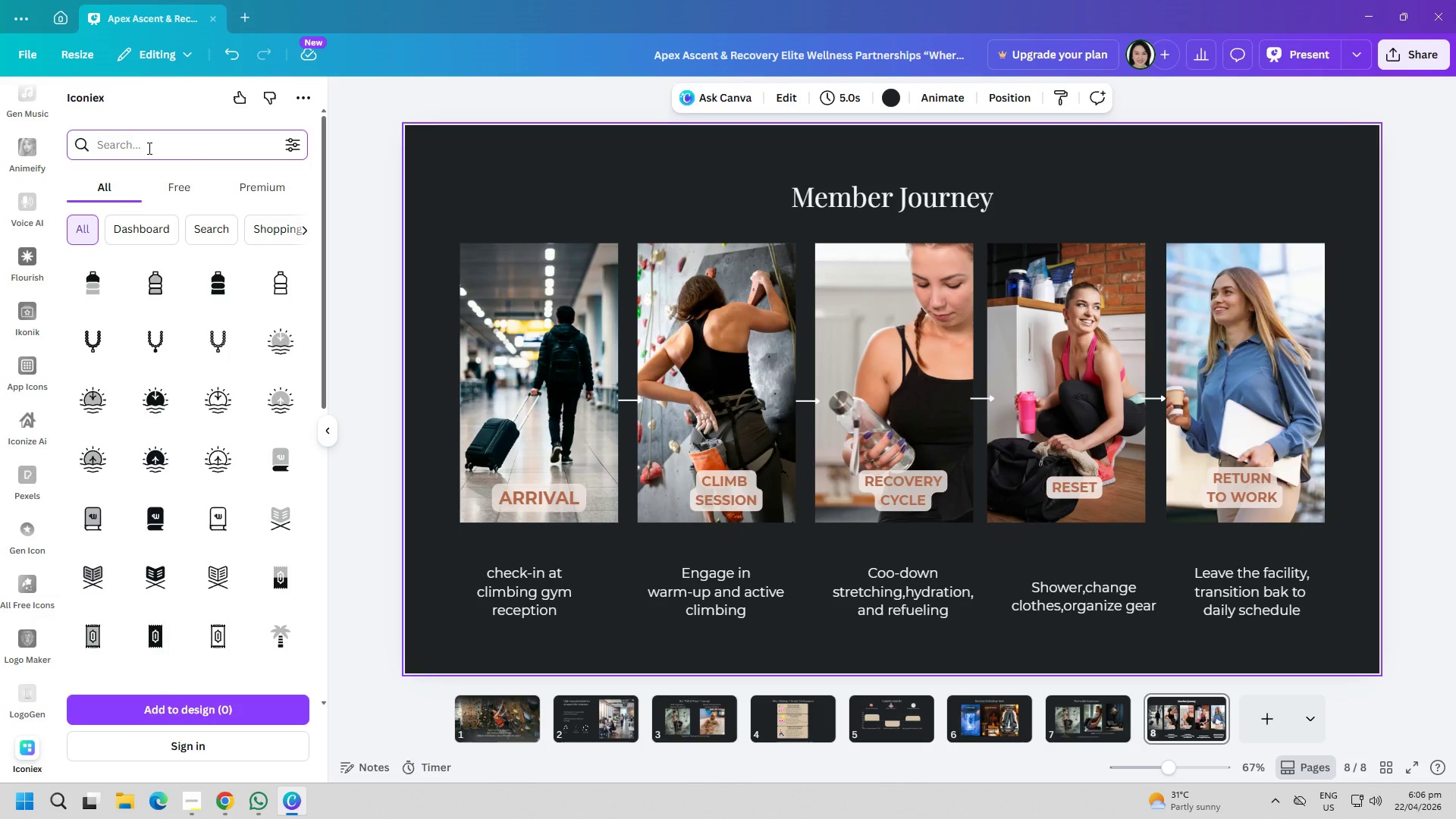 
type(climb)
 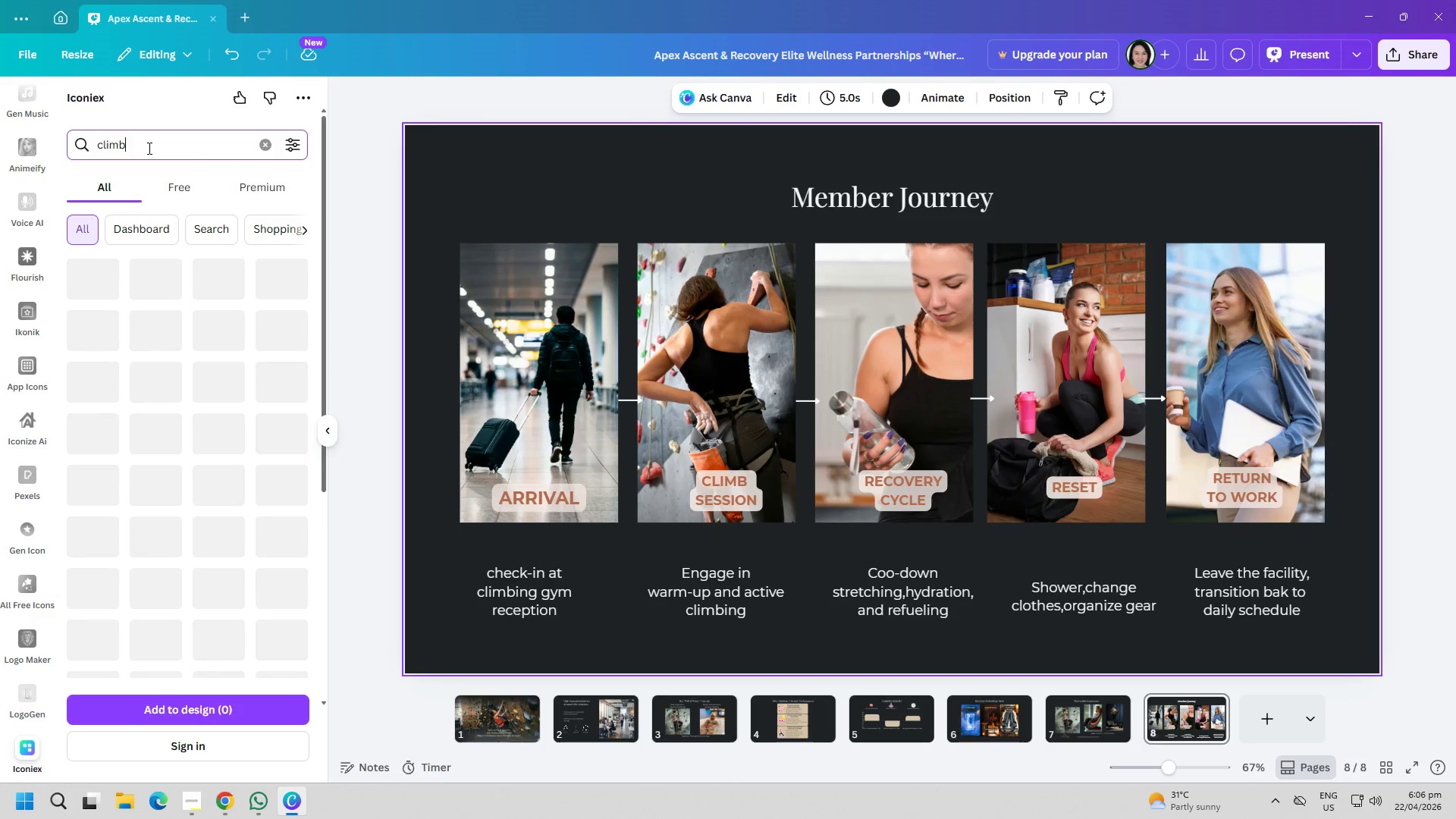 
key(Enter)
 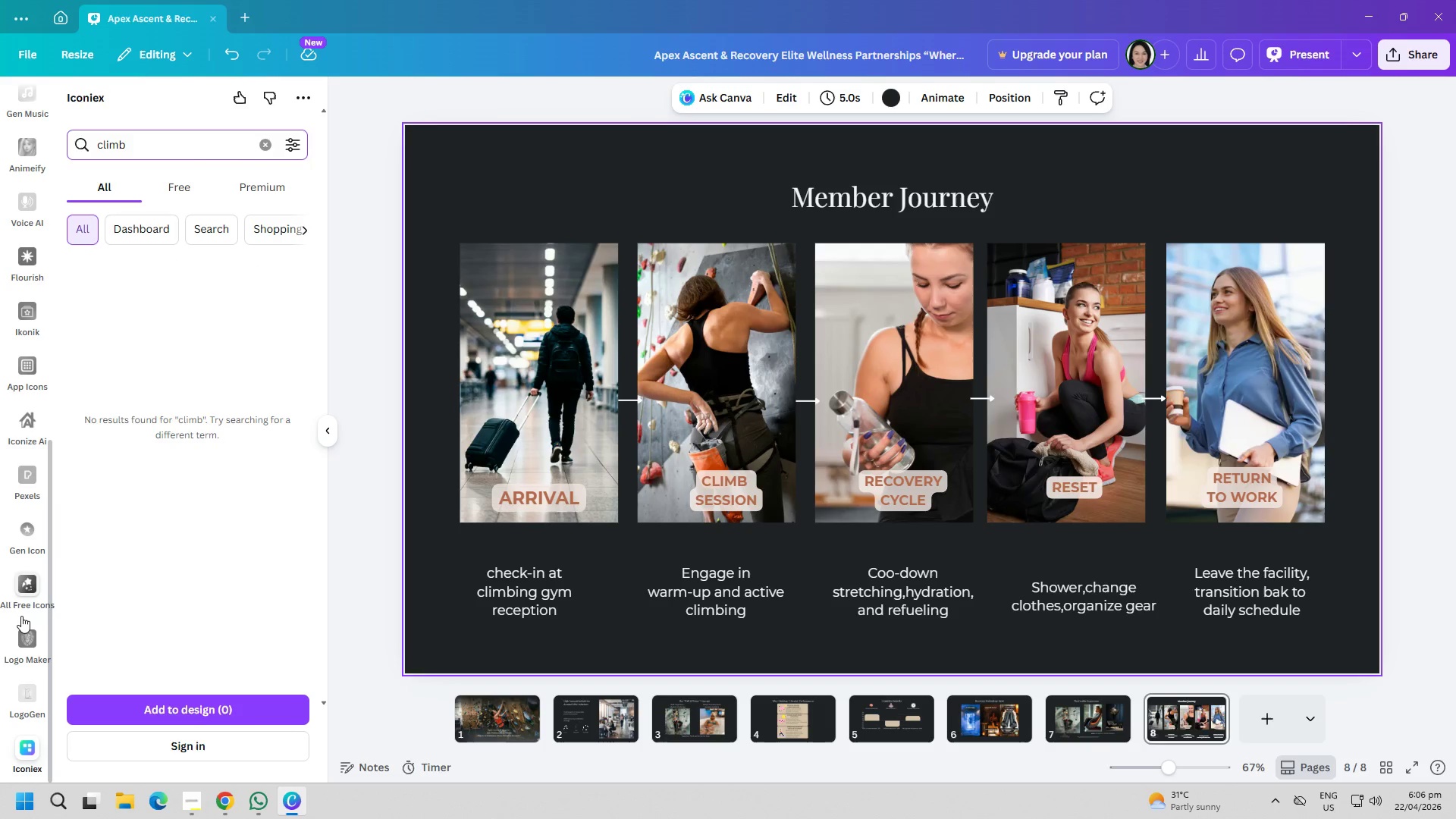 
left_click([29, 435])
 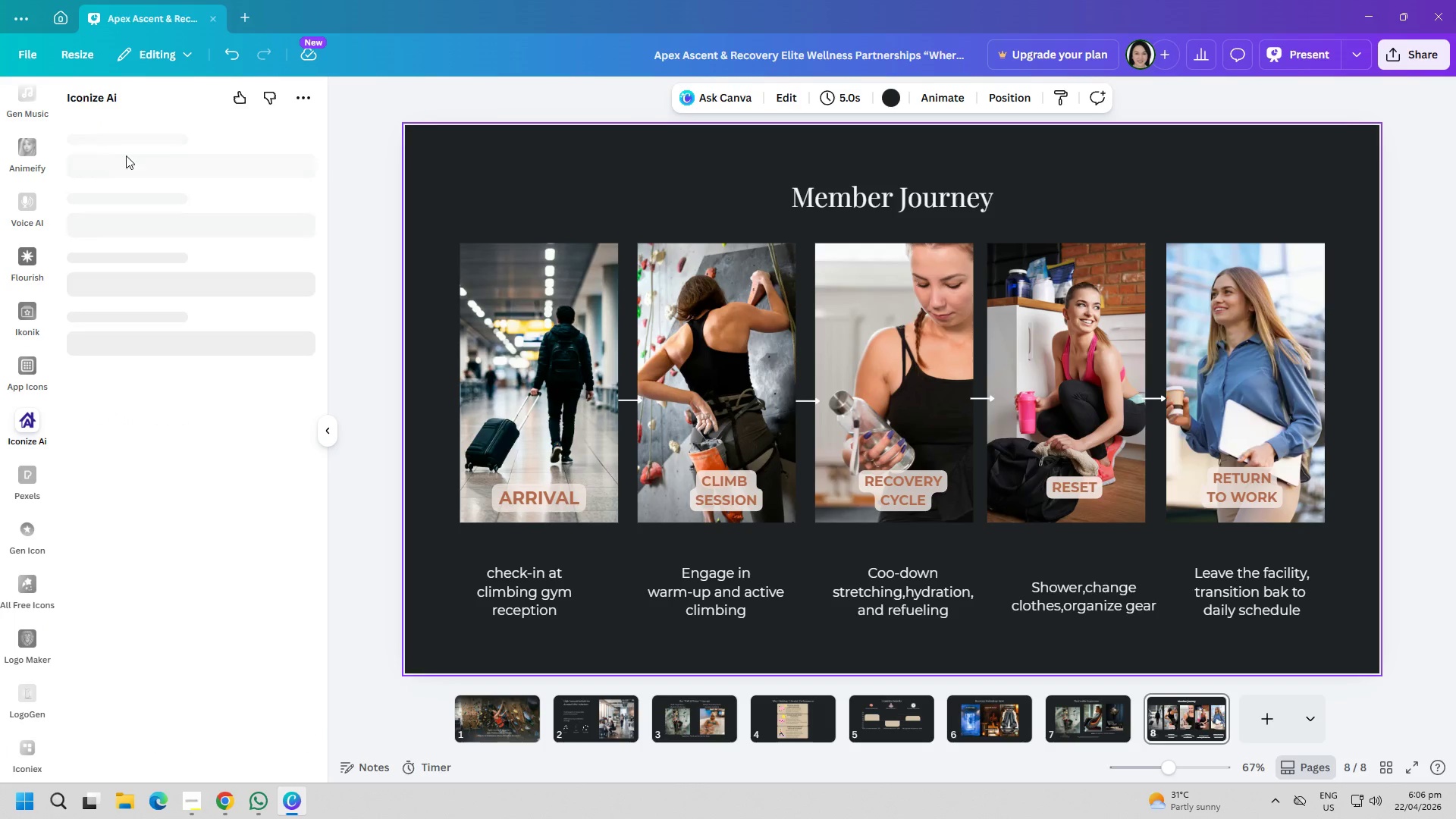 
mouse_move([167, 155])
 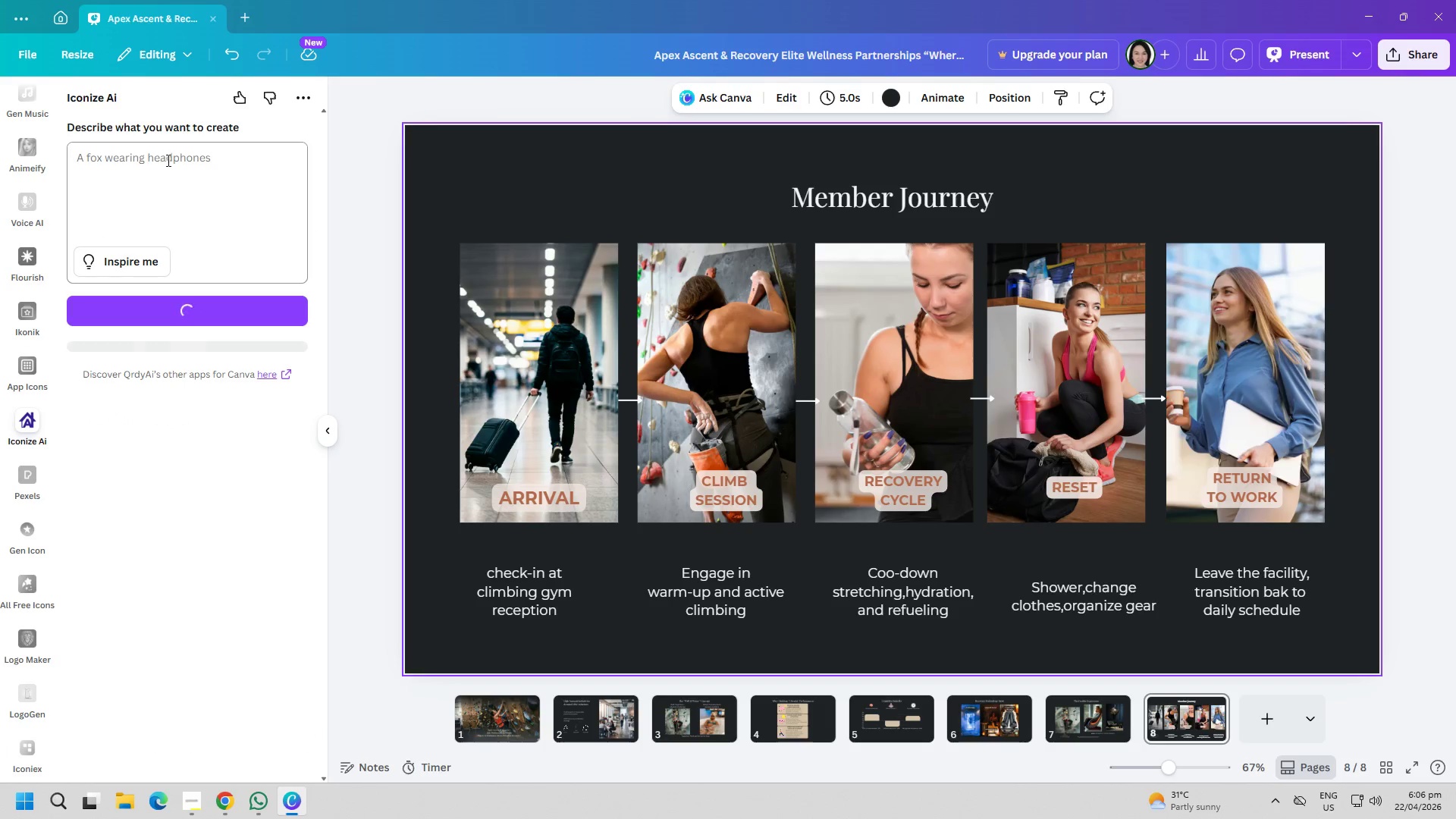 
left_click([167, 160])
 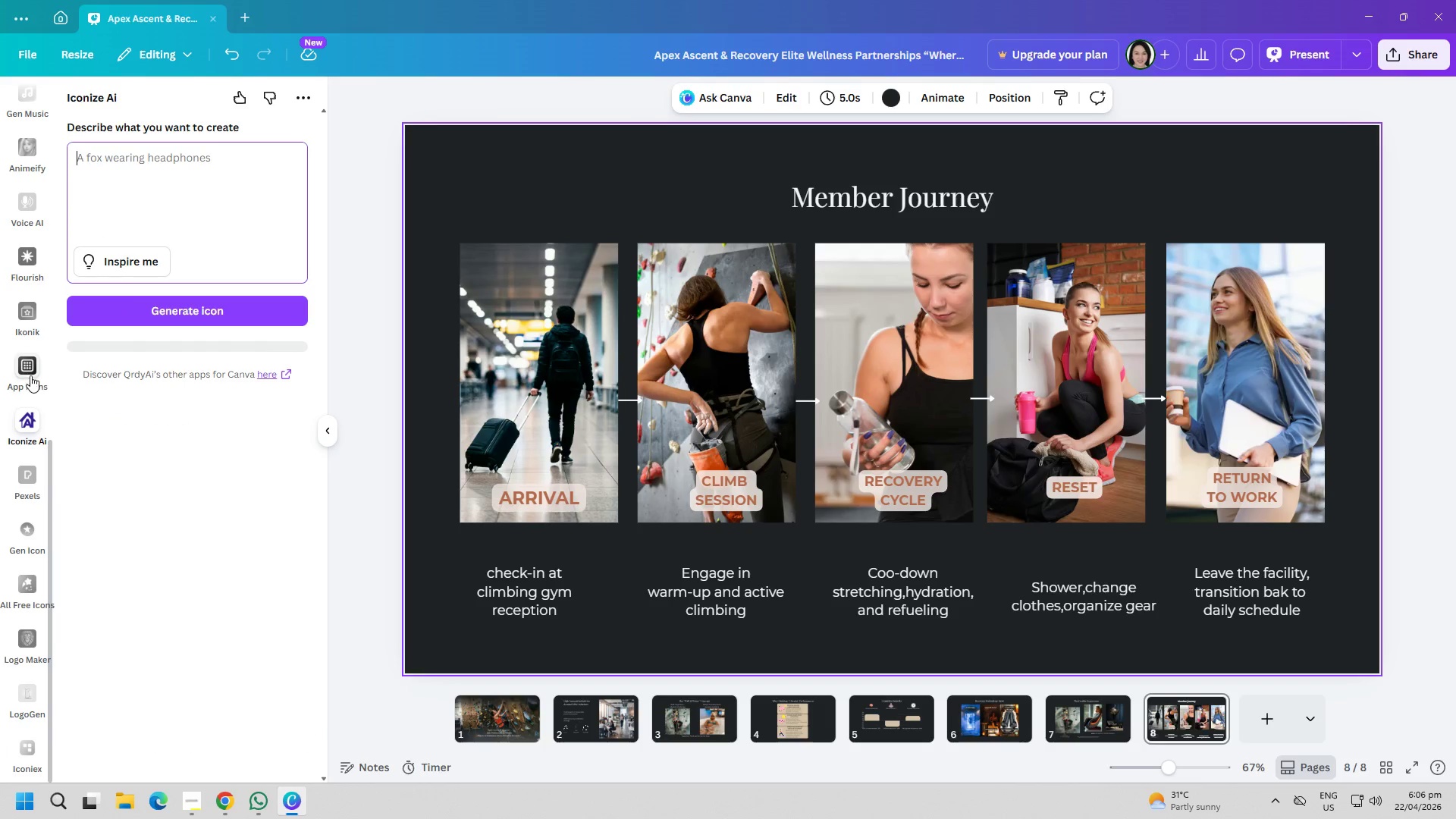 
left_click([29, 322])
 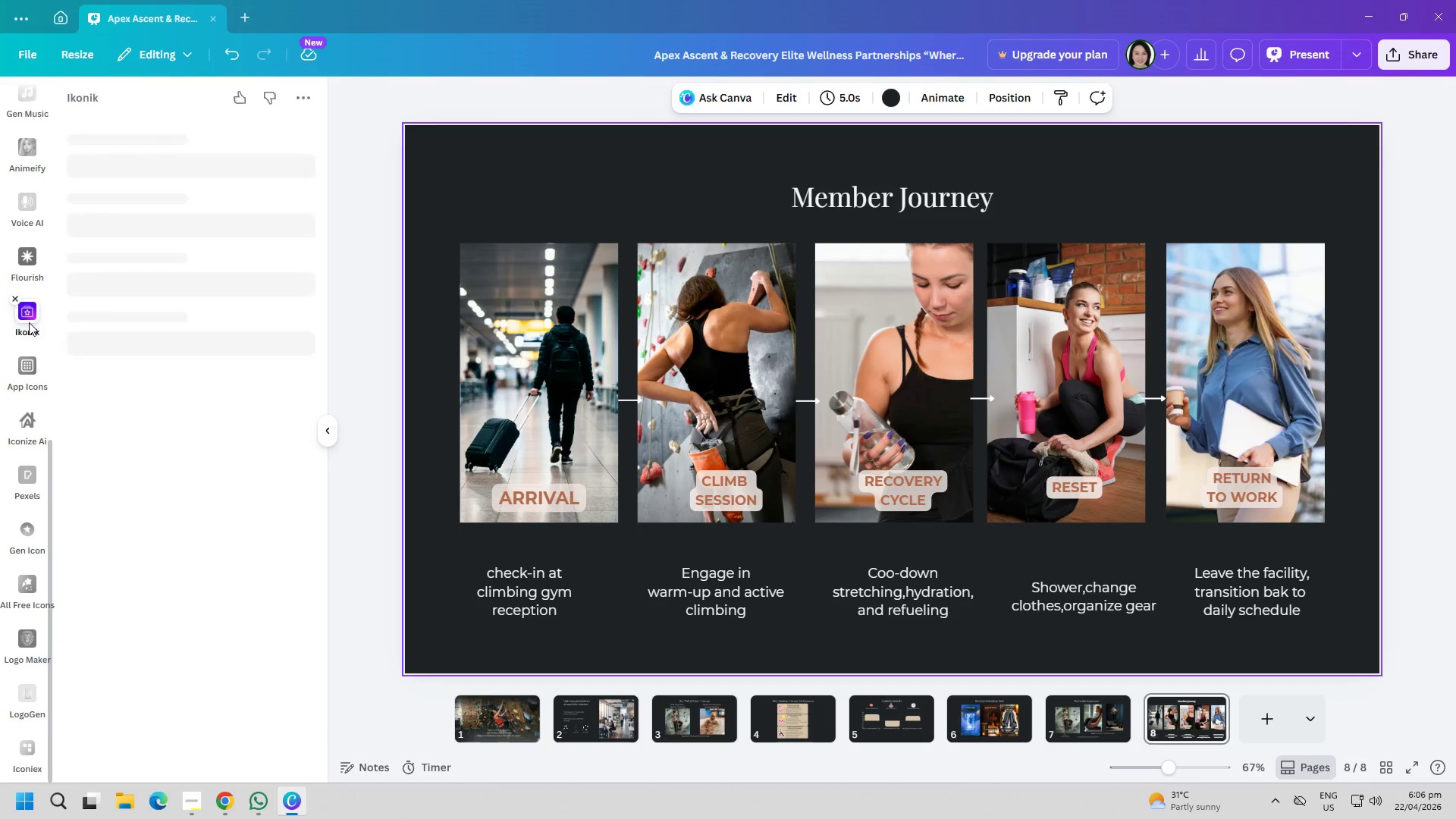 
mouse_move([40, 351])
 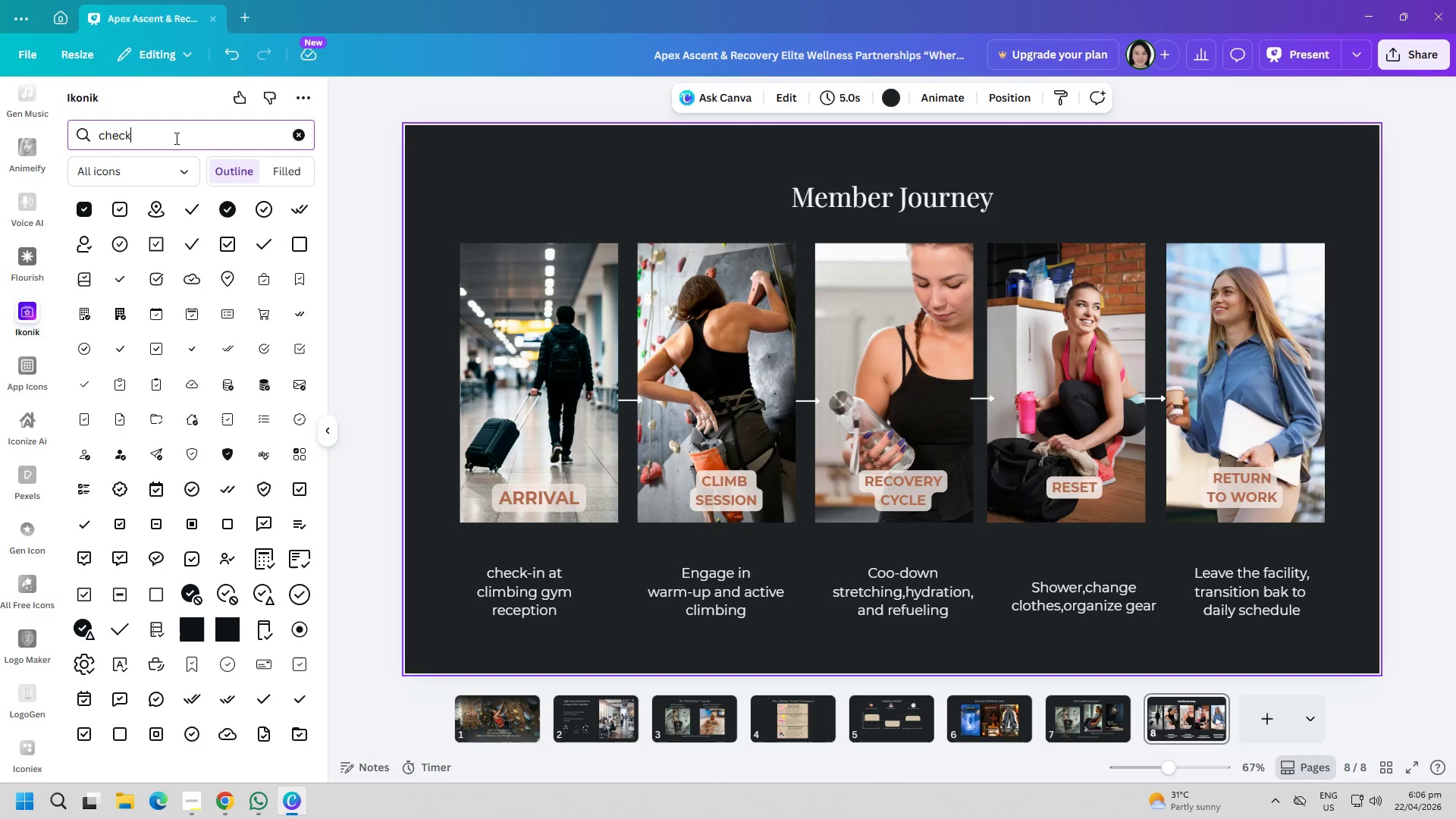 
double_click([175, 138])
 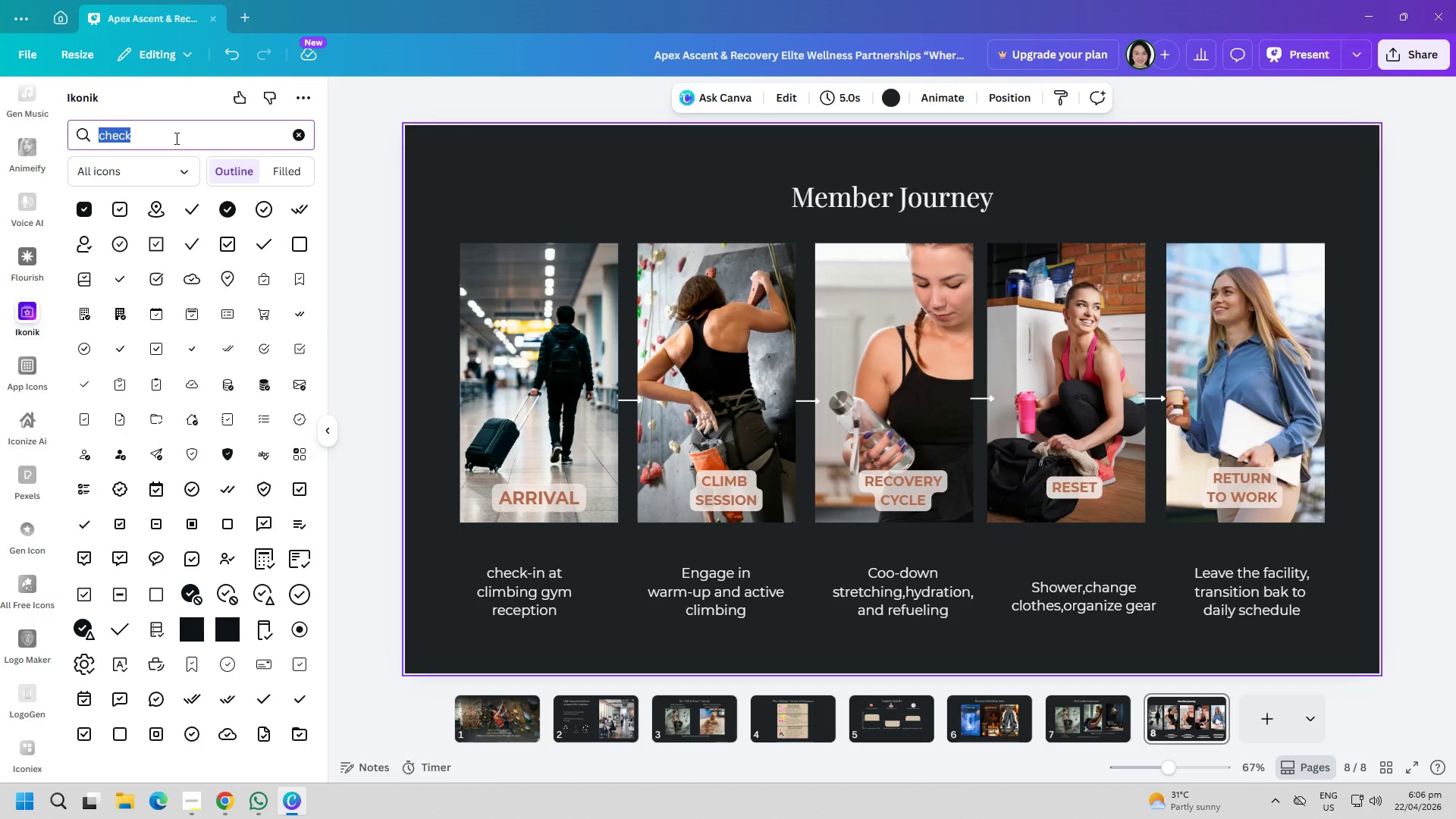 
triple_click([175, 138])
 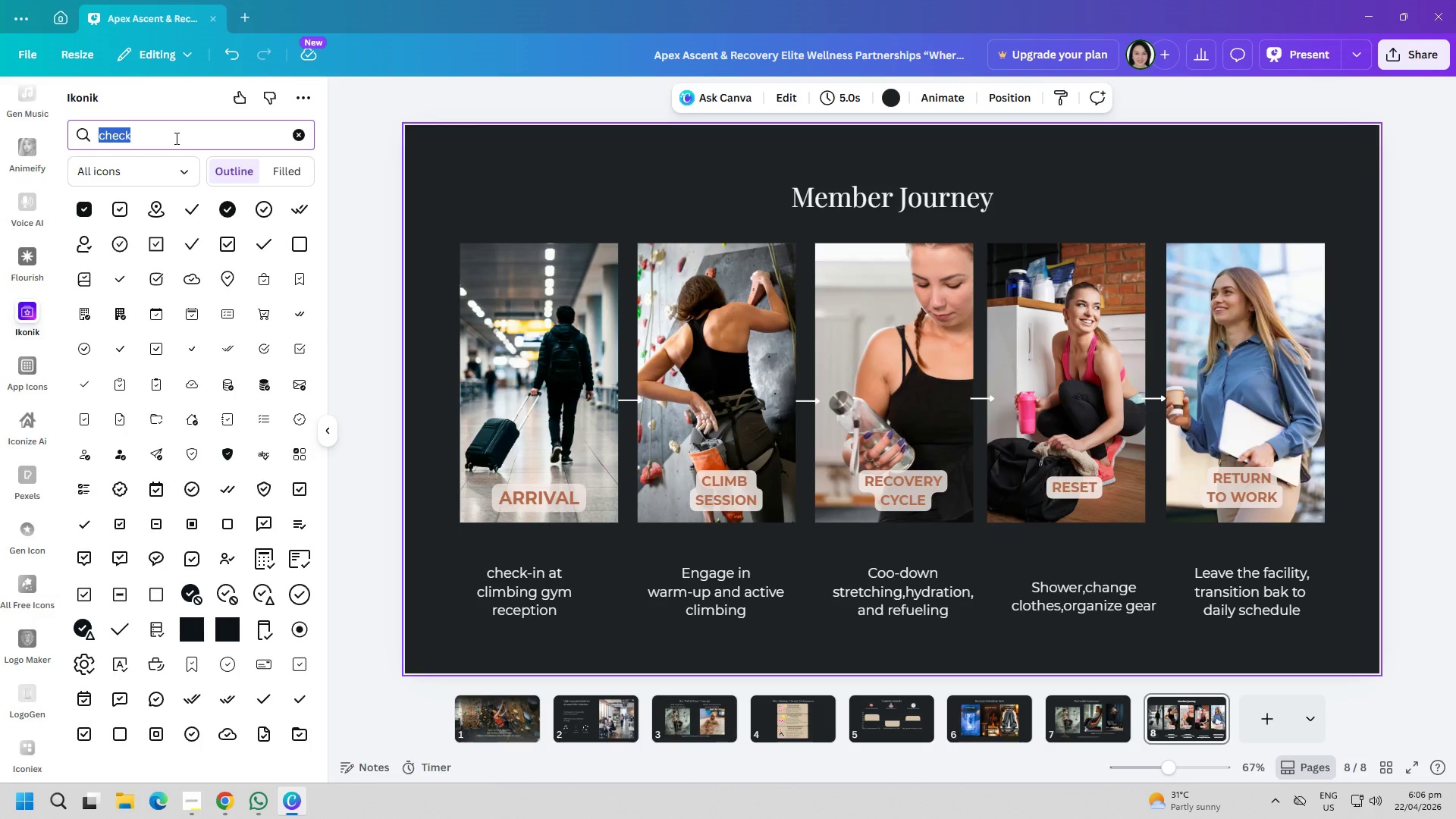 
type(i)
key(Backspace)
type(climb)
 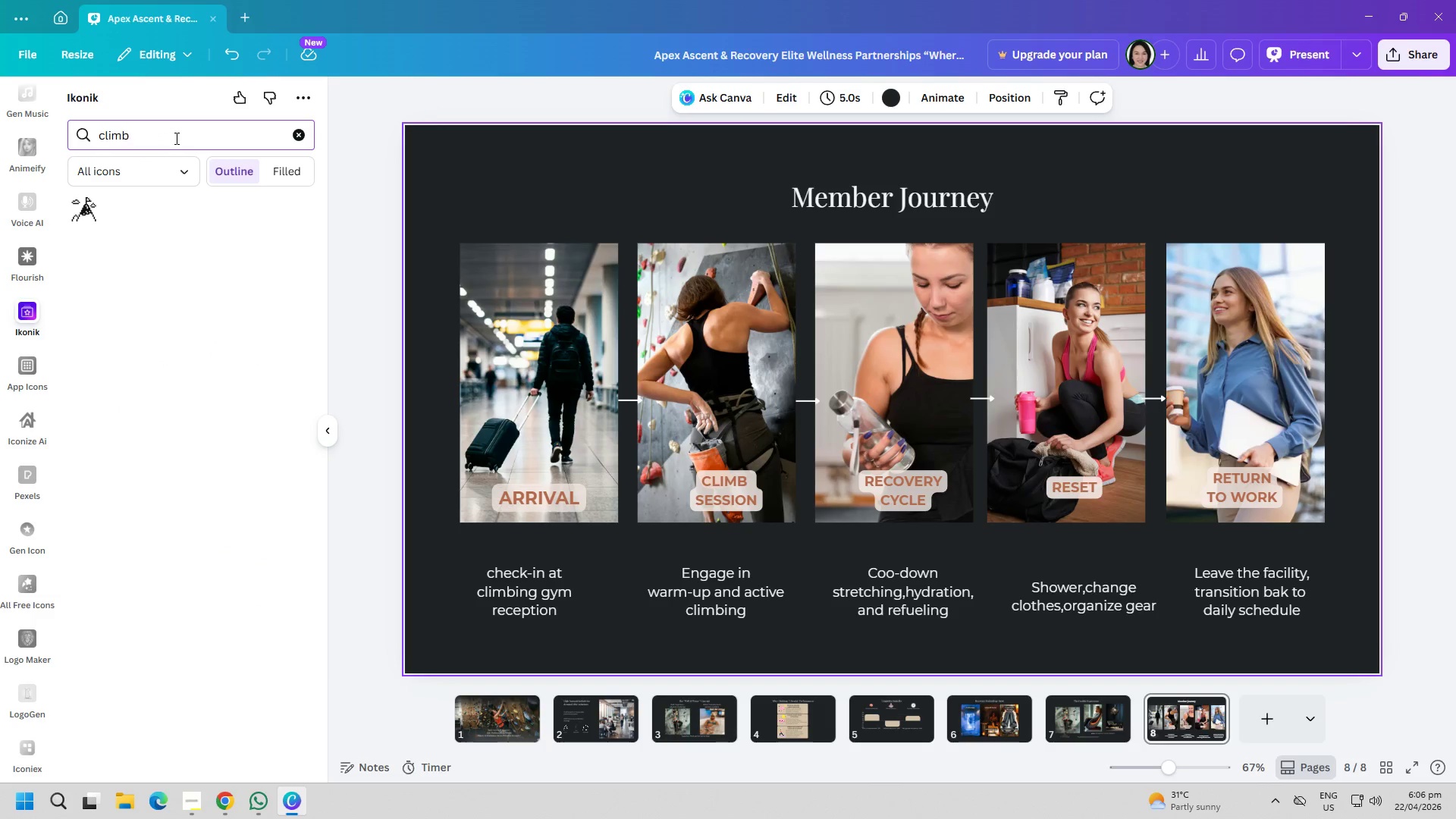 
key(Enter)
 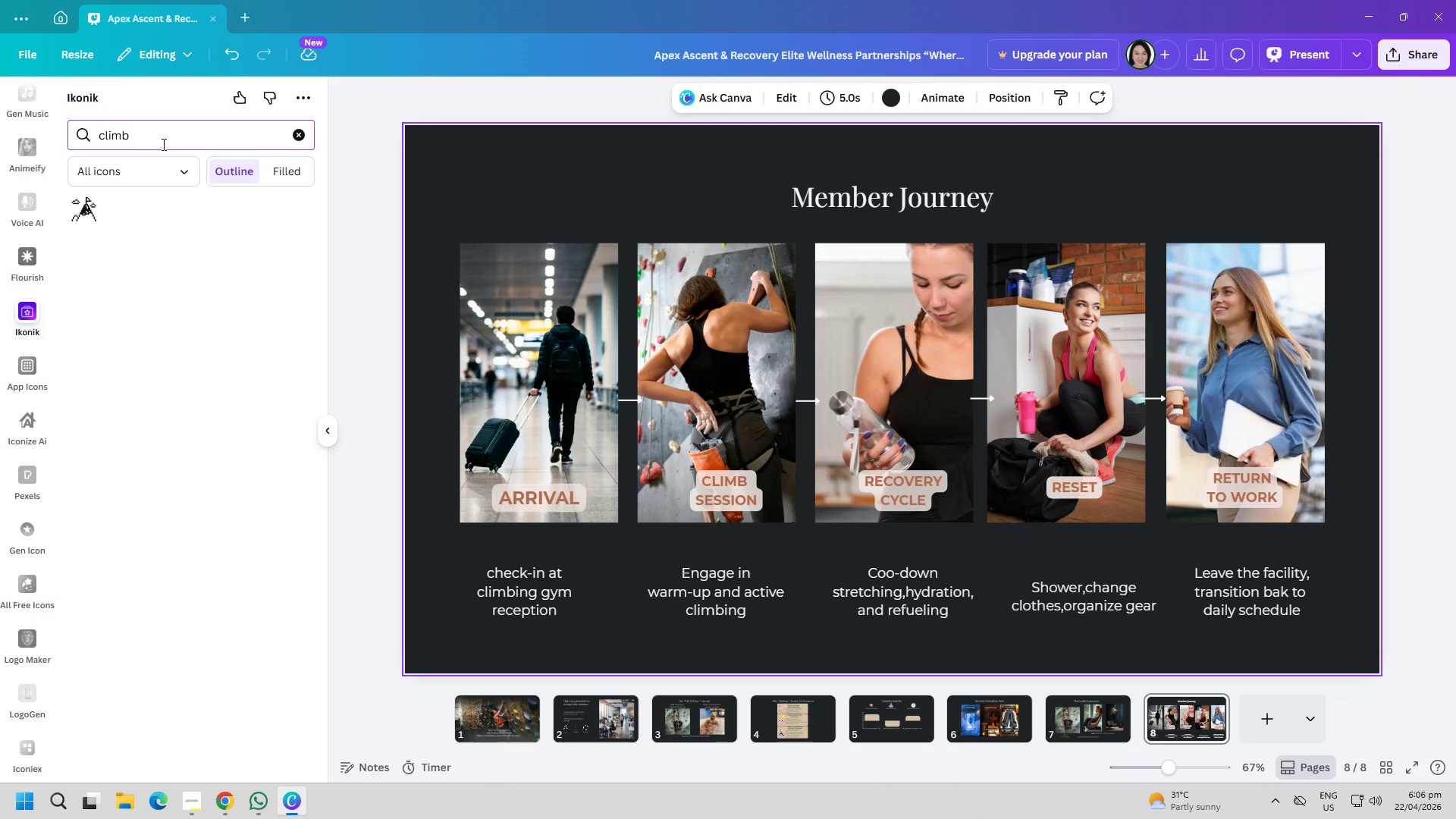 
scroll: coordinate [22, 218], scroll_direction: up, amount: 21.0
 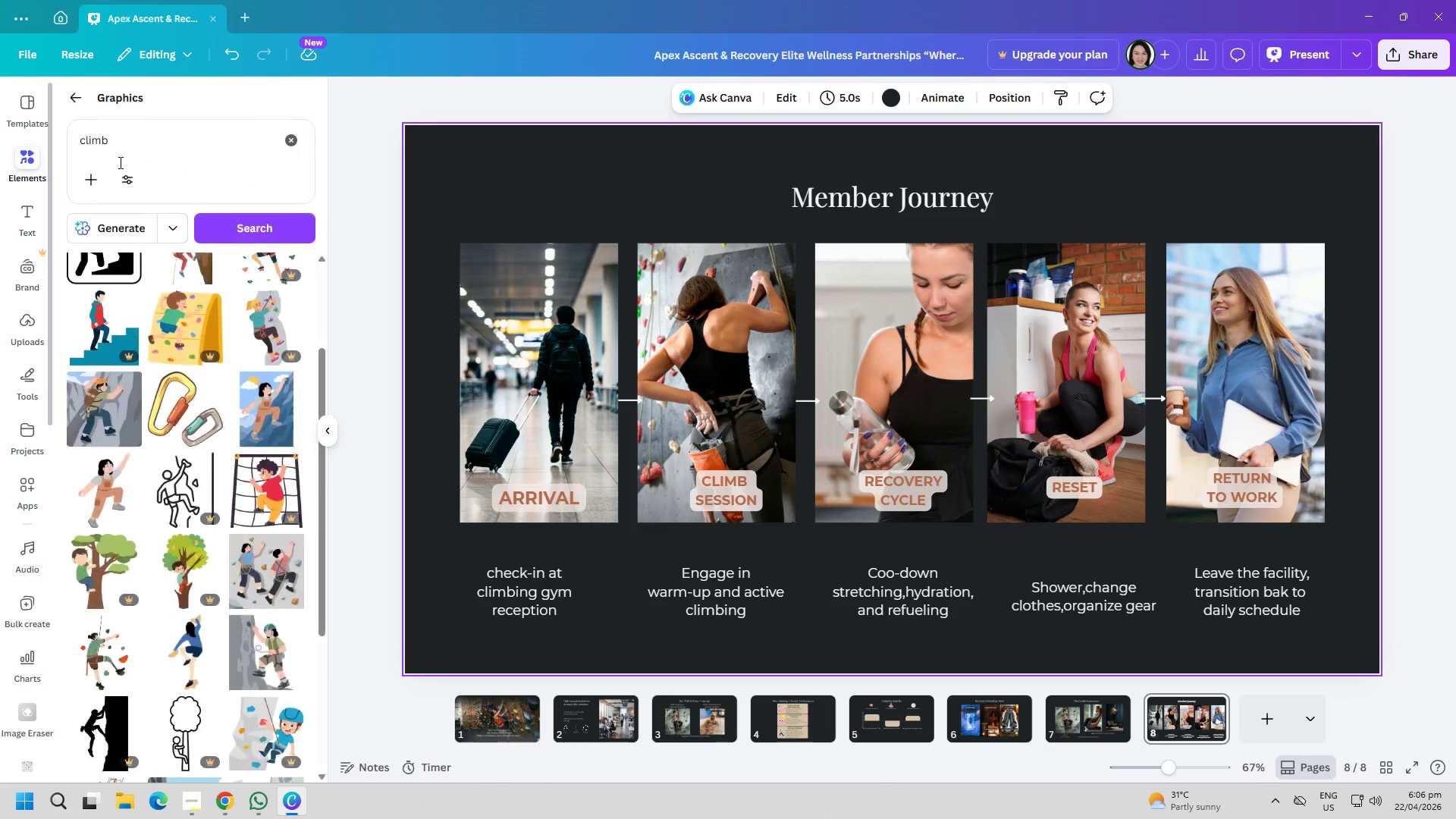 
left_click([153, 145])
 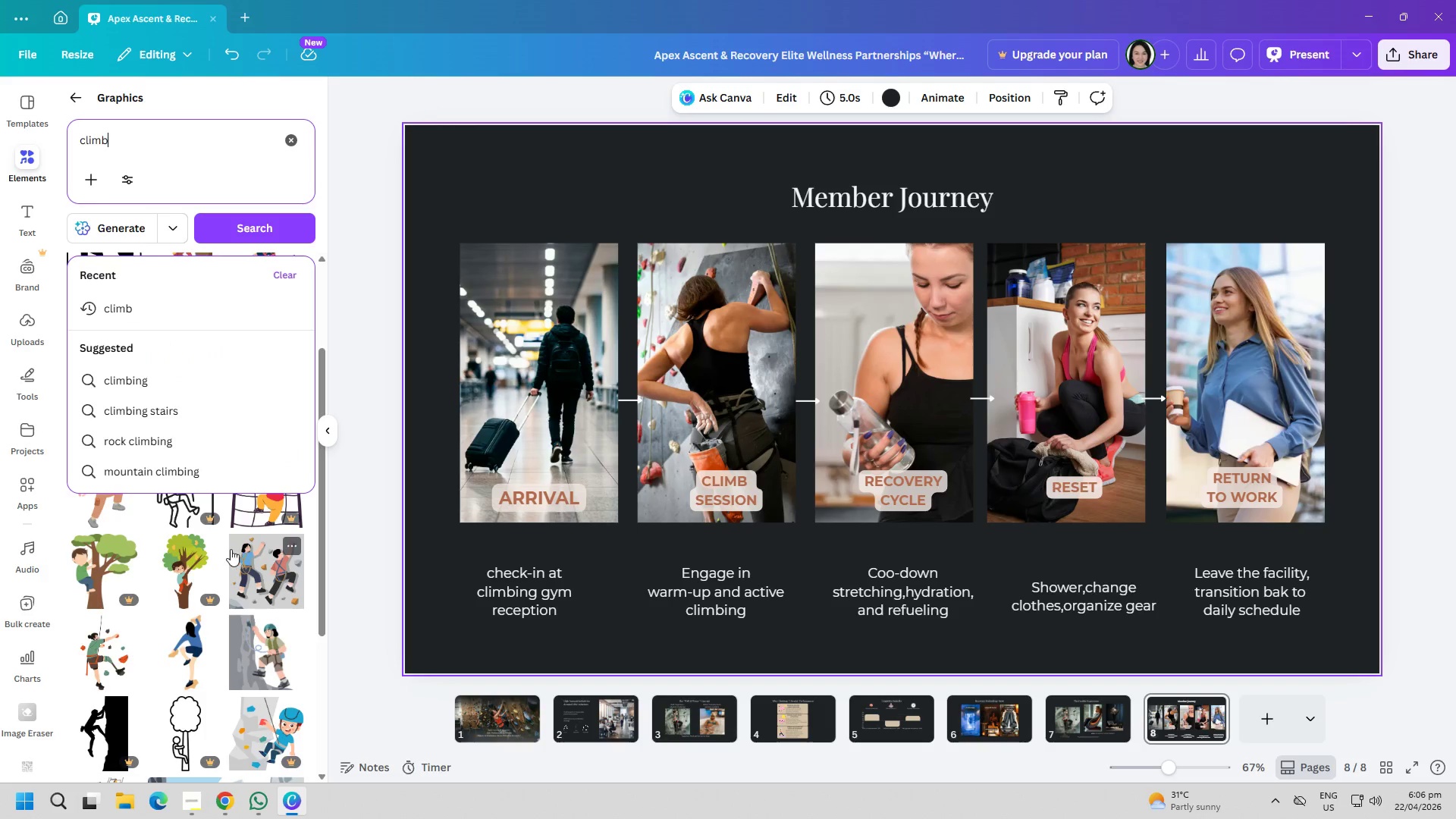 
scroll: coordinate [222, 573], scroll_direction: down, amount: 1.0
 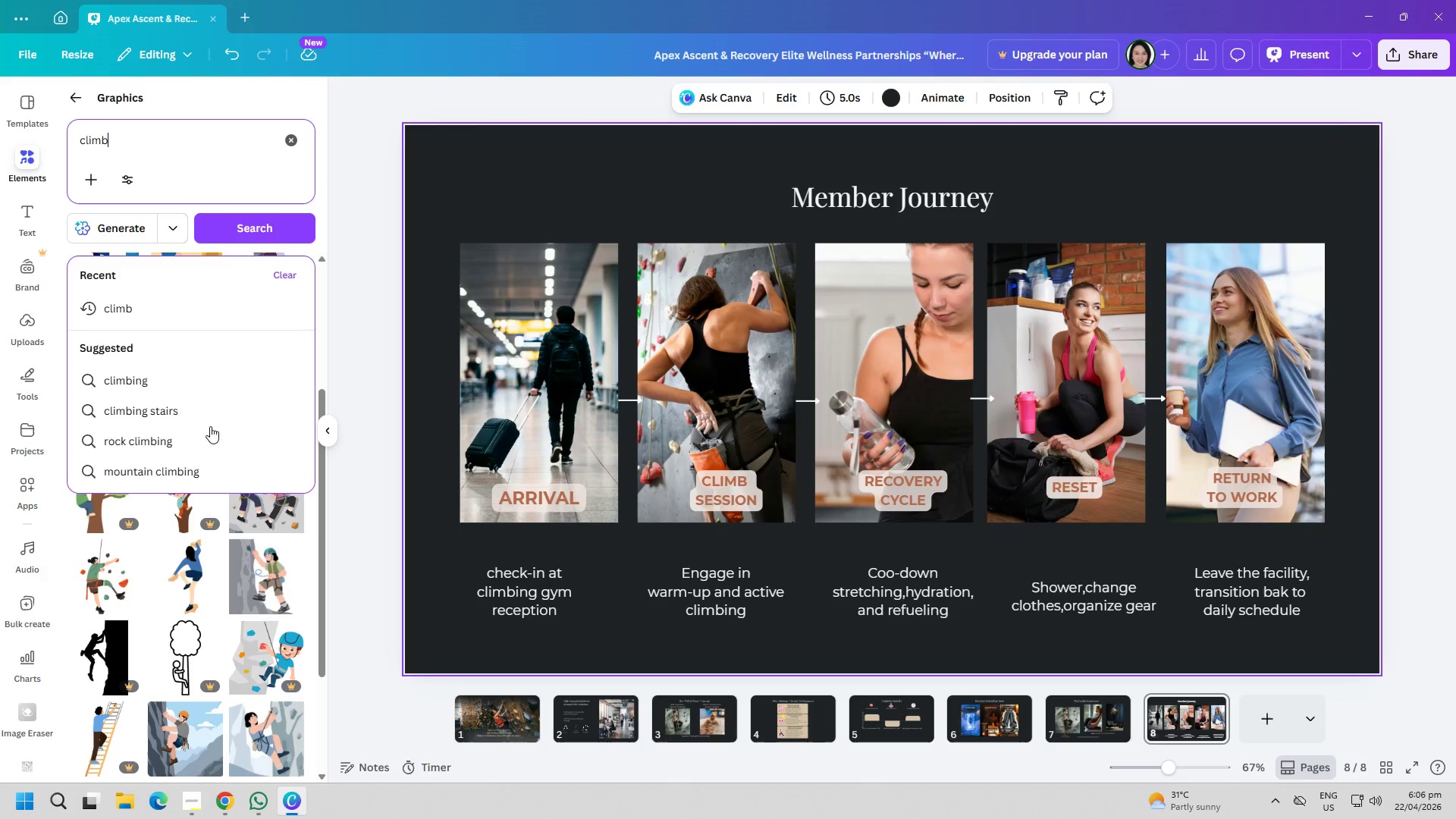 
left_click([173, 128])
 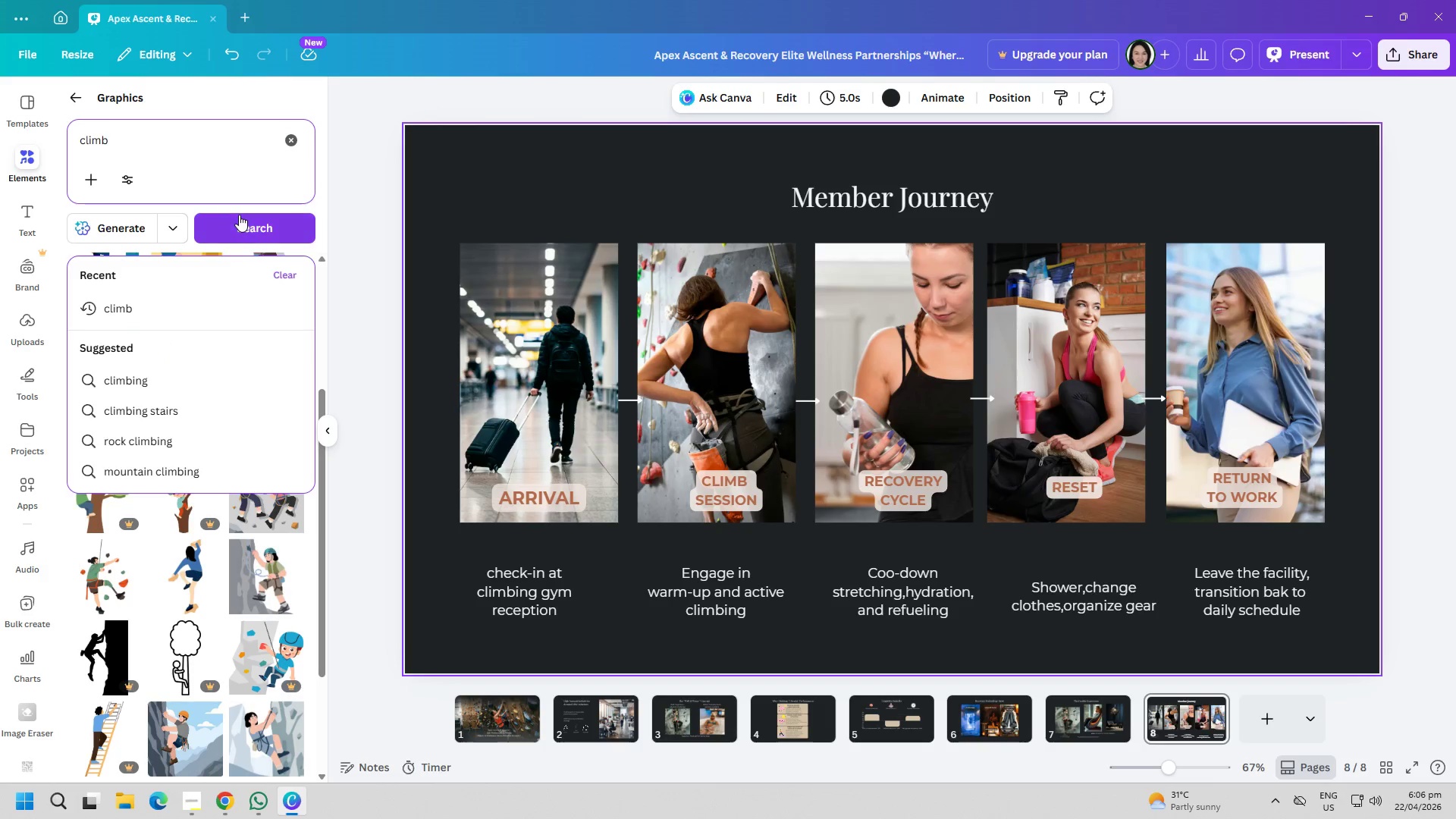 
left_click([240, 215])
 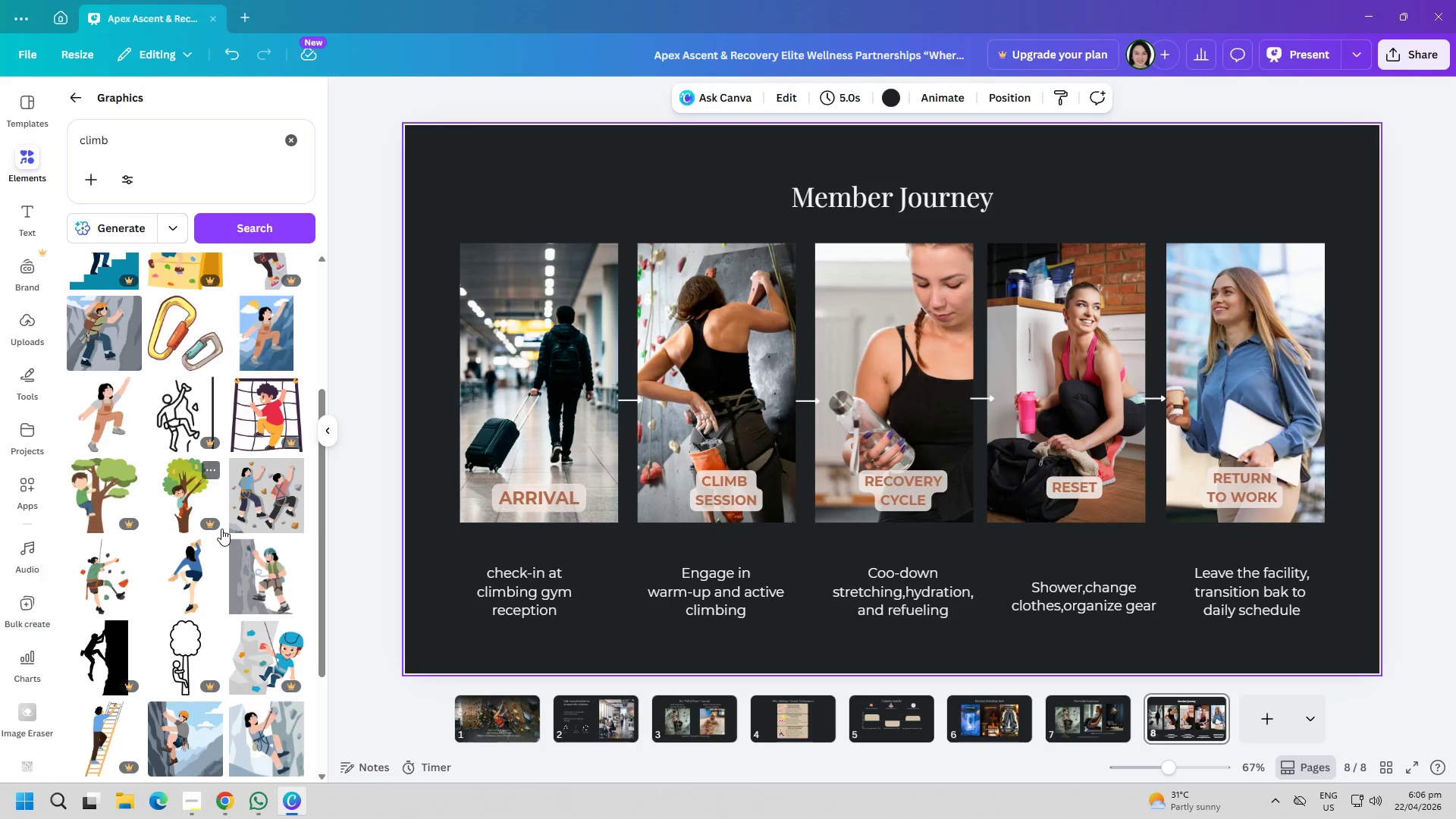 
scroll: coordinate [196, 628], scroll_direction: down, amount: 15.0
 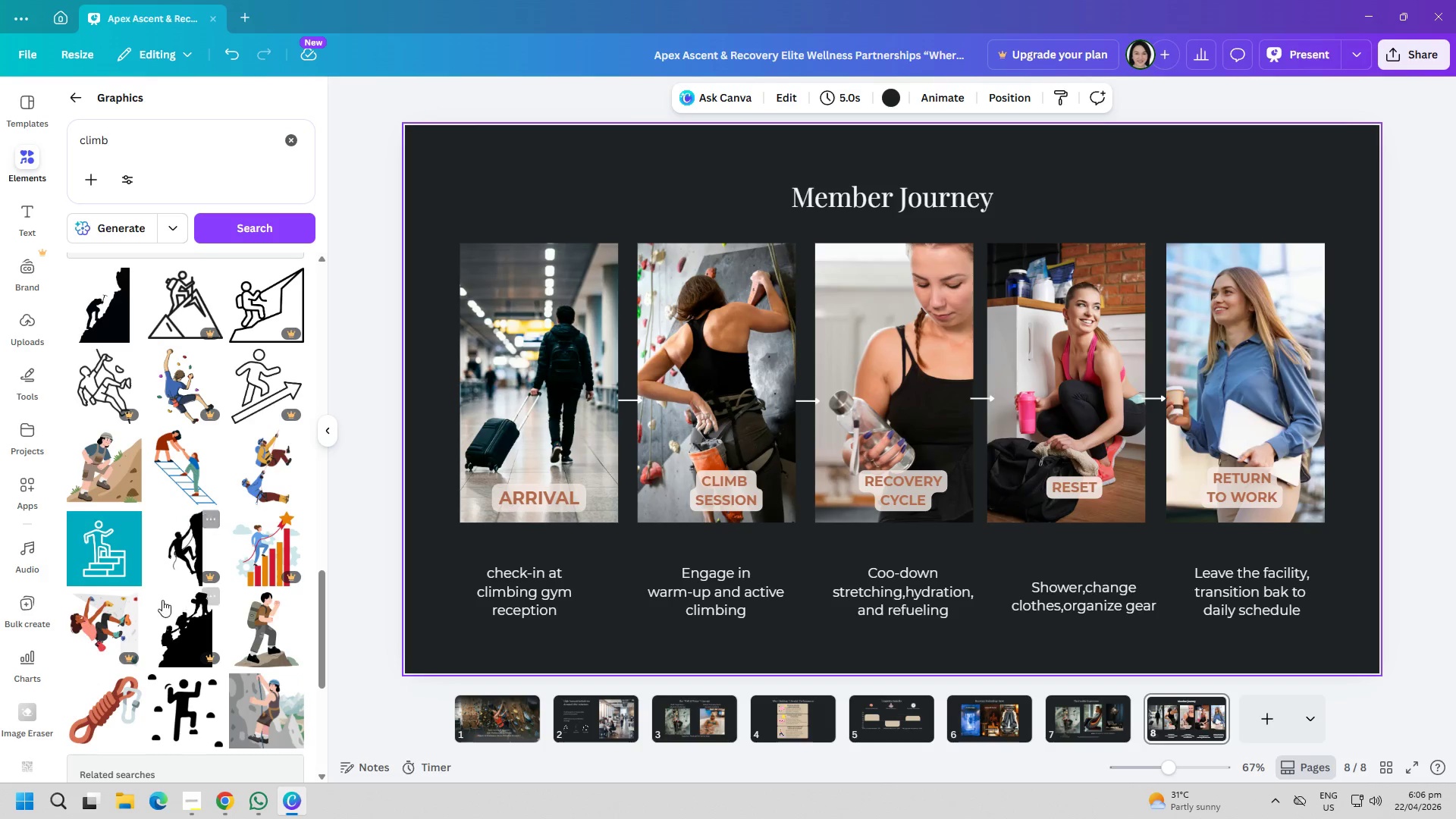 
scroll: coordinate [221, 575], scroll_direction: down, amount: 12.0
 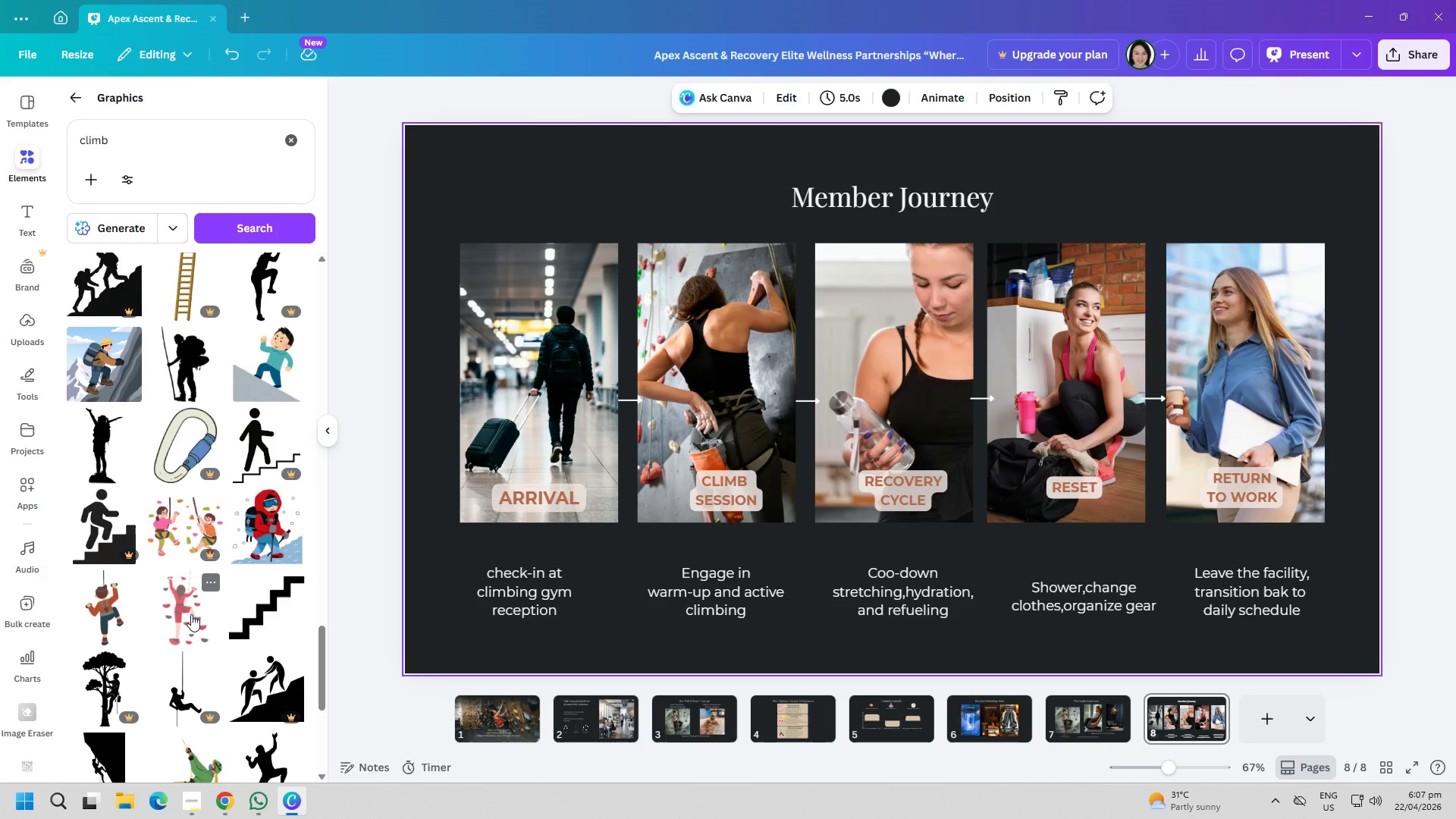 
left_click([191, 614])
 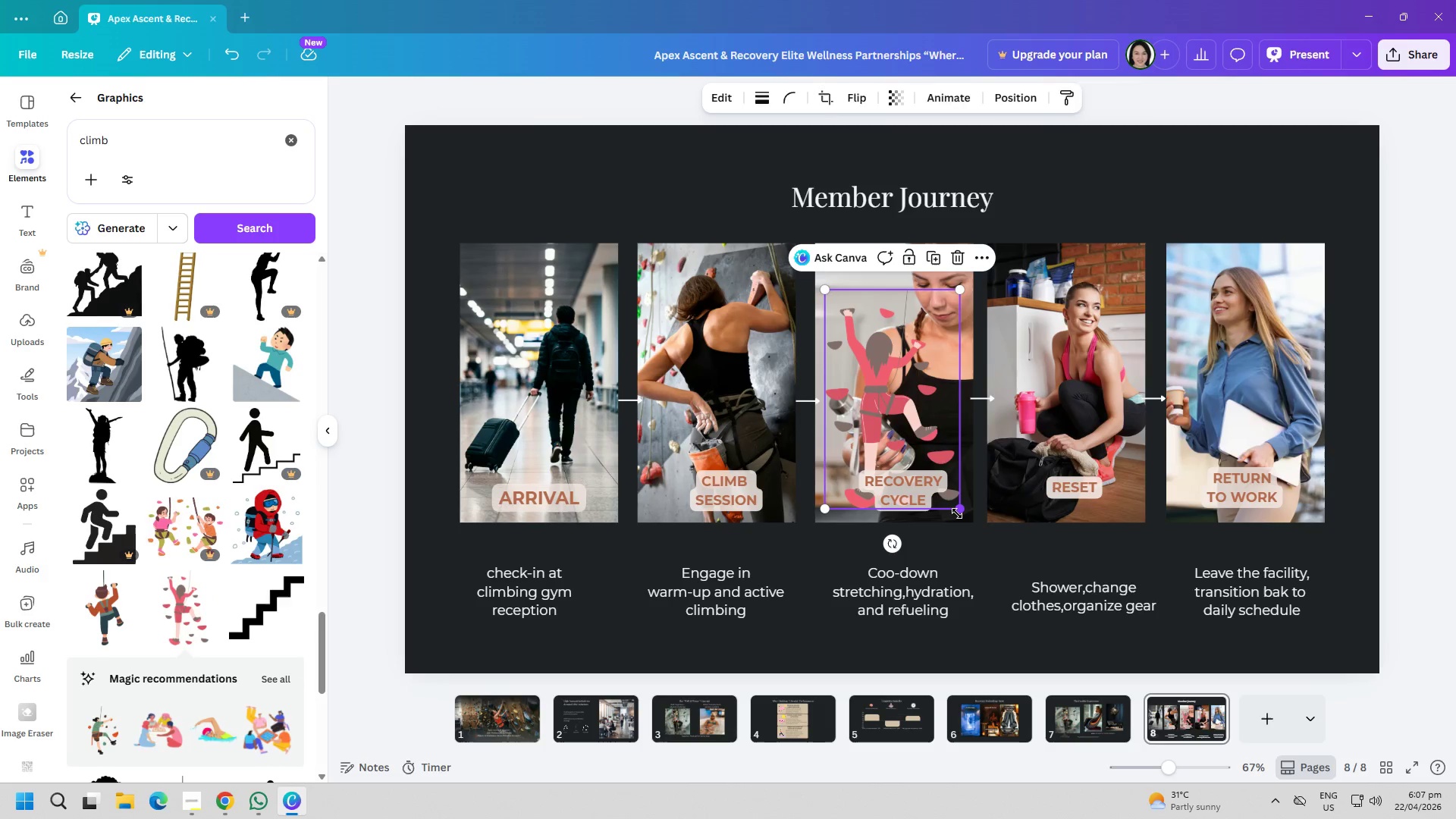 
left_click_drag(start_coordinate=[959, 512], to_coordinate=[811, 363])
 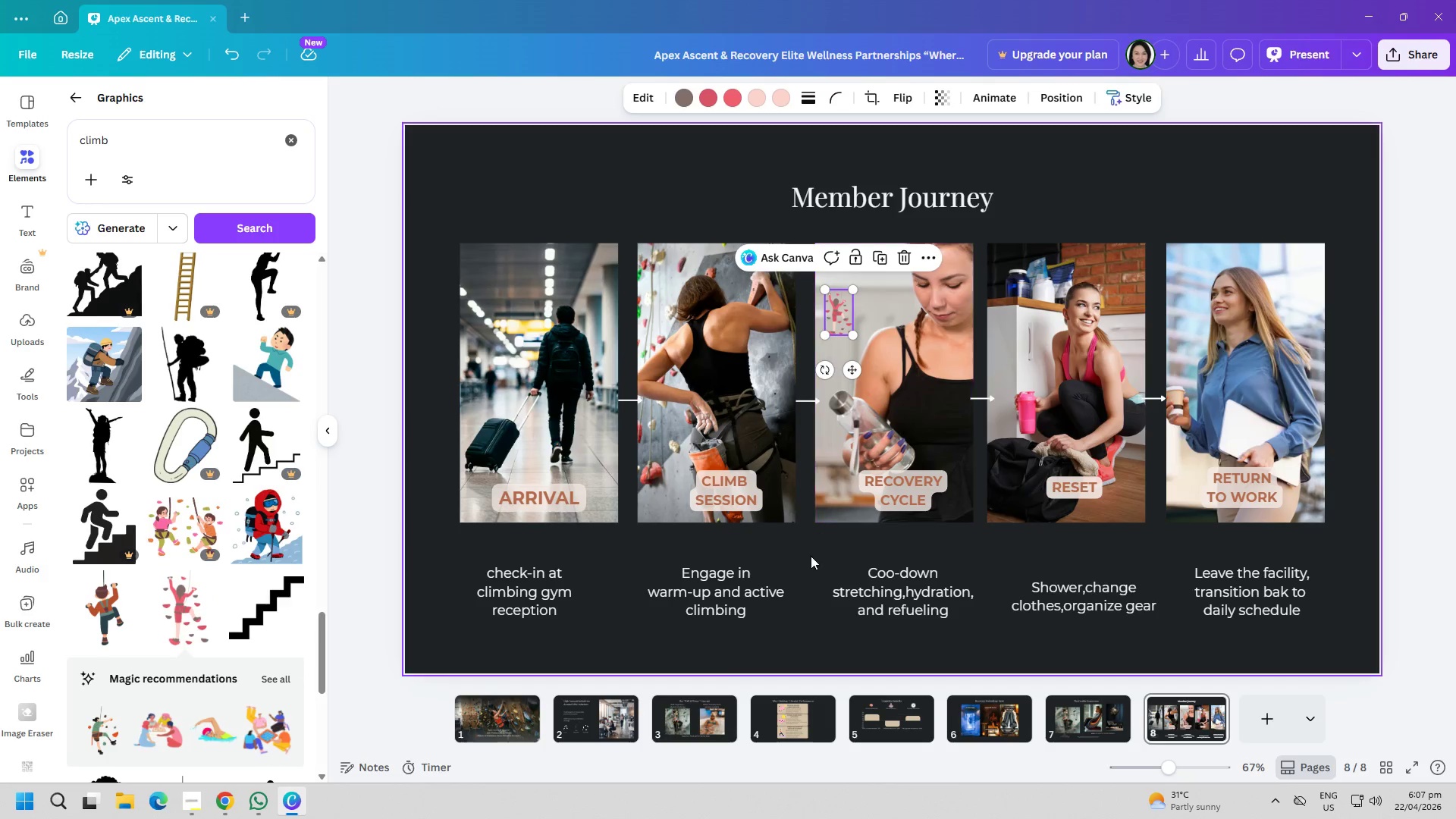 
left_click([811, 556])
 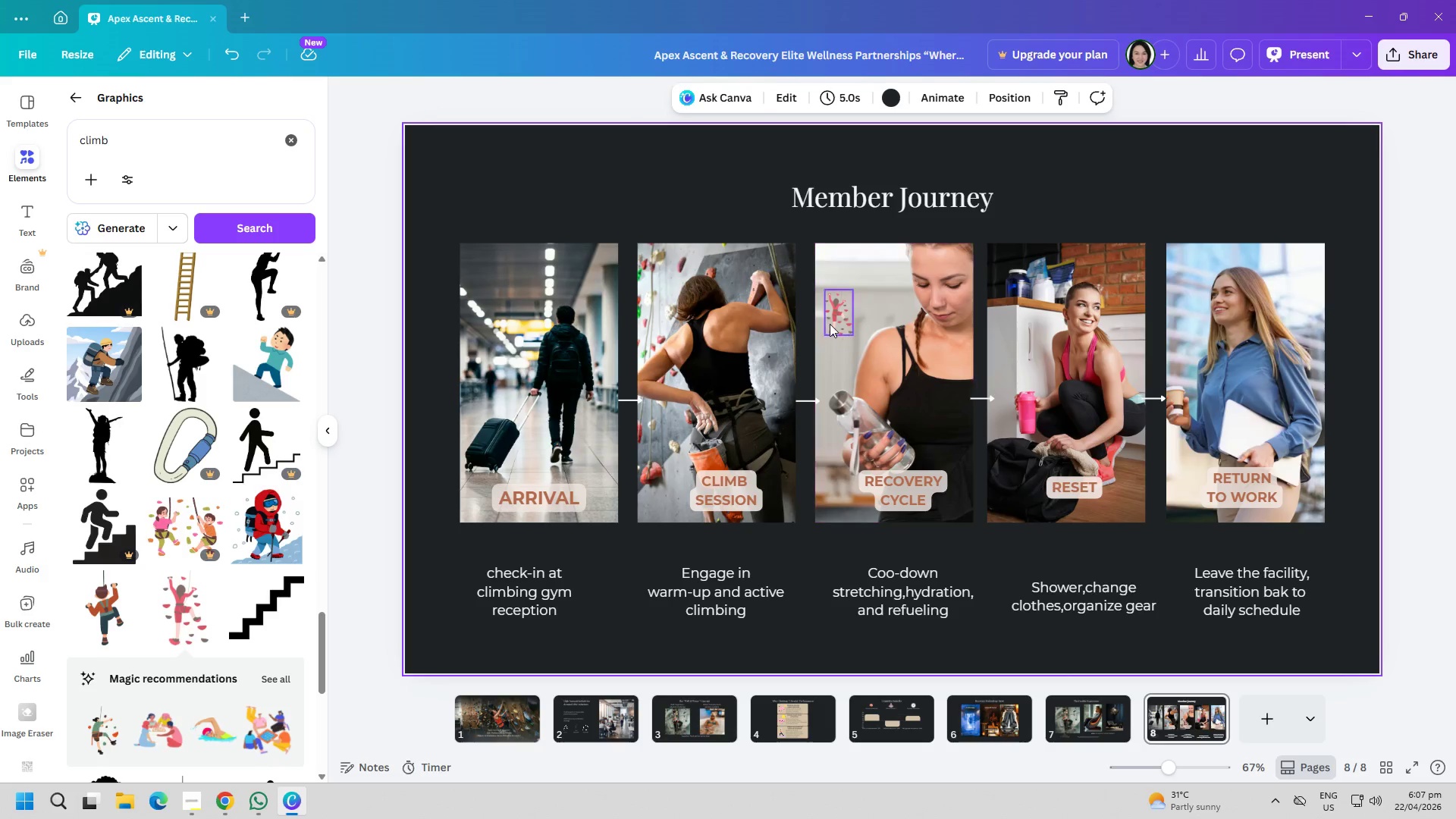 
left_click_drag(start_coordinate=[828, 317], to_coordinate=[706, 546])
 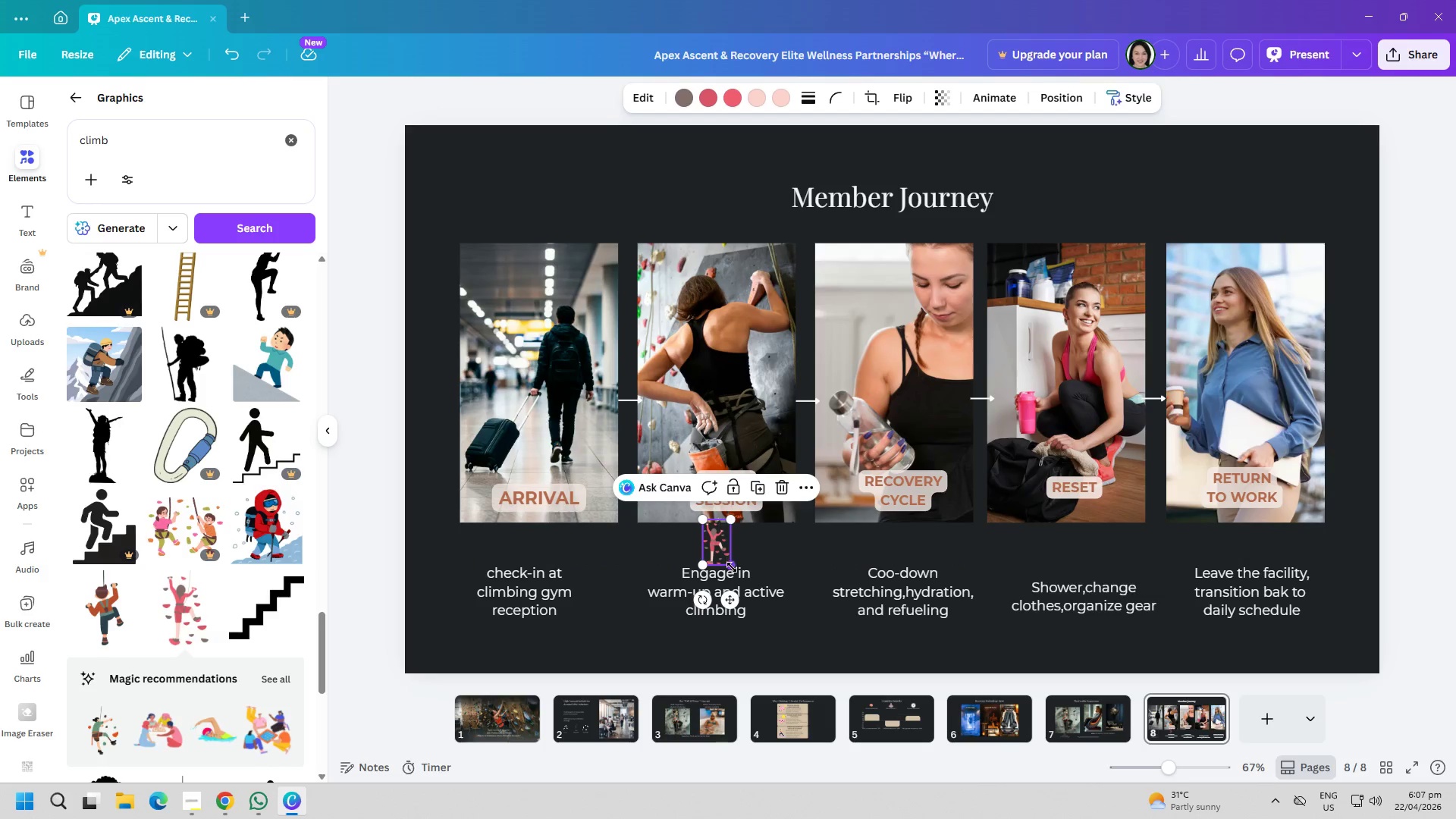 
left_click_drag(start_coordinate=[729, 567], to_coordinate=[723, 563])
 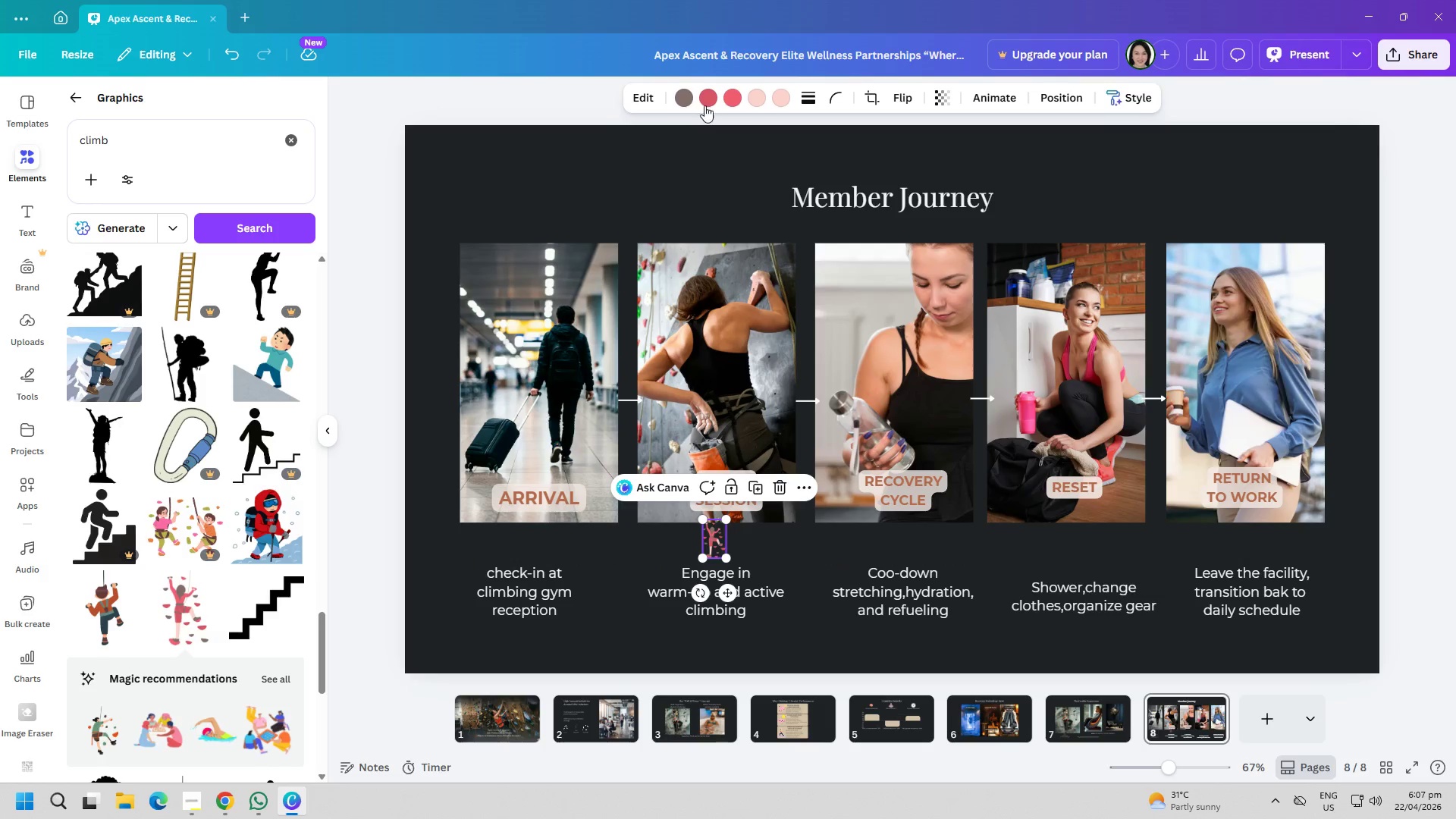 
left_click([711, 97])
 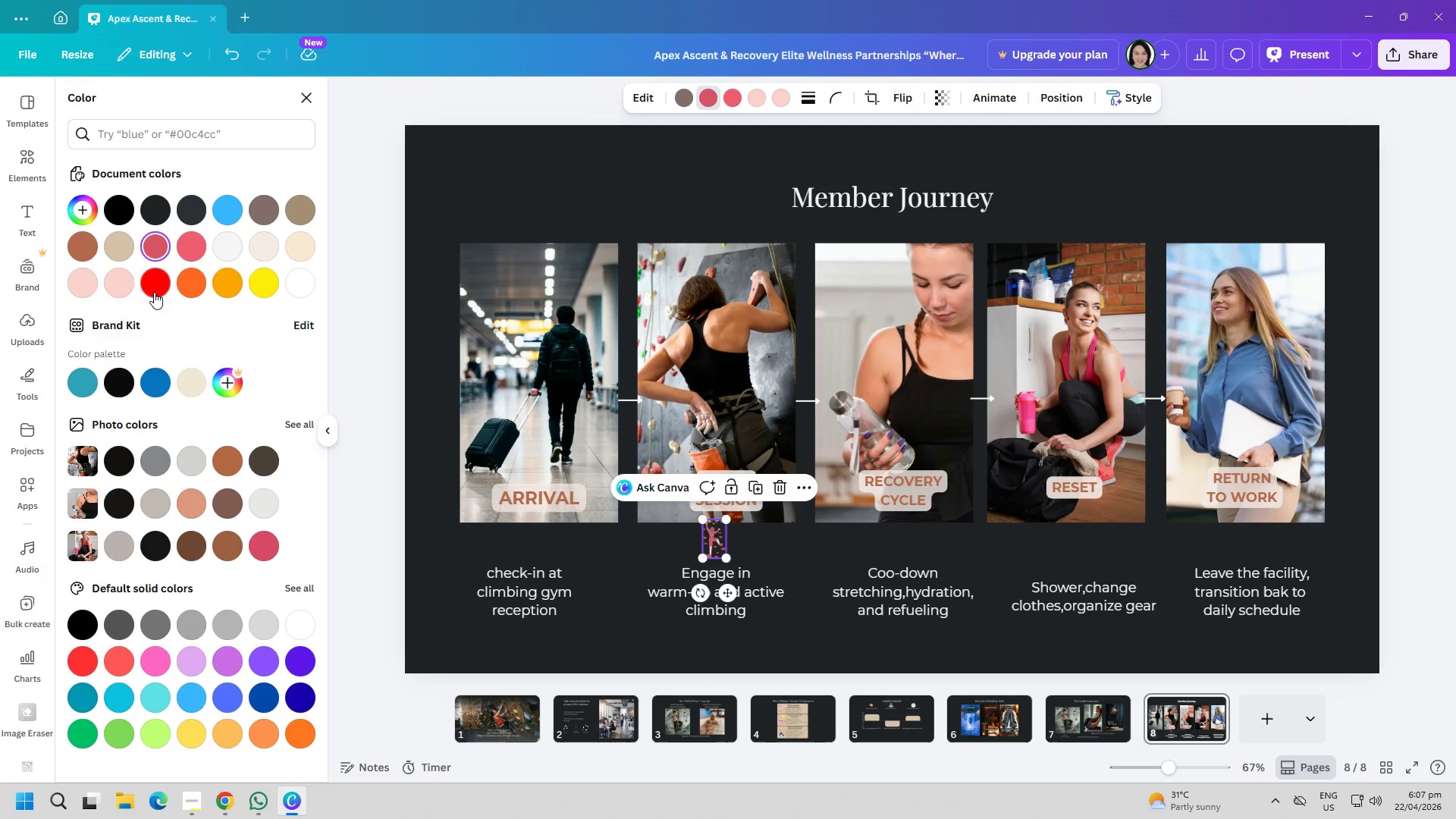 
left_click([127, 251])
 